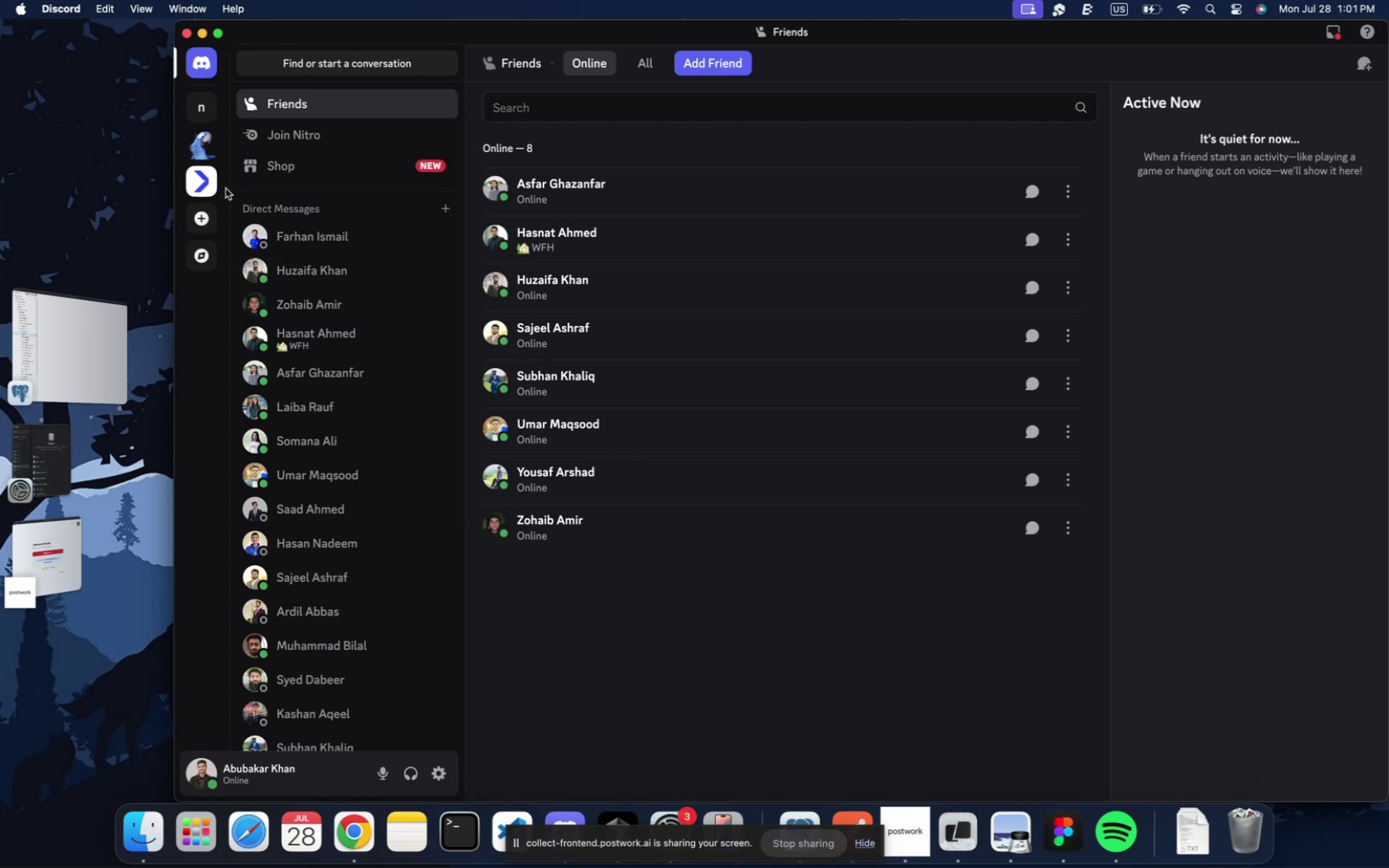 
left_click([207, 181])
 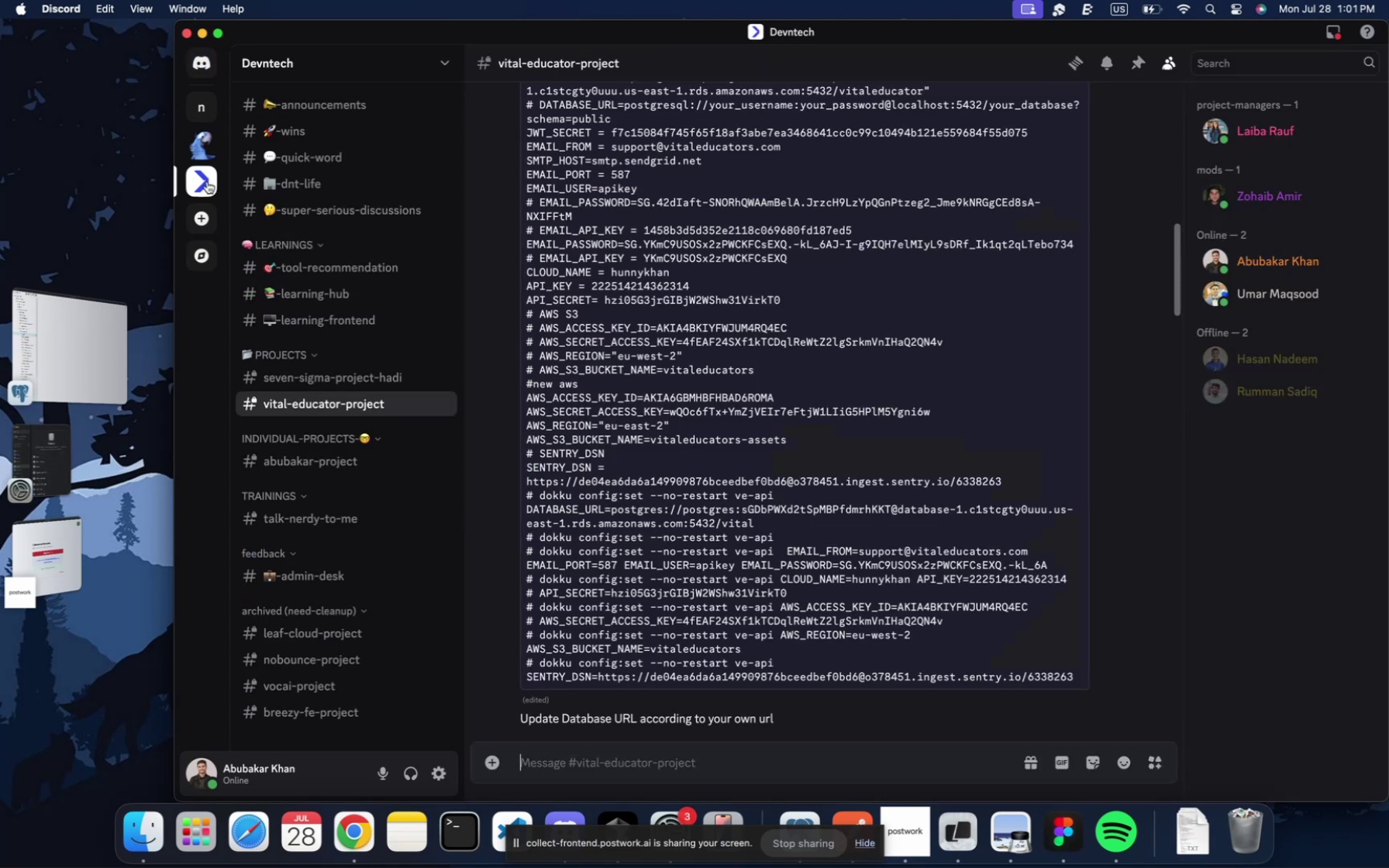 
wait(6.2)
 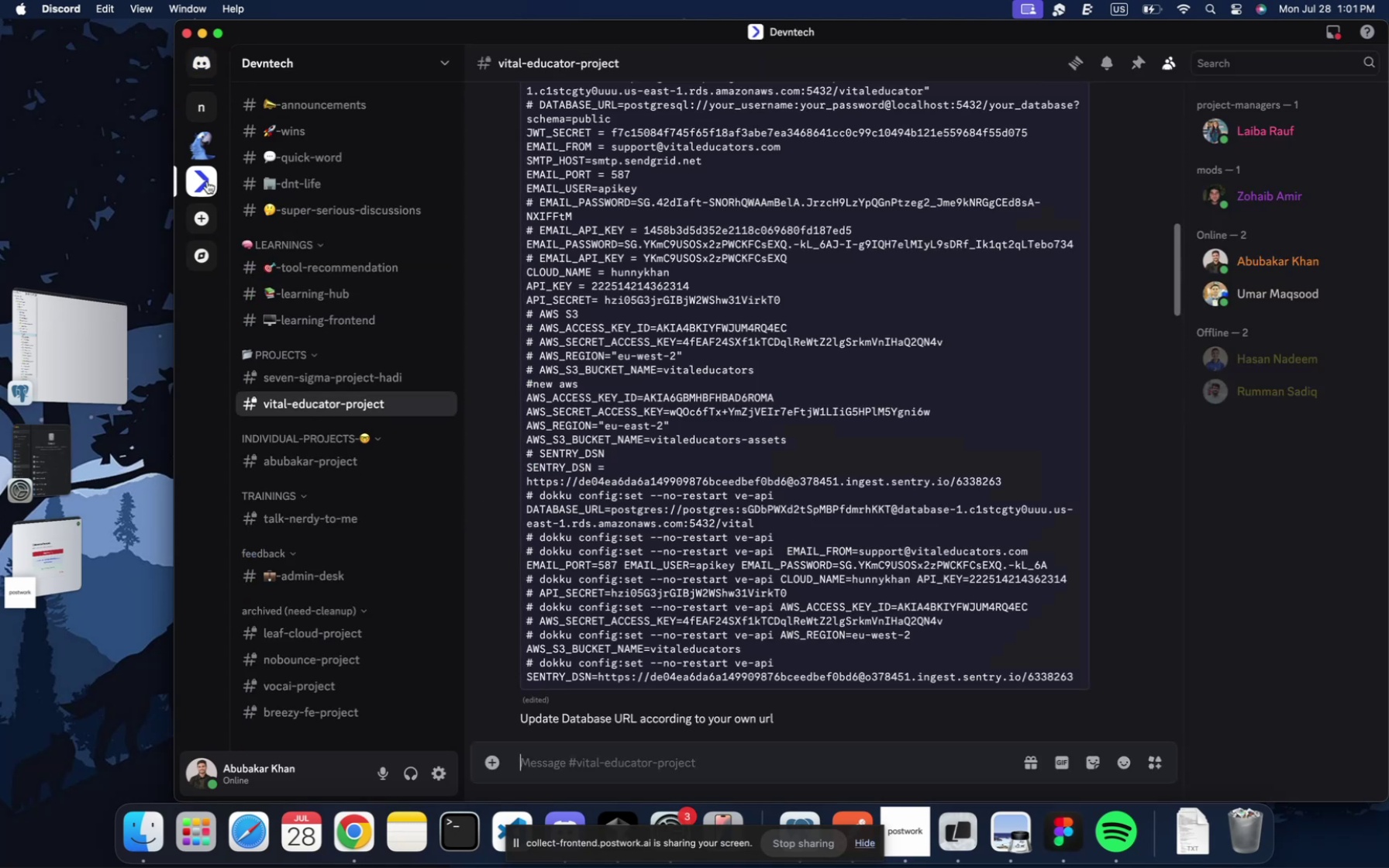 
scroll: coordinate [714, 292], scroll_direction: up, amount: 175.0
 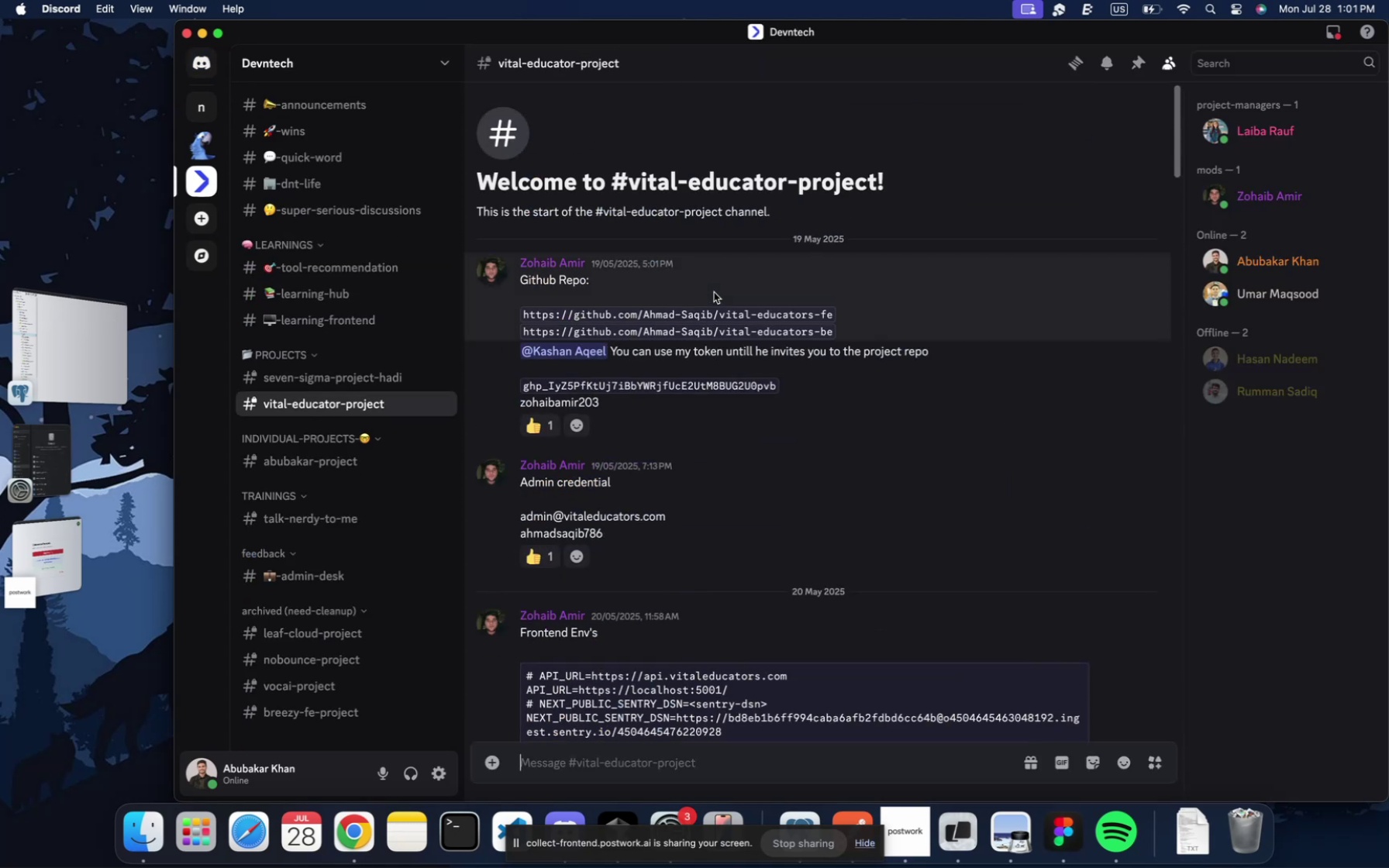 
scroll: coordinate [714, 292], scroll_direction: down, amount: 12.0
 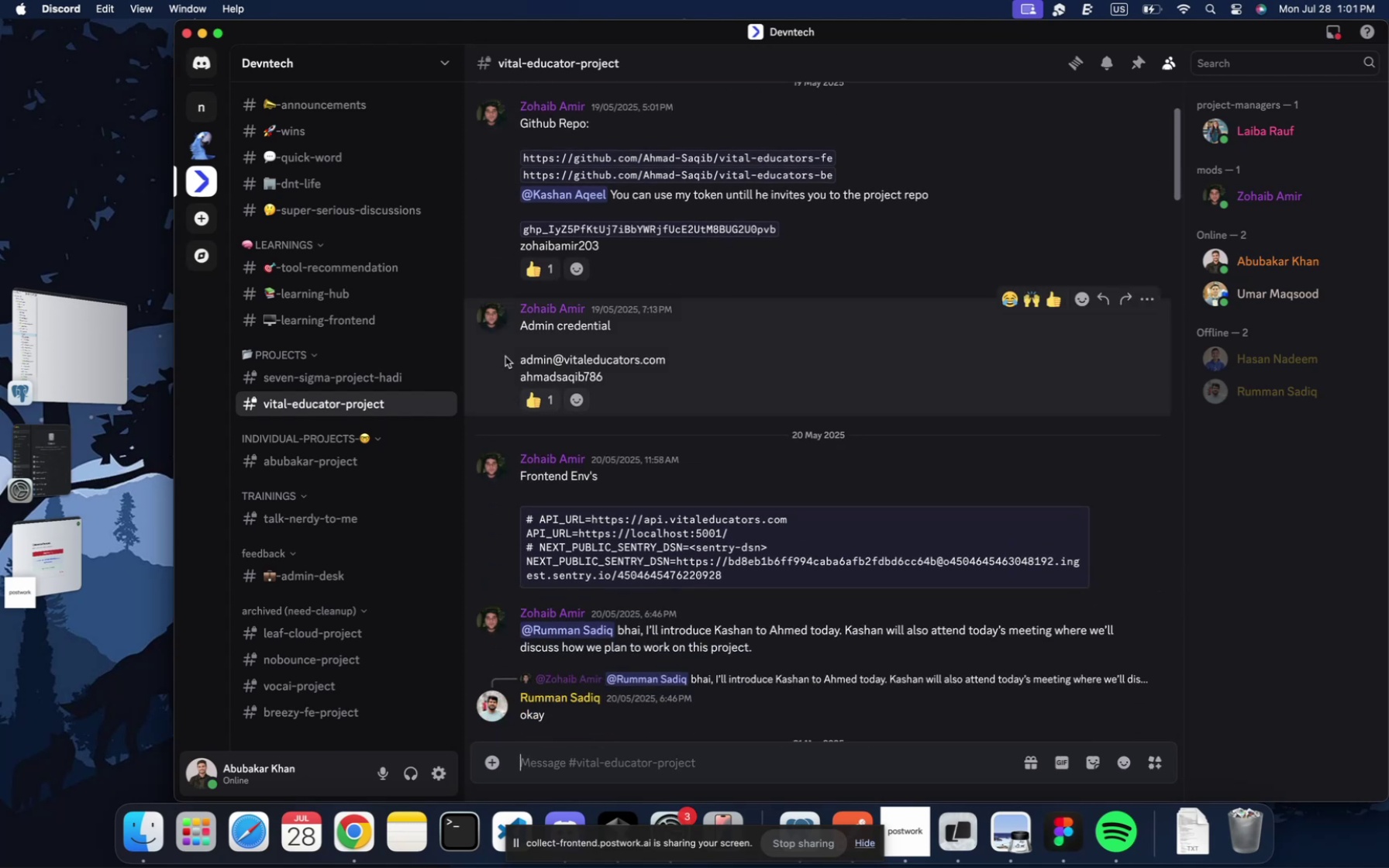 
left_click_drag(start_coordinate=[512, 358], to_coordinate=[719, 367])
 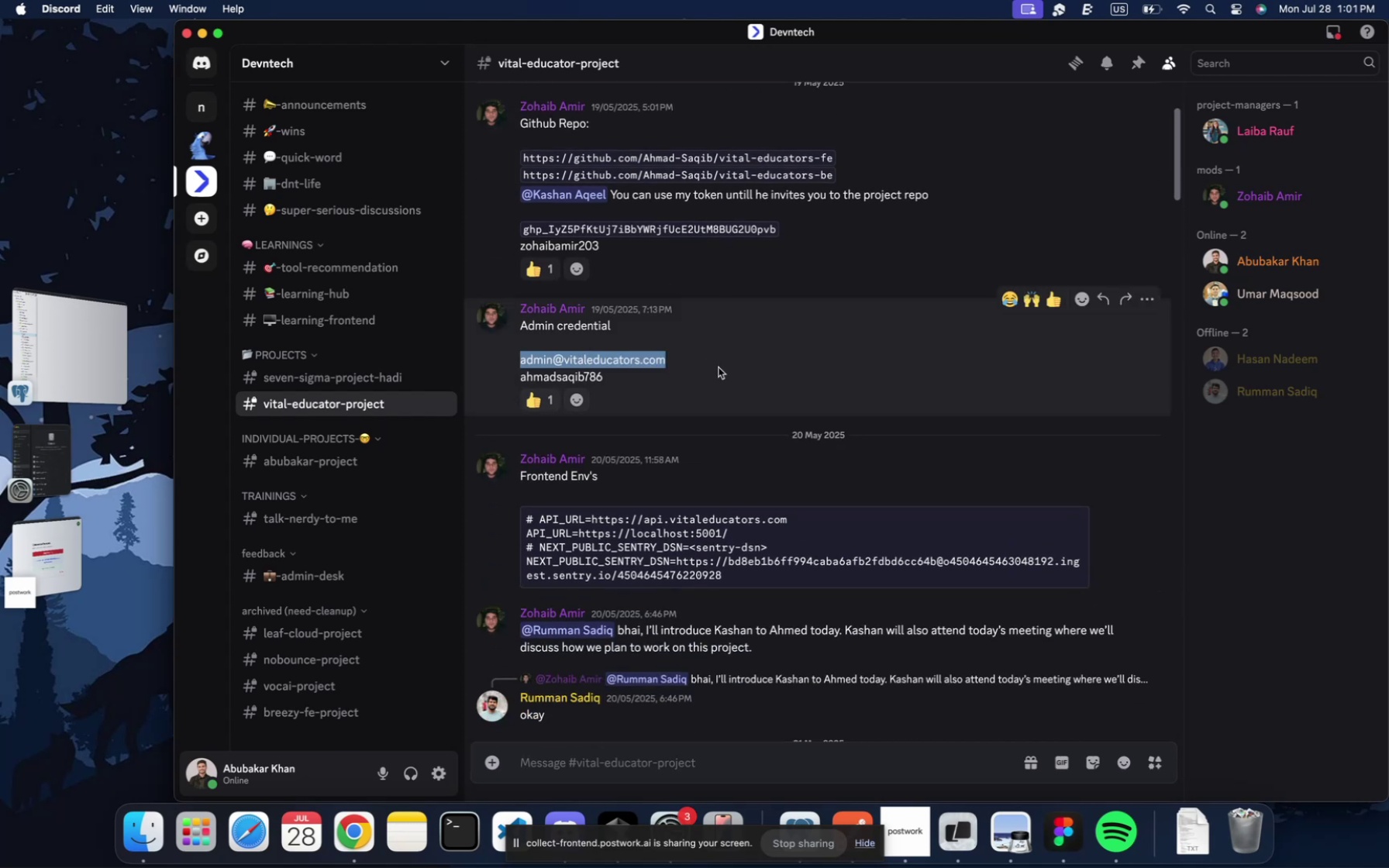 
key(Meta+CommandLeft)
 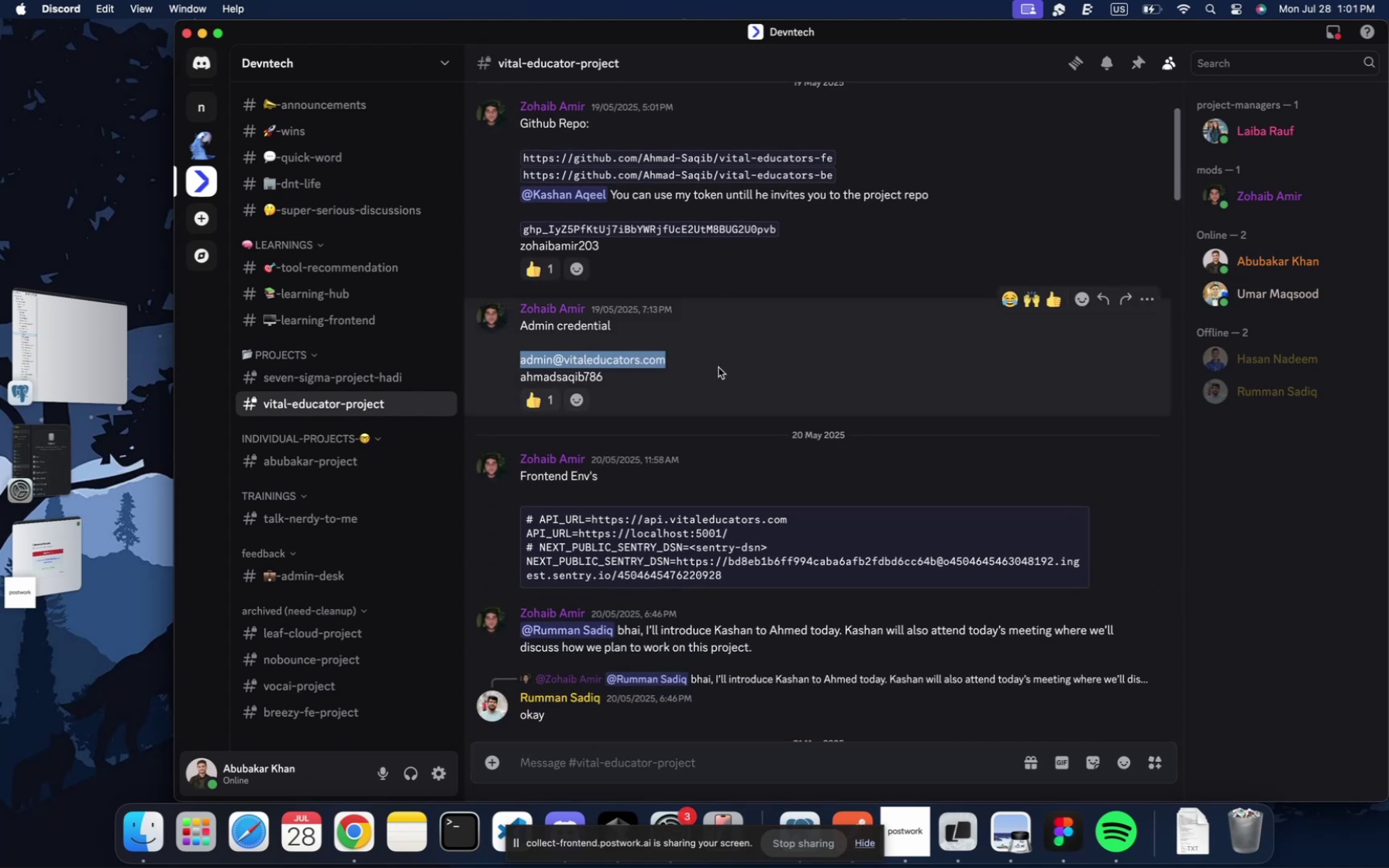 
key(Meta+C)
 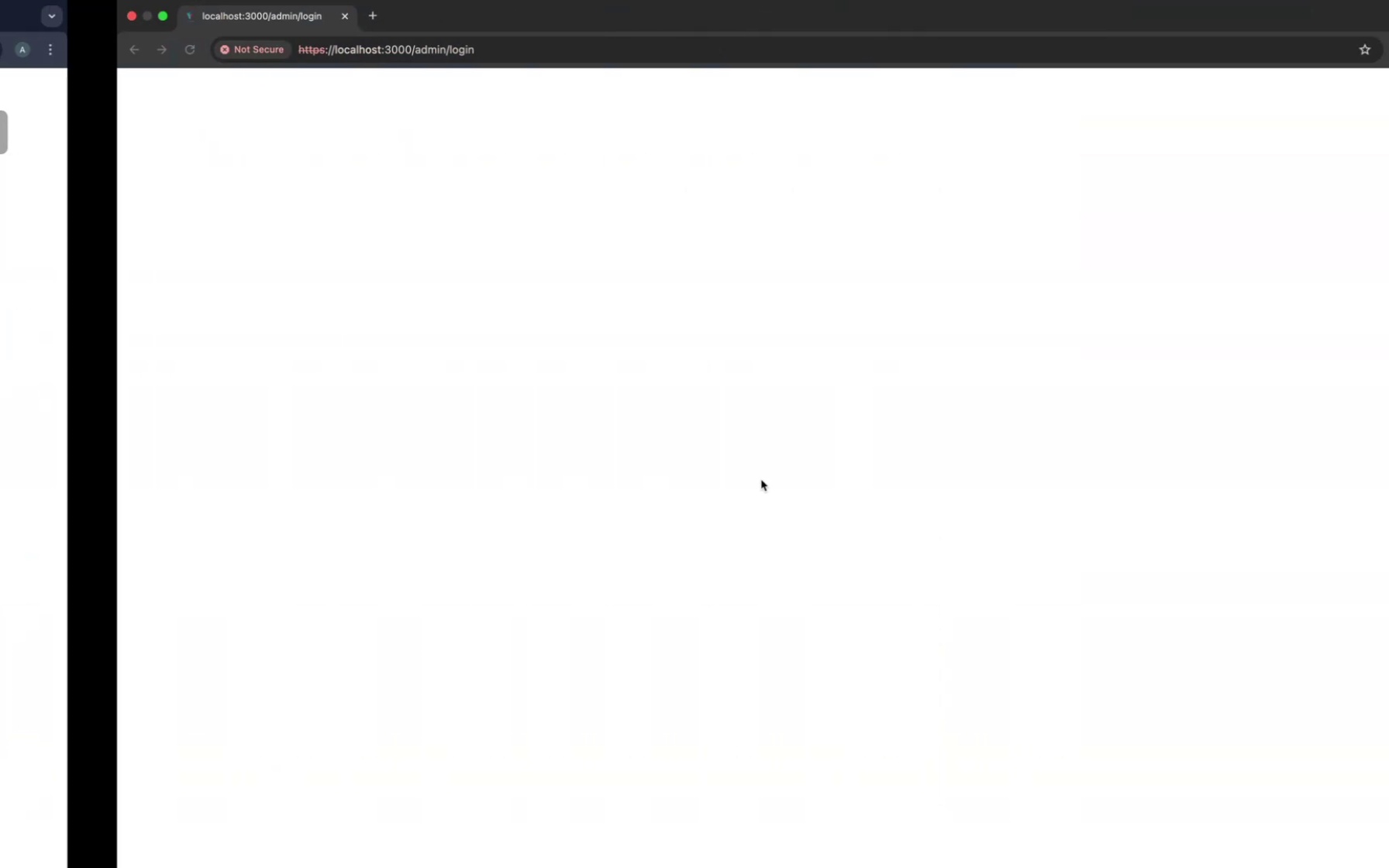 
left_click([589, 369])
 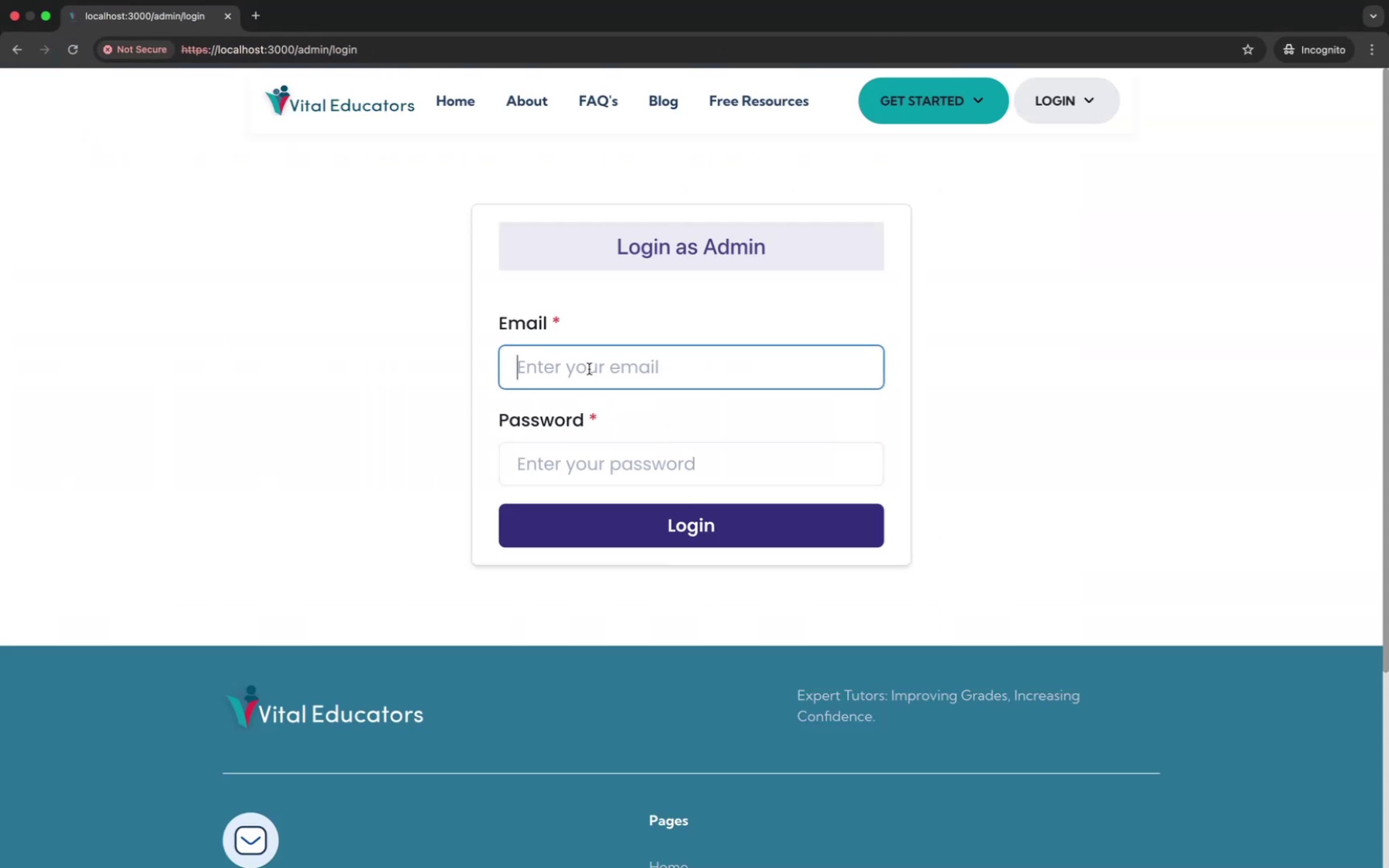 
key(Meta+CommandLeft)
 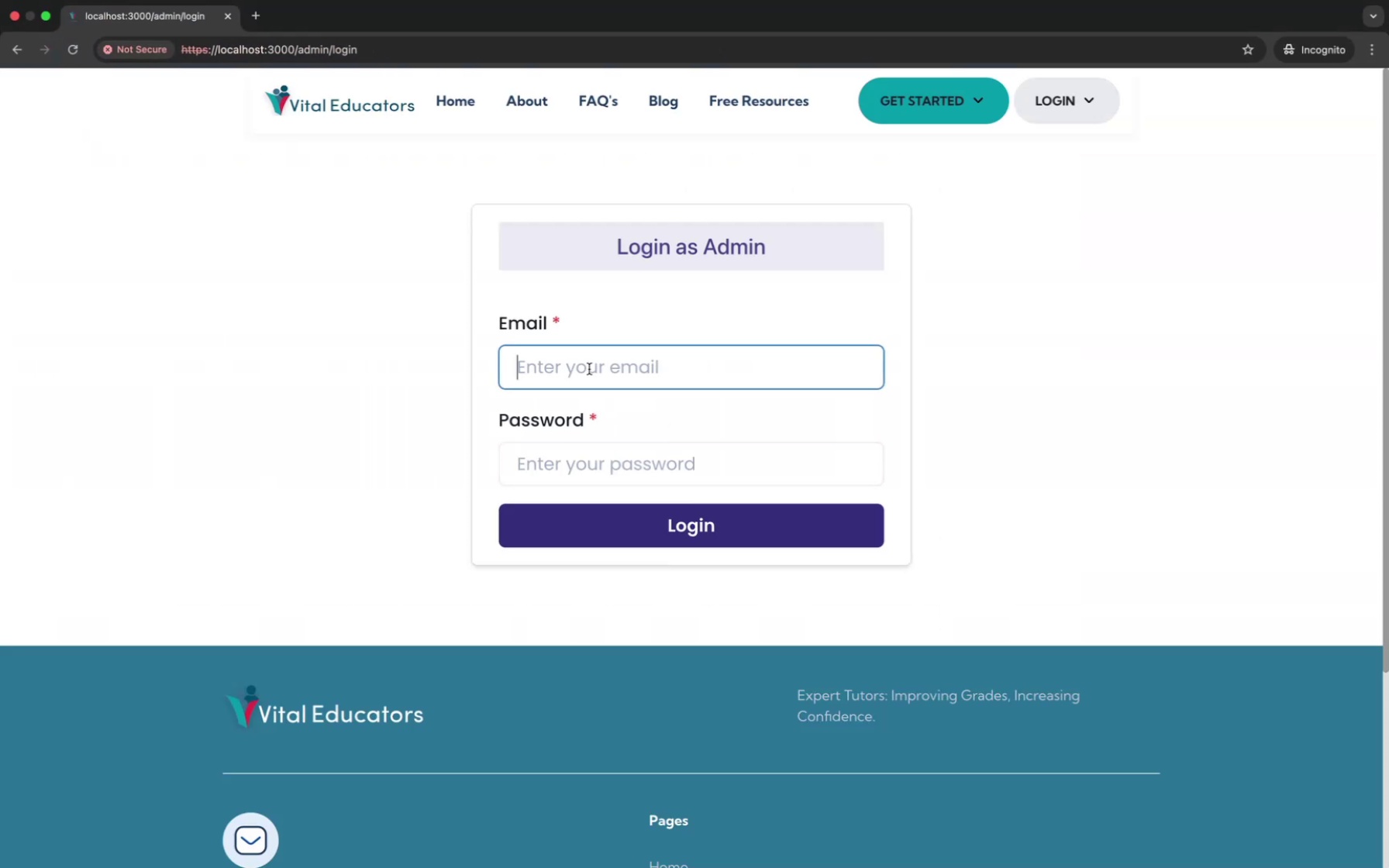 
key(Meta+V)
 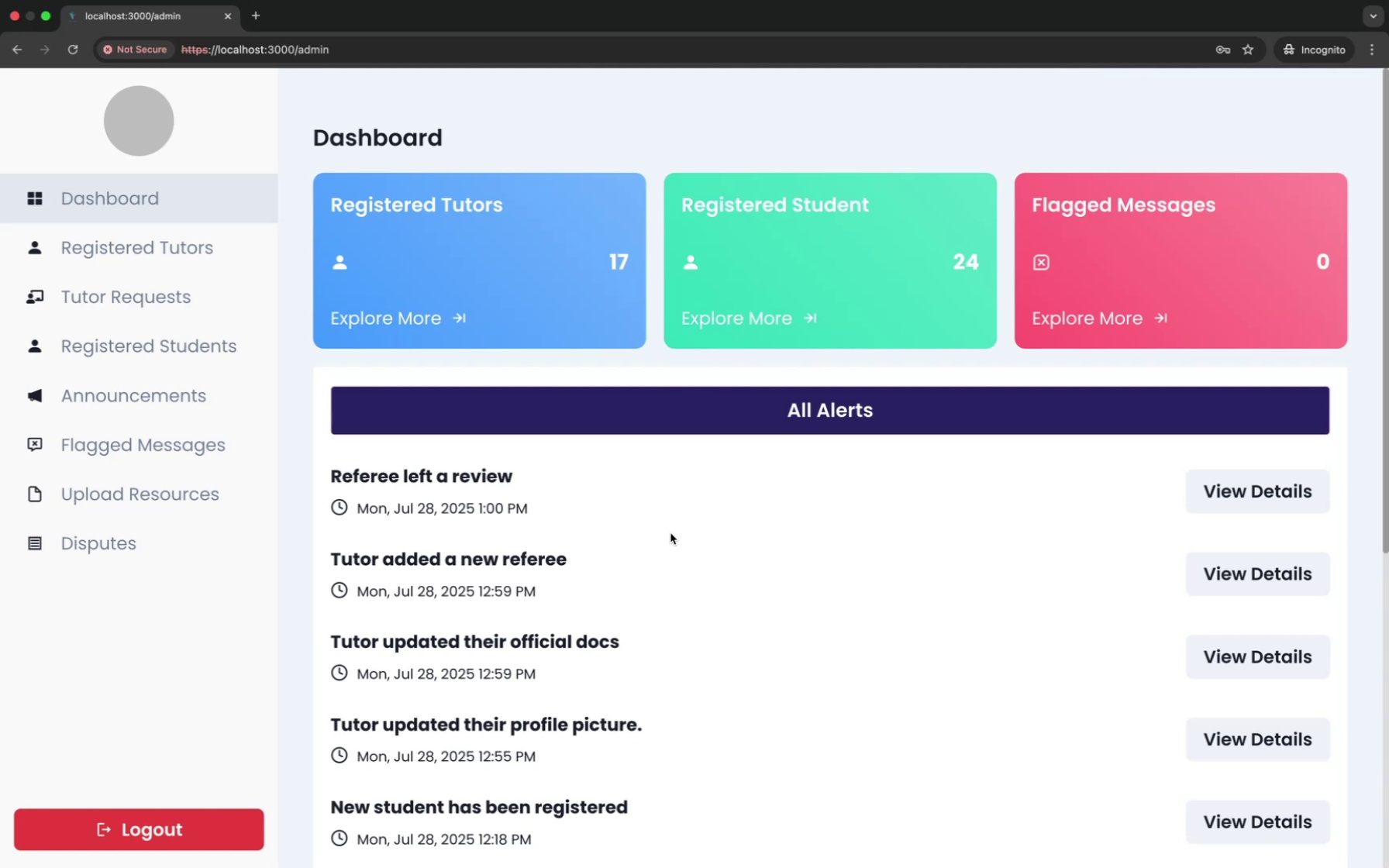 
wait(23.87)
 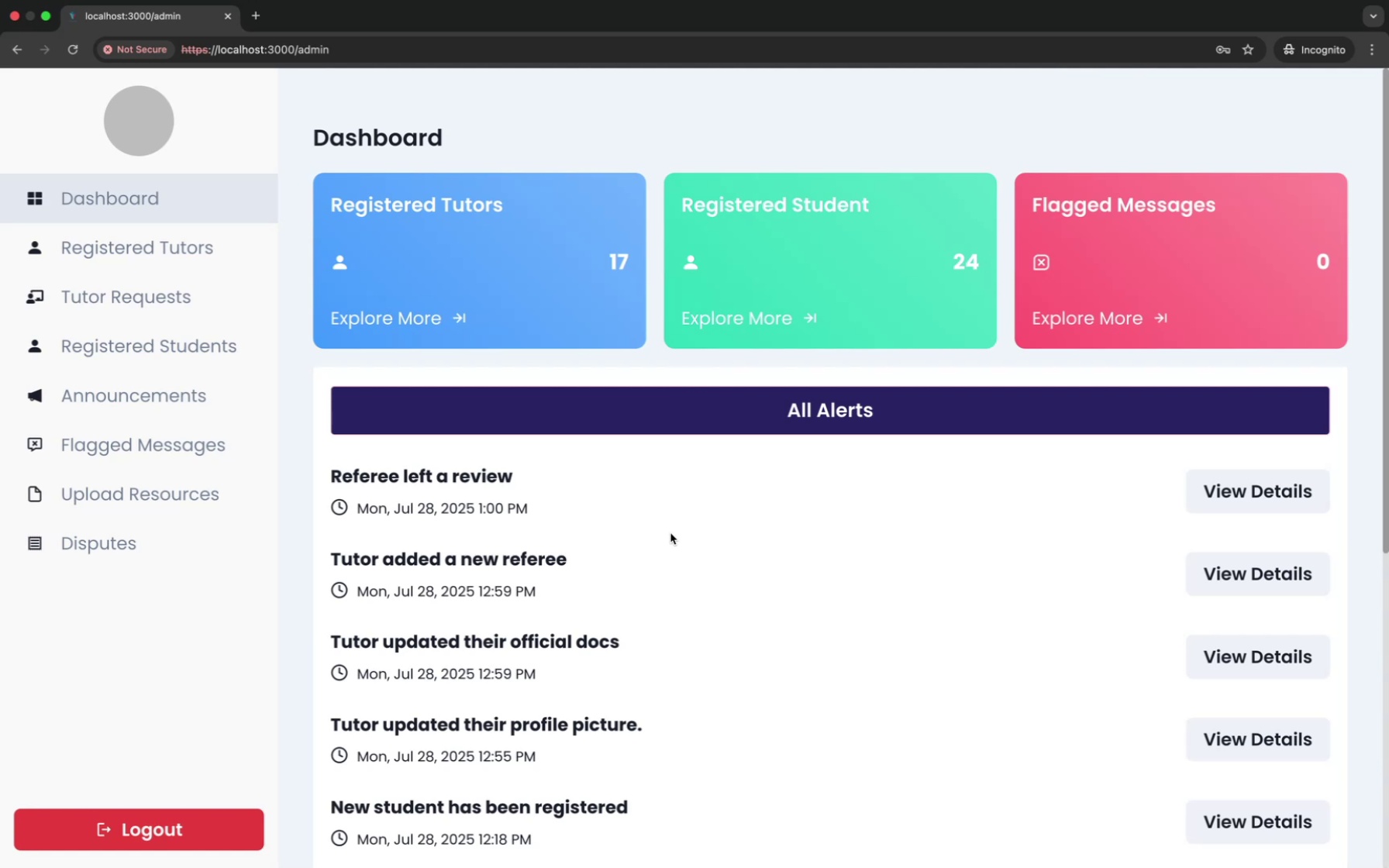 
scroll: coordinate [670, 532], scroll_direction: down, amount: 33.0
 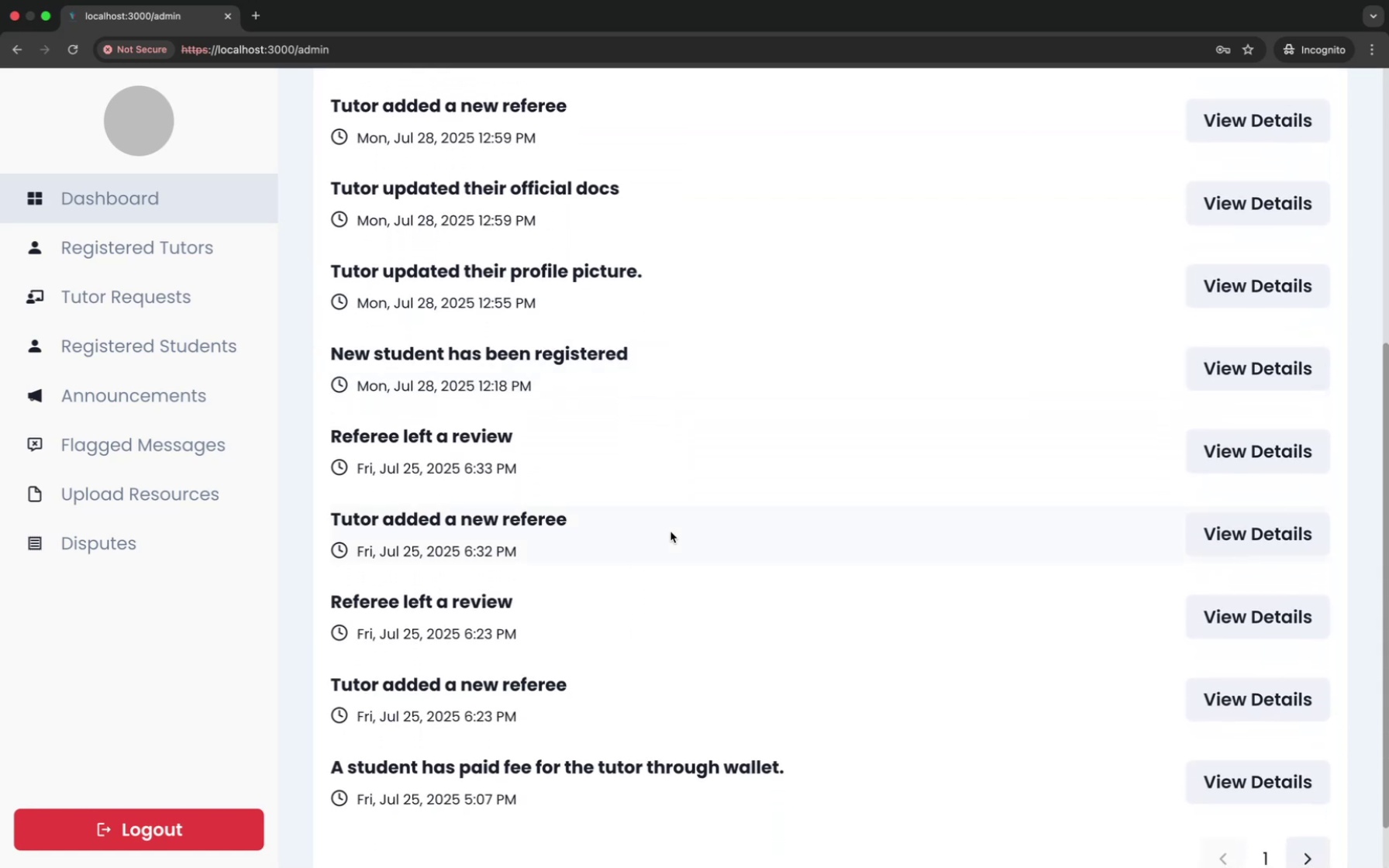 
scroll: coordinate [670, 532], scroll_direction: up, amount: 14.0
 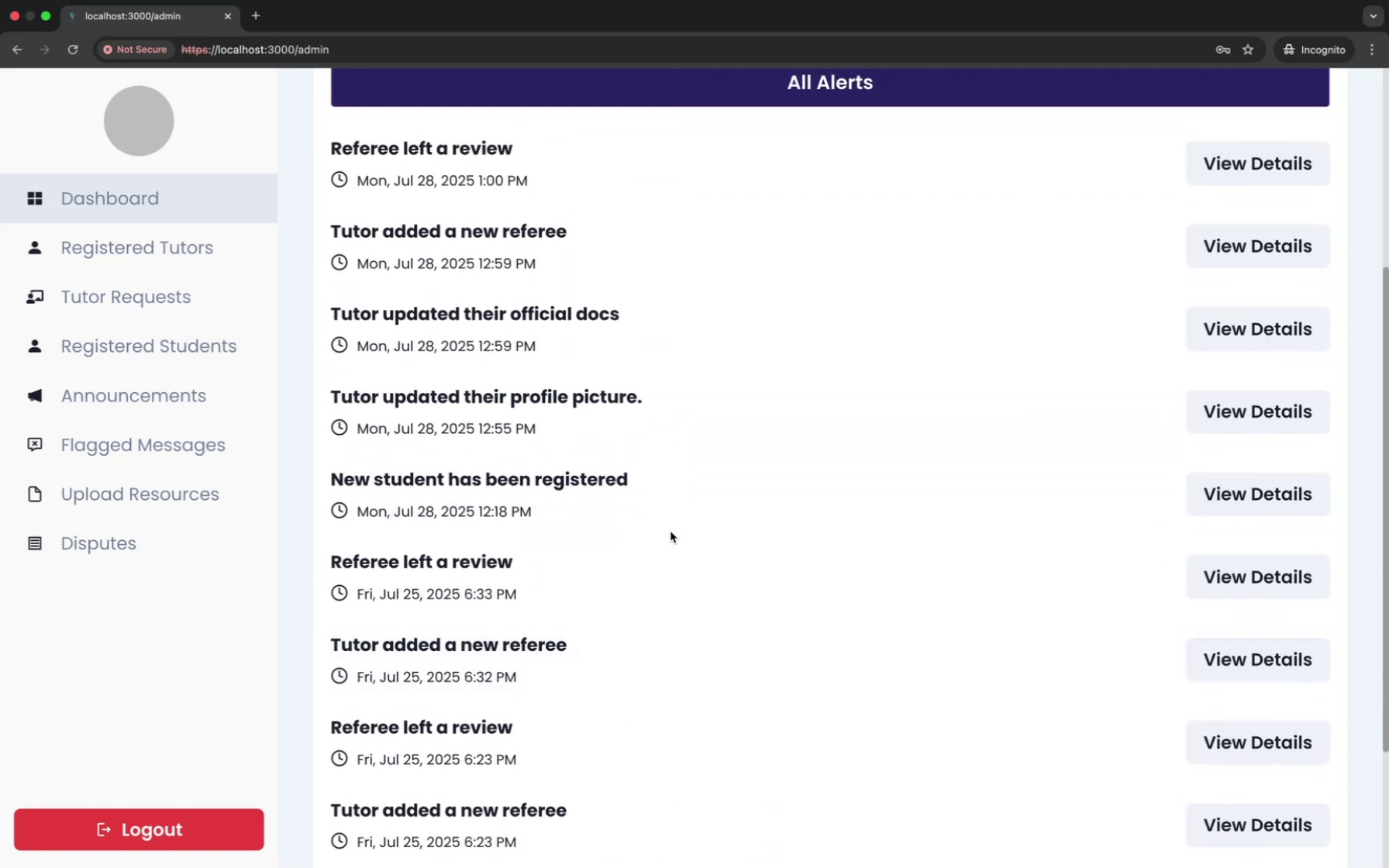 
scroll: coordinate [670, 532], scroll_direction: down, amount: 5.0
 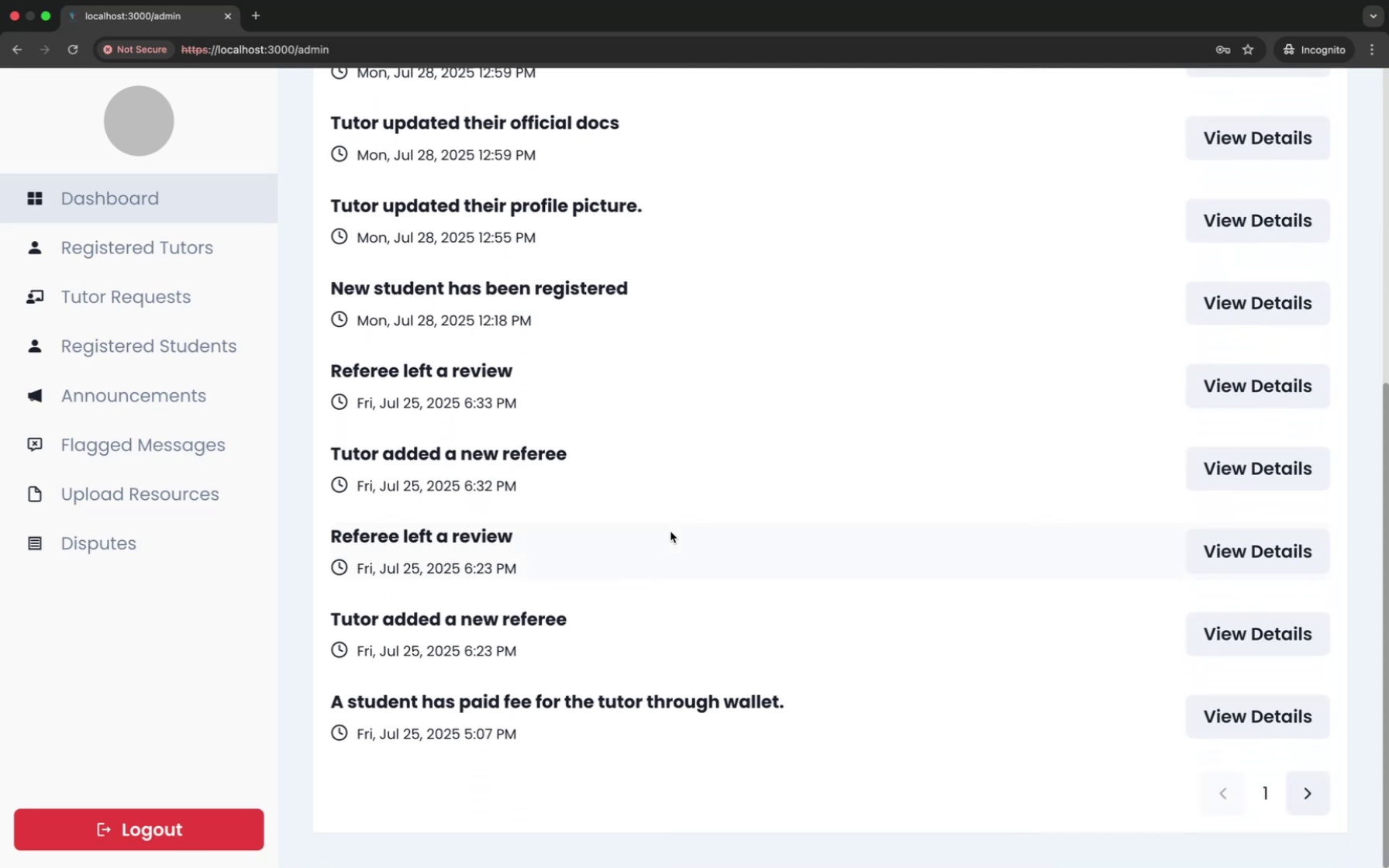 
wait(9.64)
 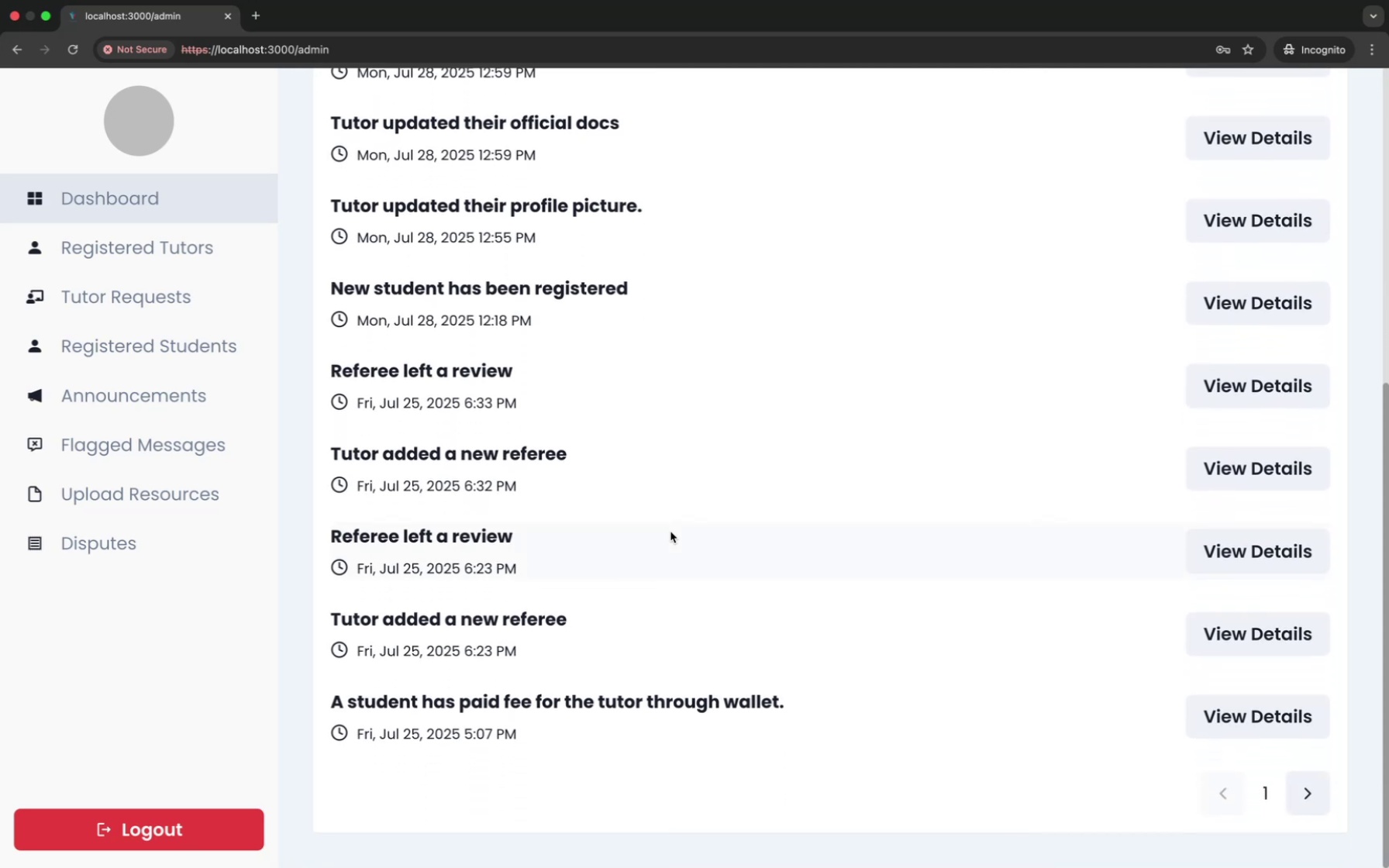 
scroll: coordinate [670, 532], scroll_direction: up, amount: 48.0
 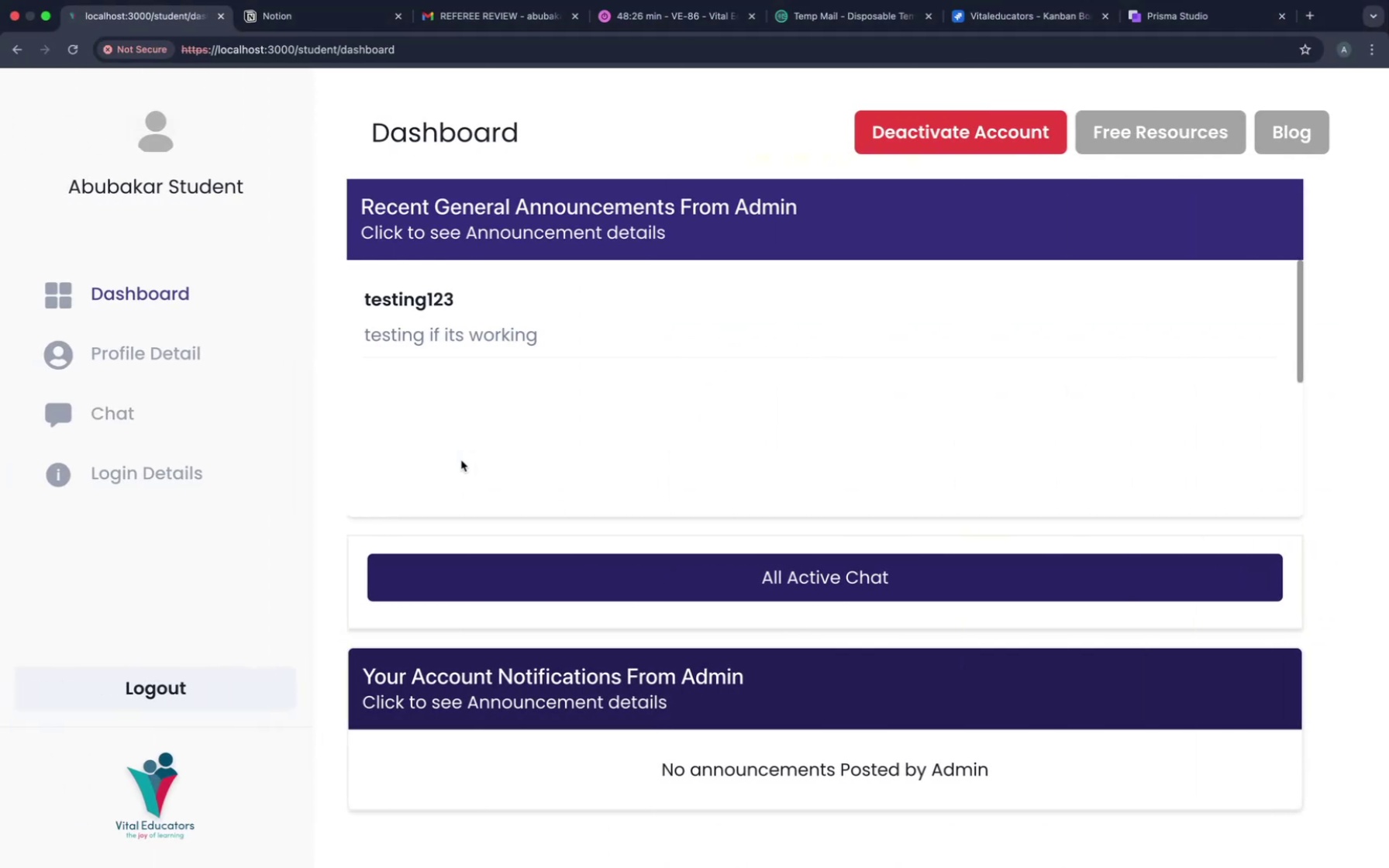 
wait(5.21)
 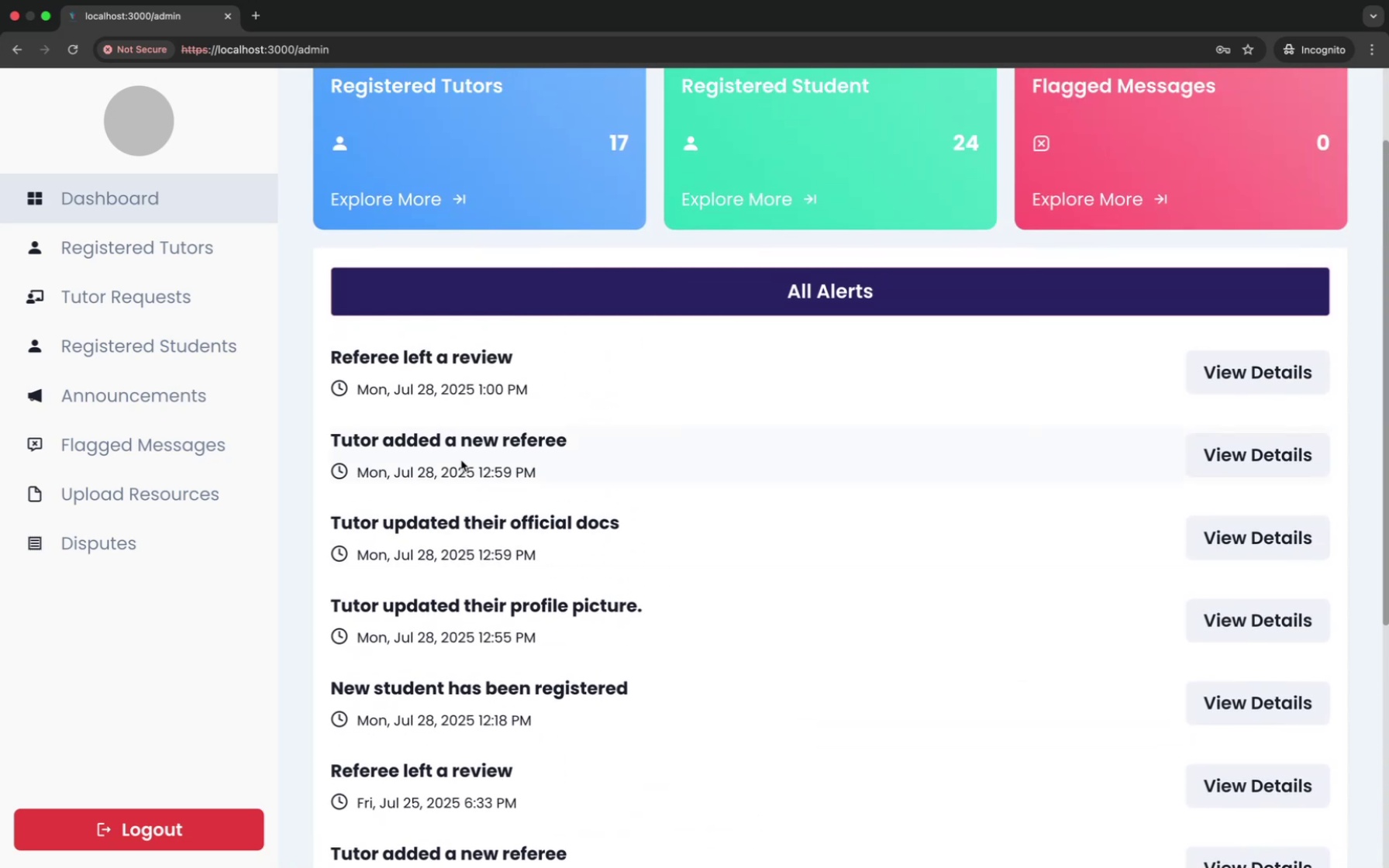 
left_click([136, 344])
 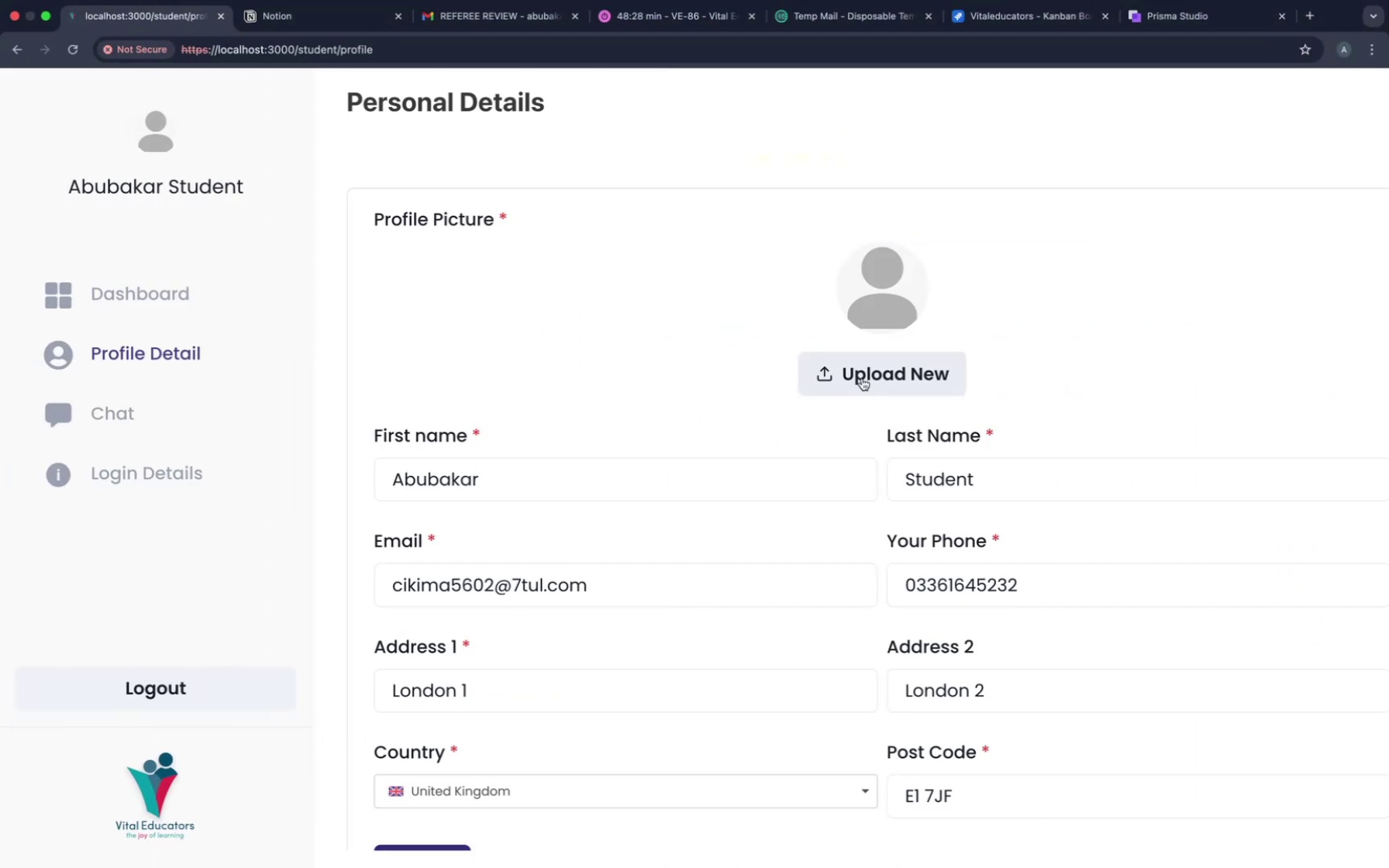 
left_click([861, 381])
 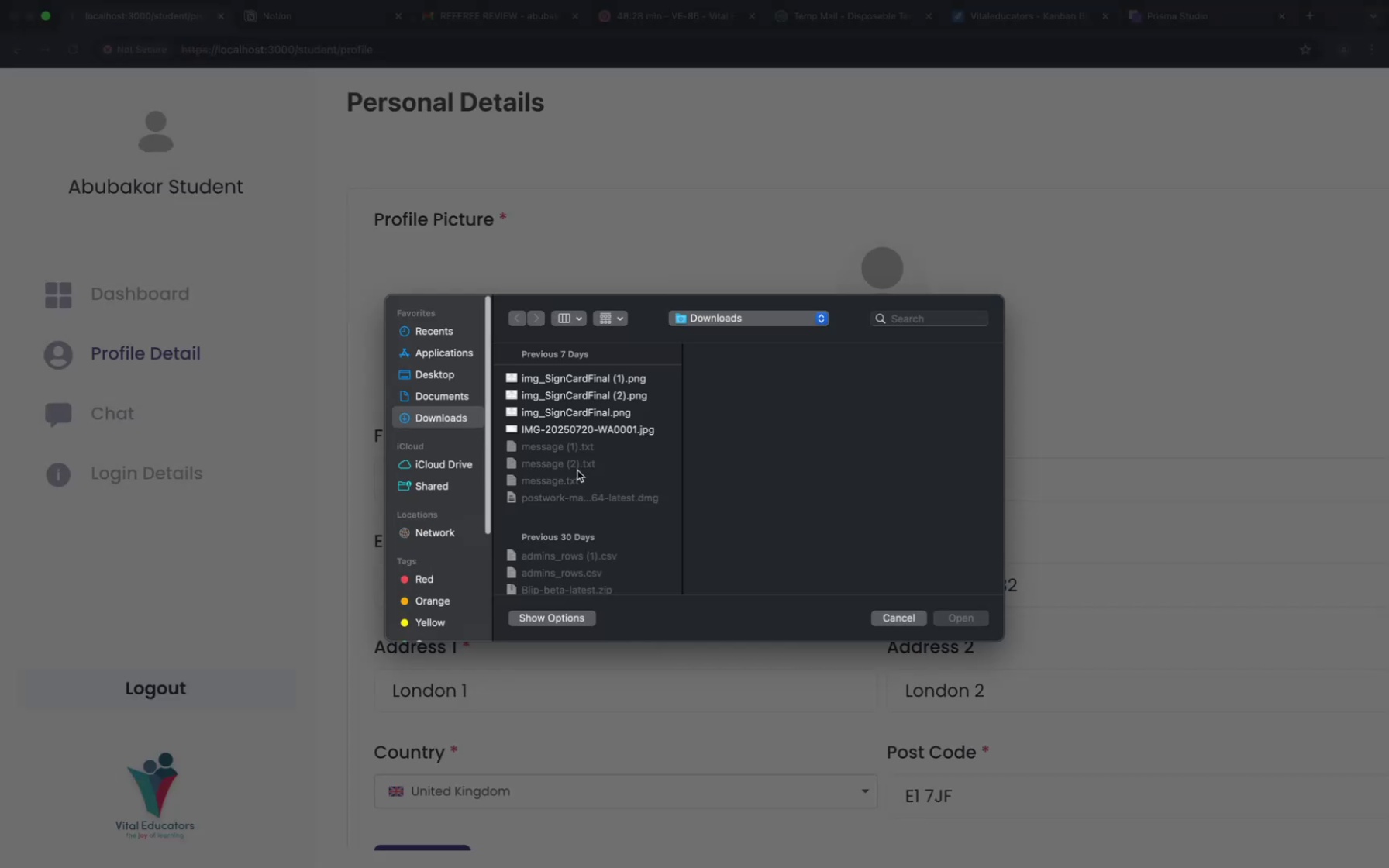 
scroll: coordinate [582, 474], scroll_direction: down, amount: 104.0
 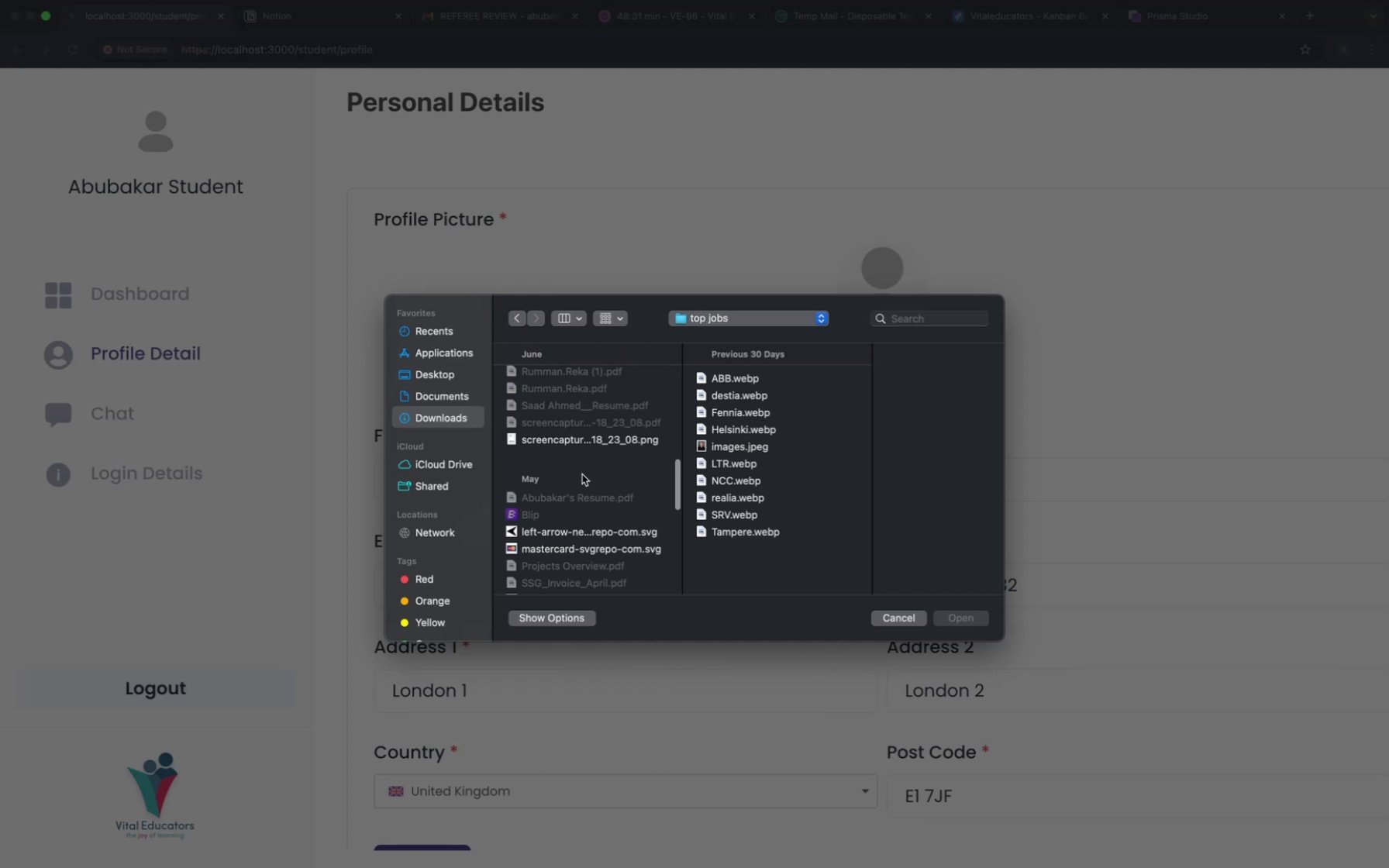 
left_click([582, 474])
 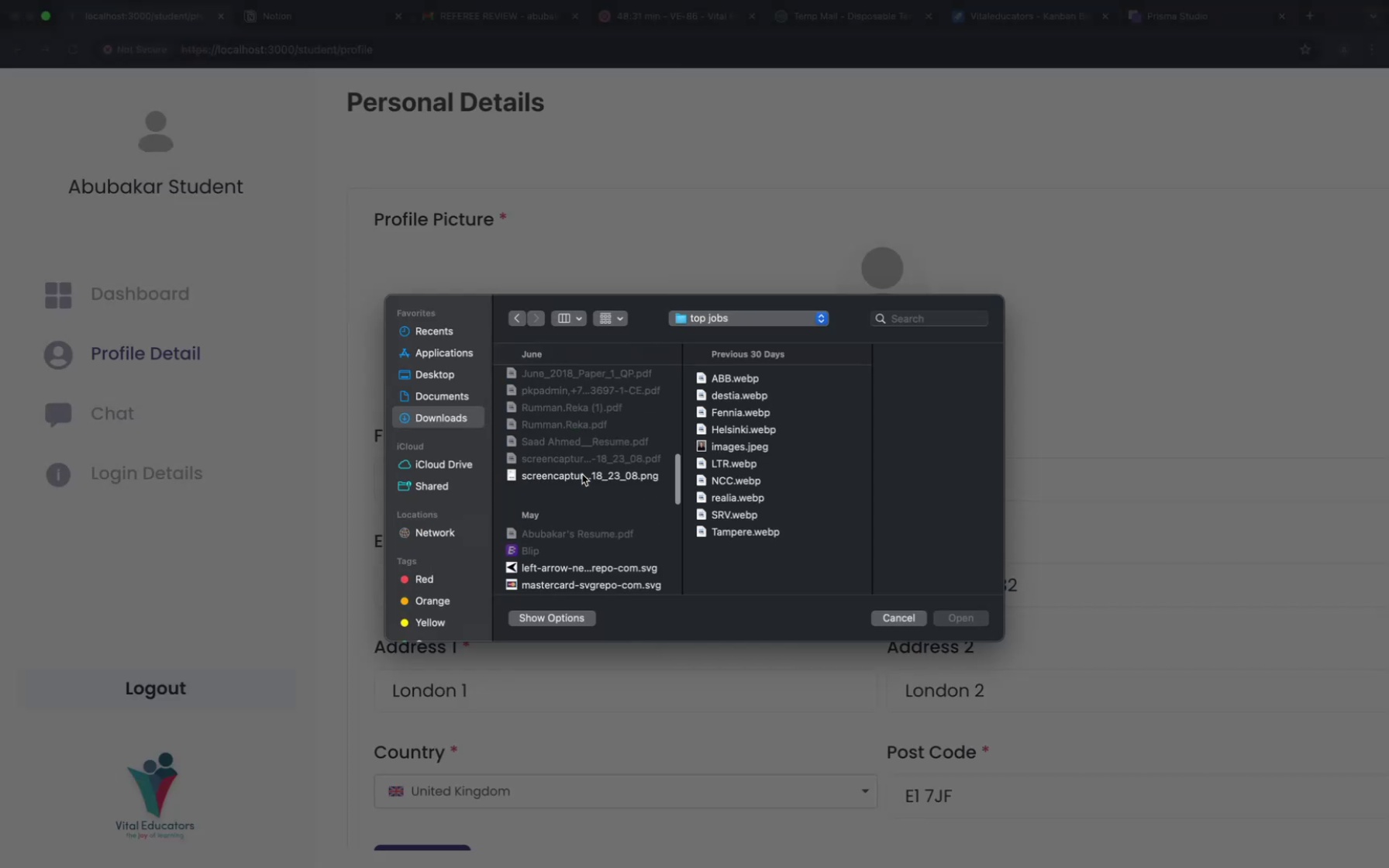 
left_click([582, 474])
 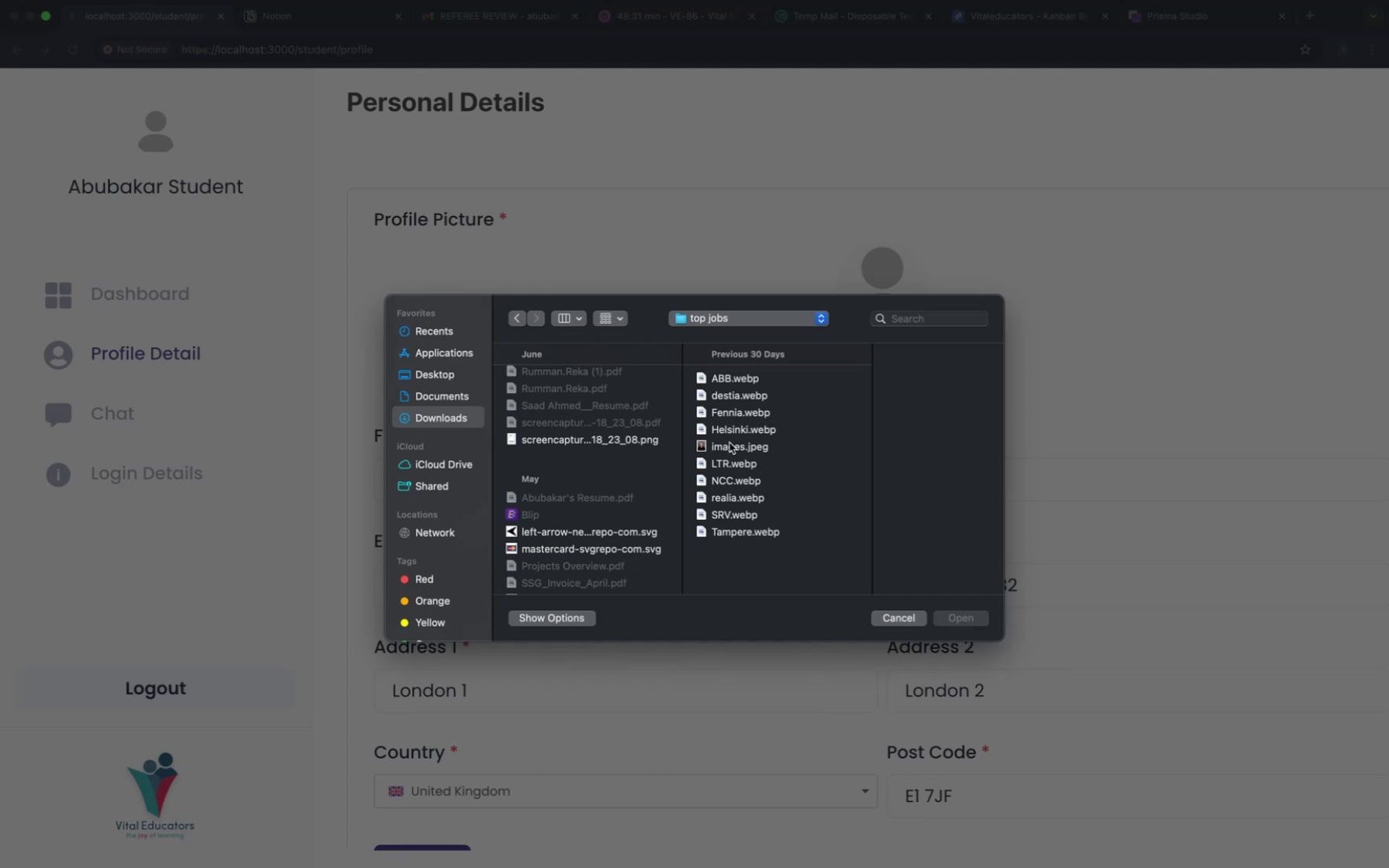 
left_click([742, 441])
 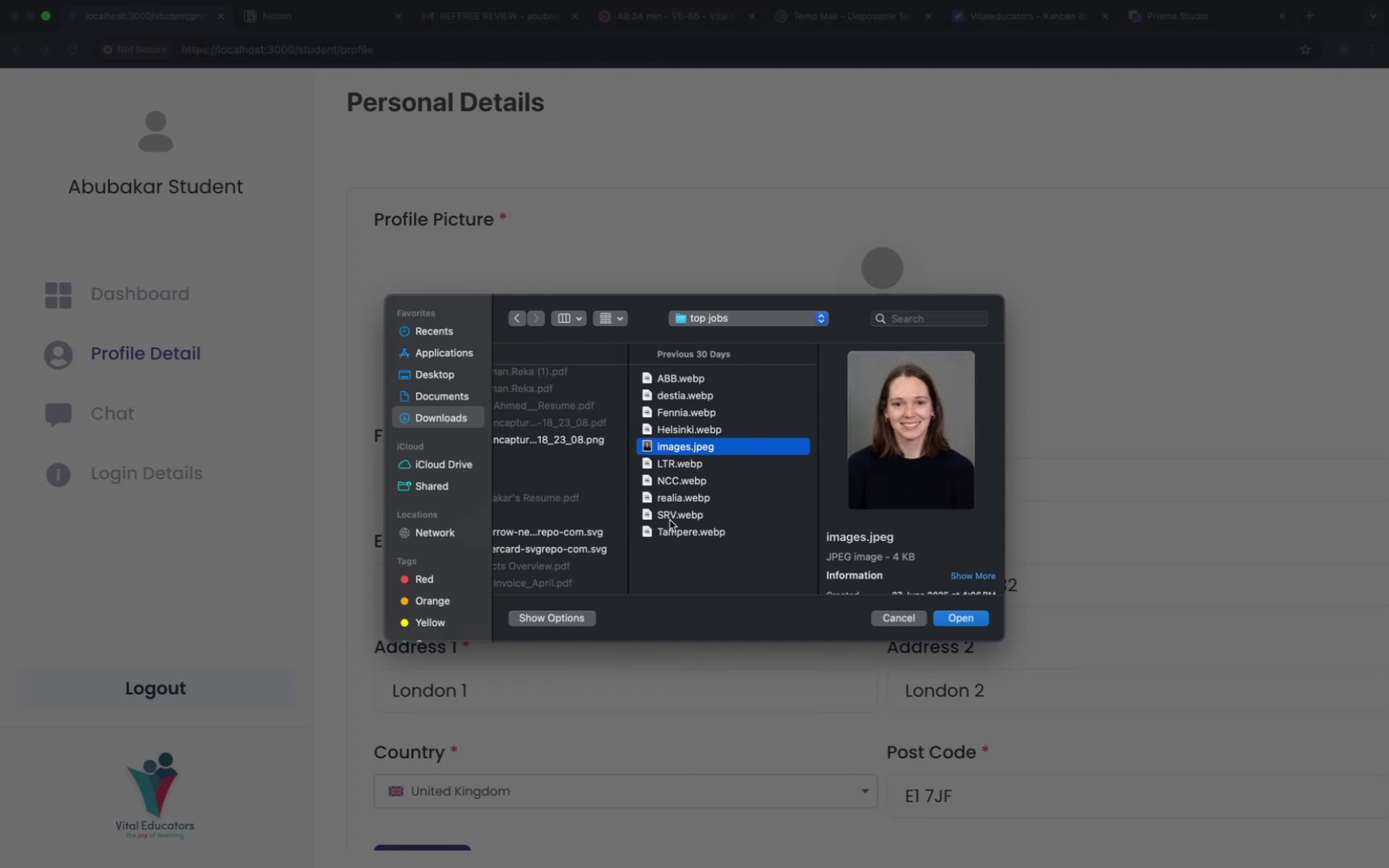 
scroll: coordinate [582, 525], scroll_direction: down, amount: 38.0
 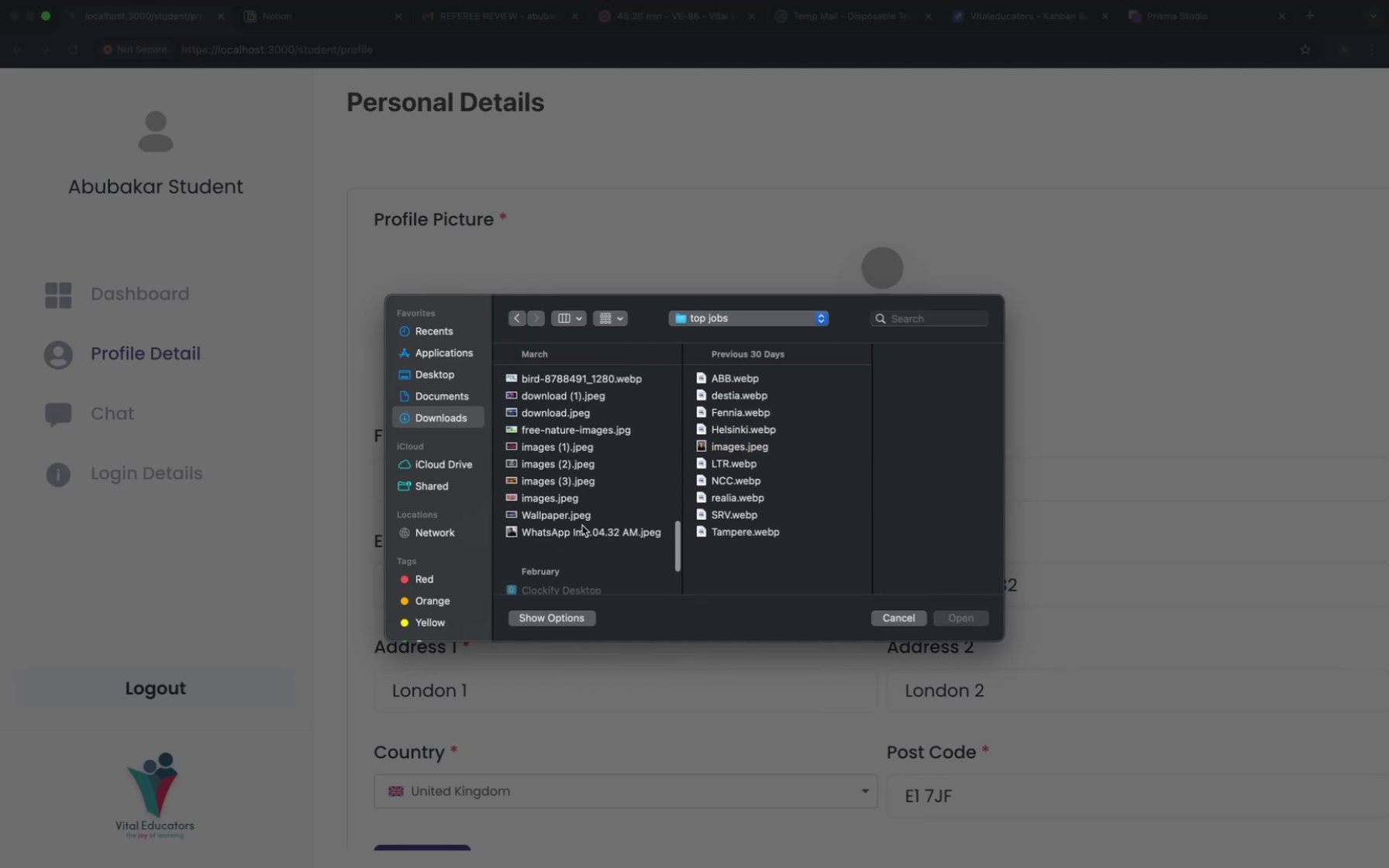 
left_click([582, 525])
 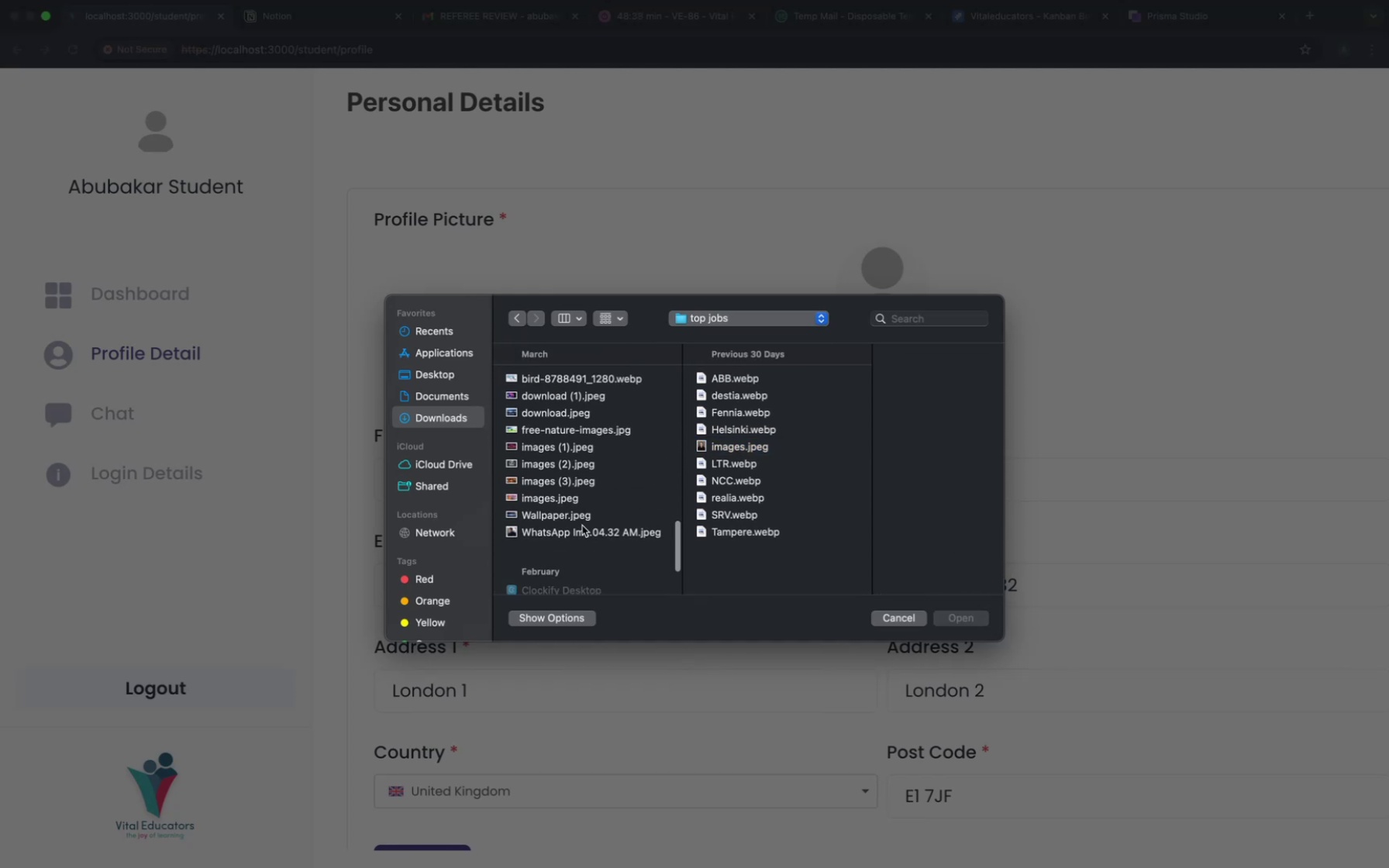 
left_click([573, 516])
 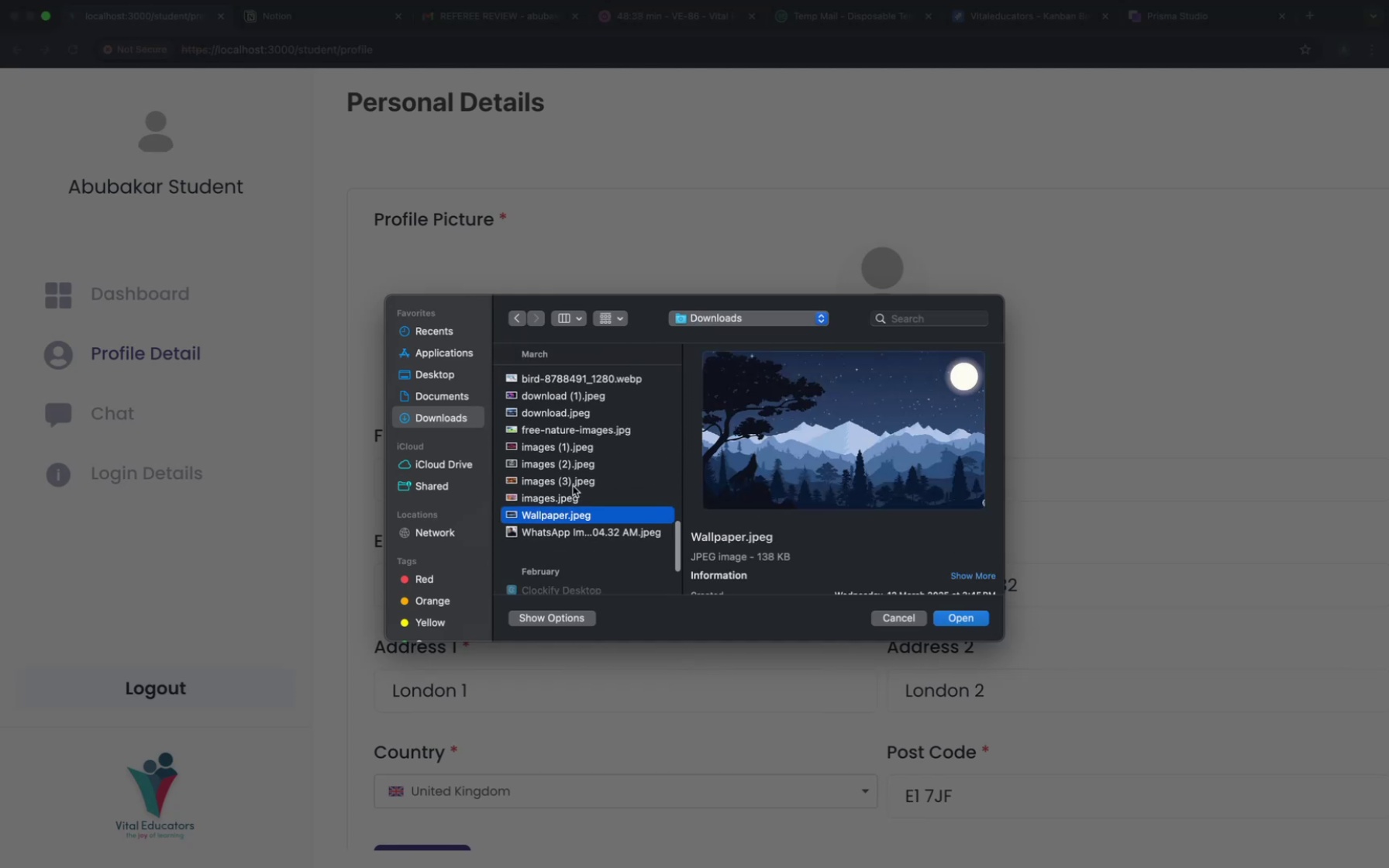 
left_click([573, 472])
 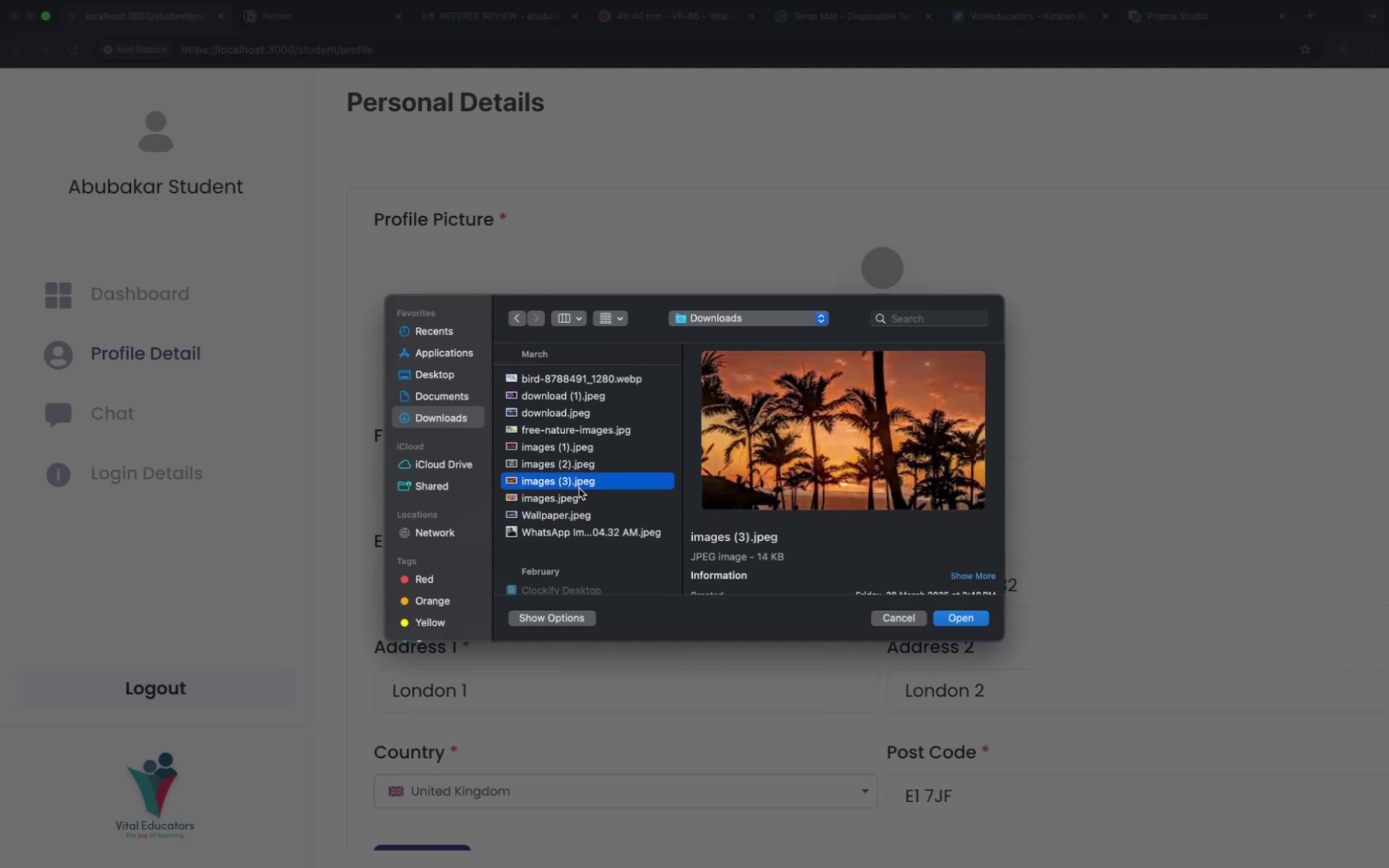 
left_click([592, 506])
 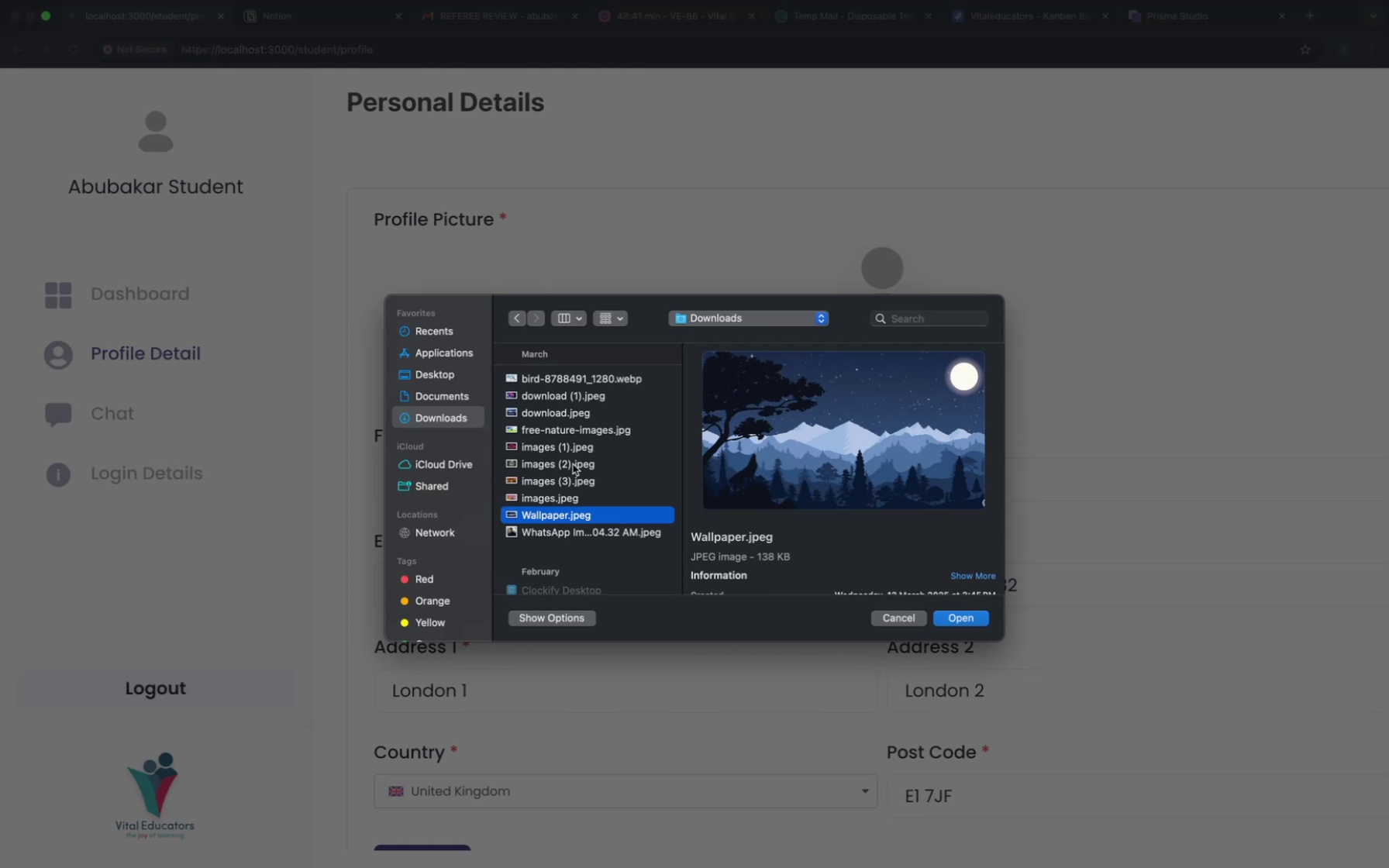 
left_click([571, 464])
 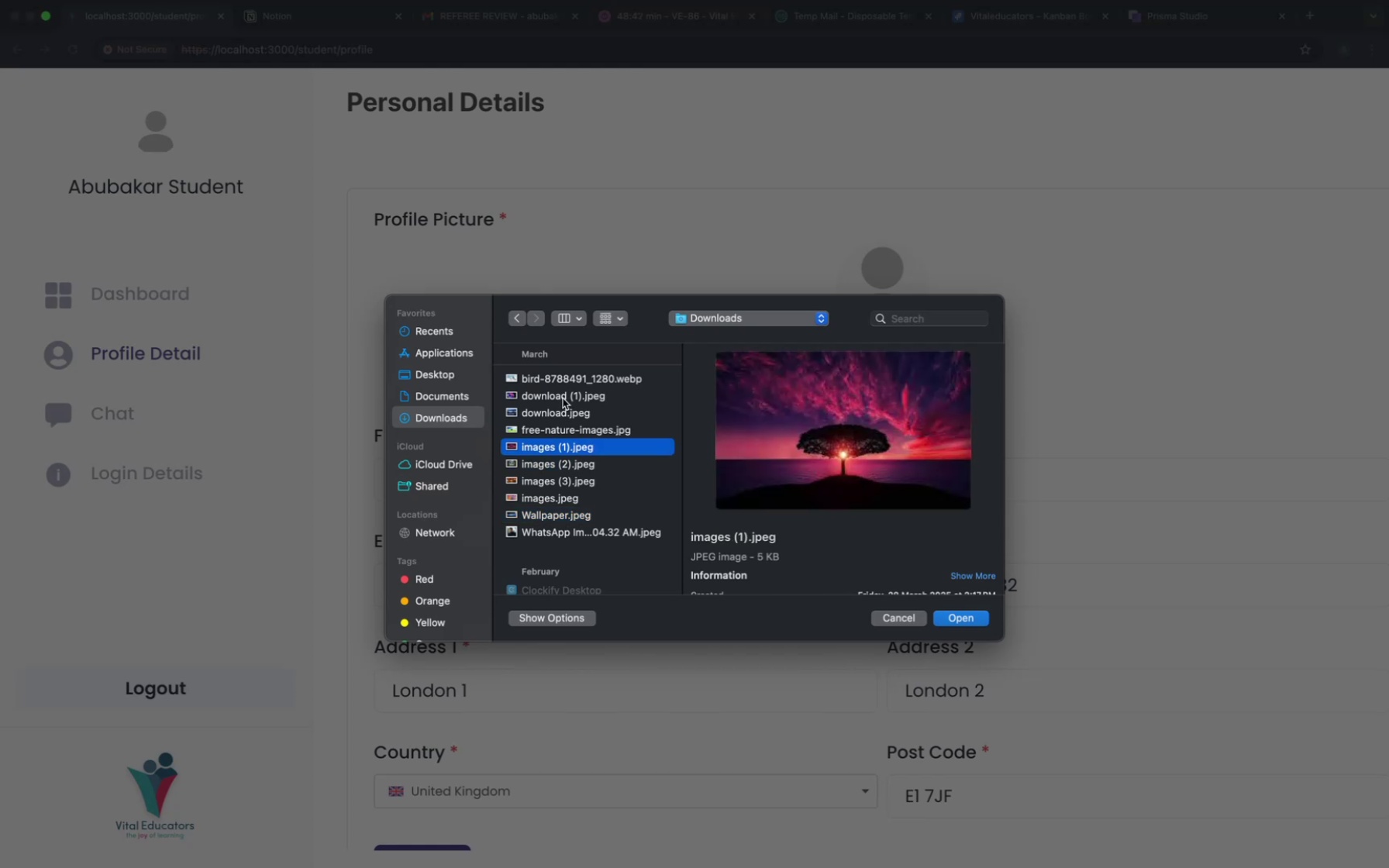 
left_click([563, 429])
 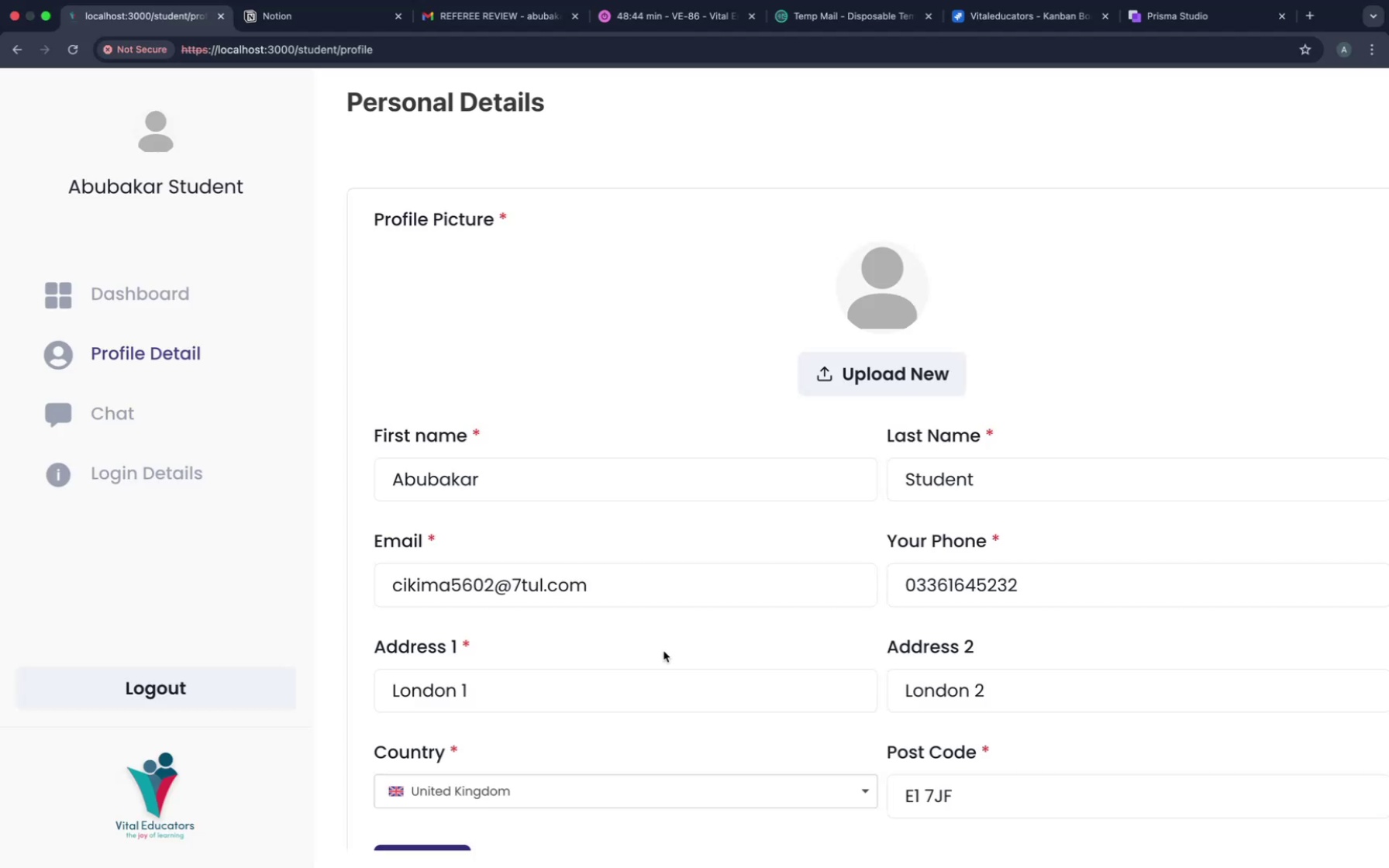 
scroll: coordinate [663, 651], scroll_direction: down, amount: 97.0
 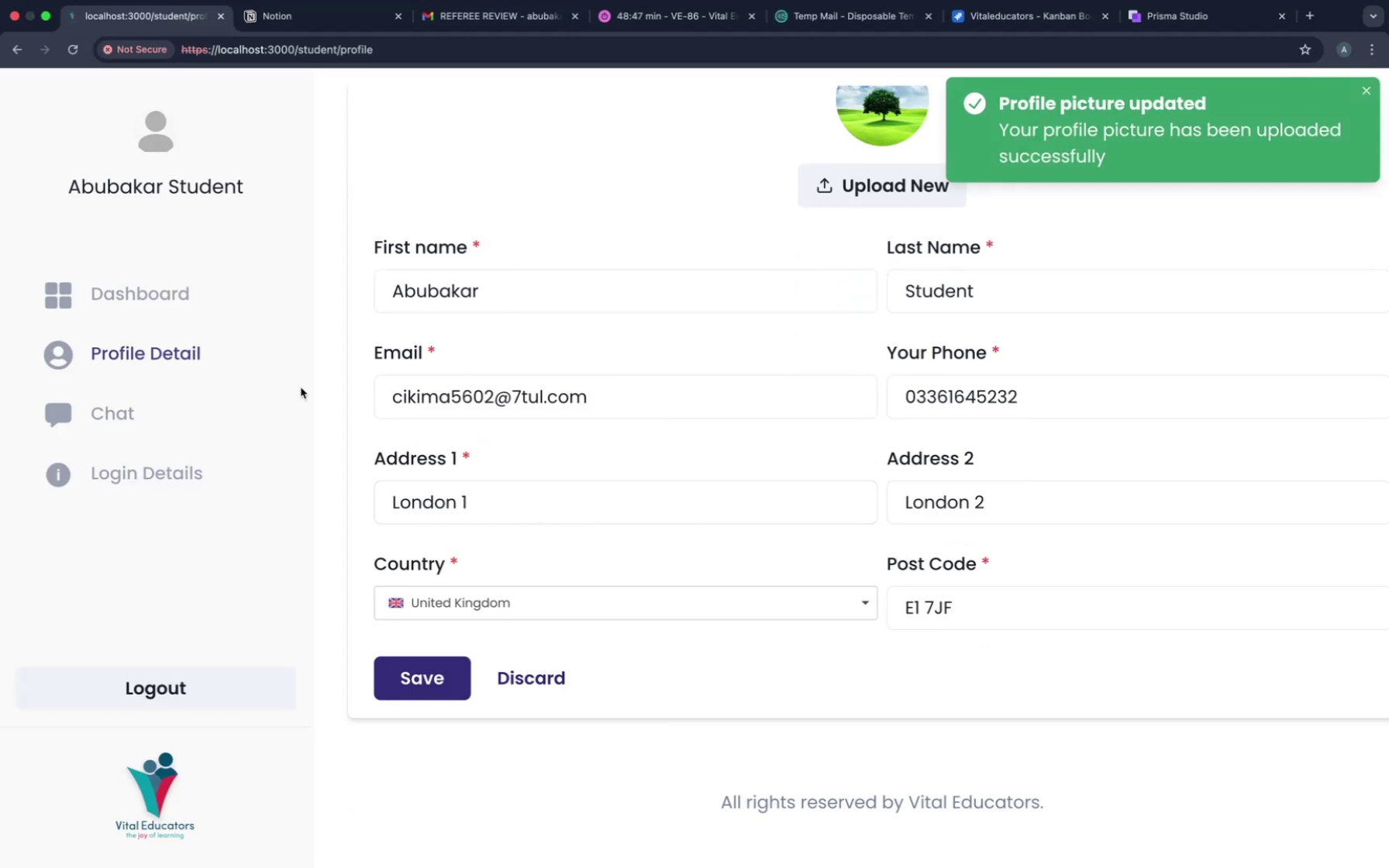 
scroll: coordinate [533, 453], scroll_direction: up, amount: 172.0
 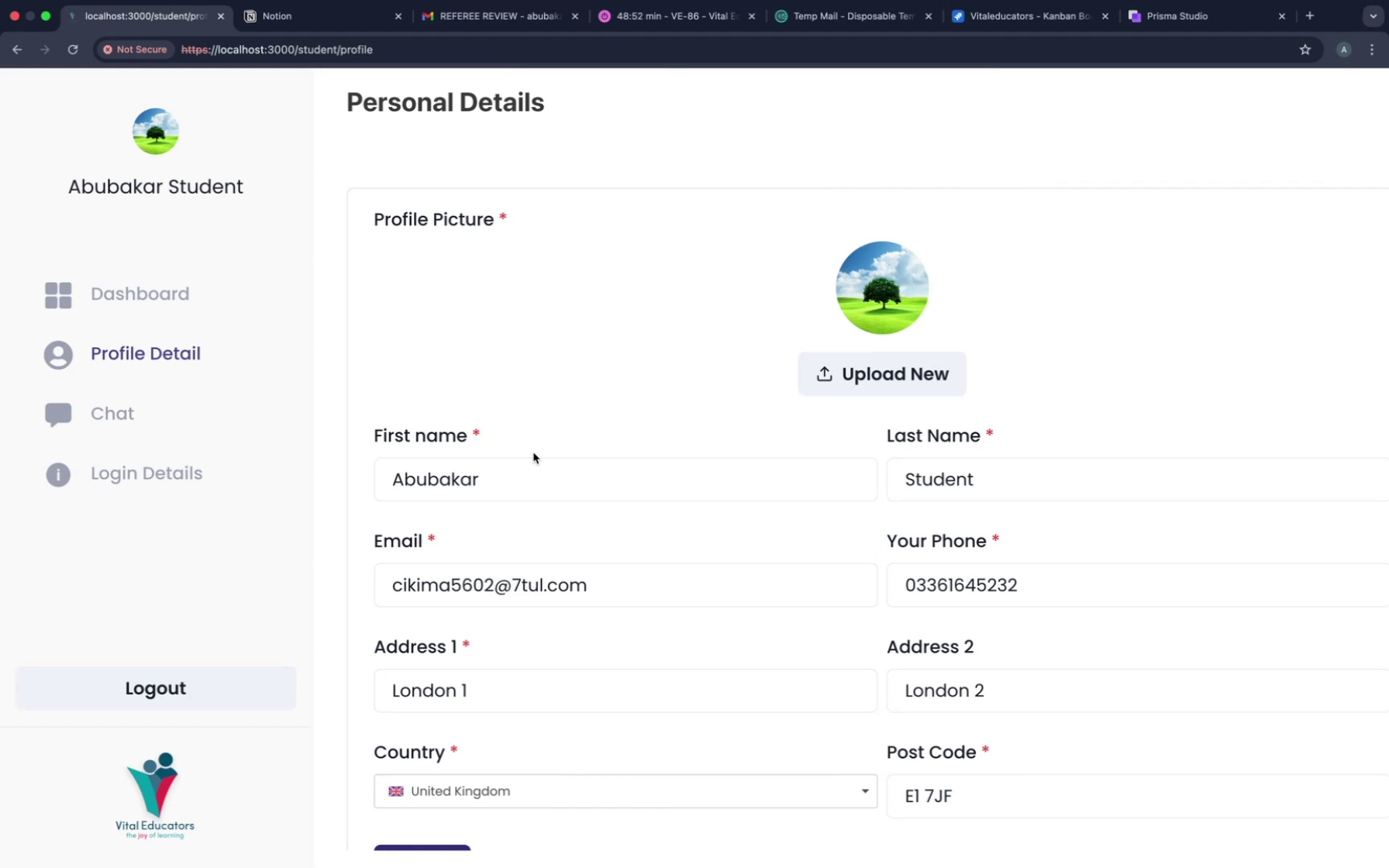 
wait(5.03)
 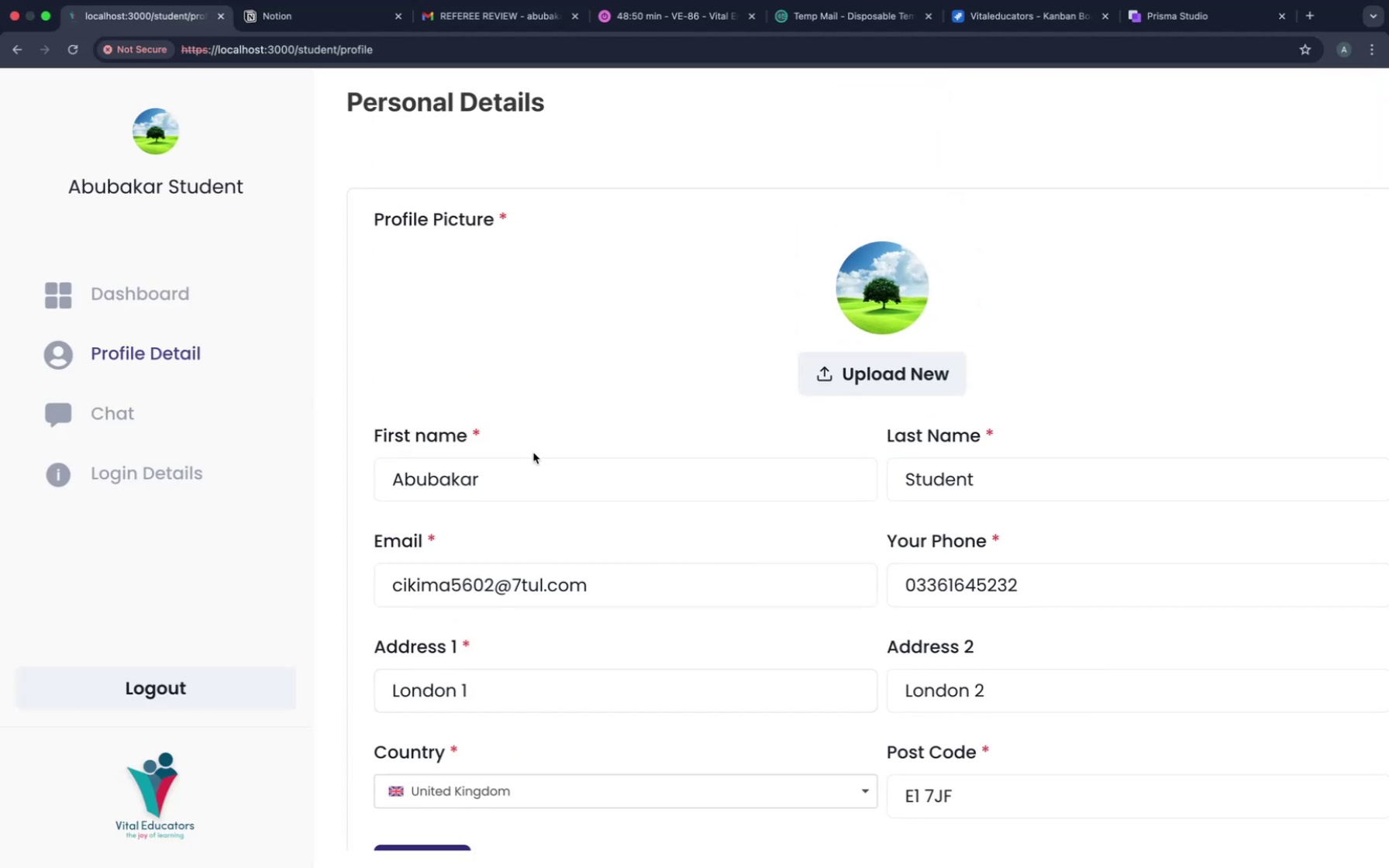 
scroll: coordinate [533, 453], scroll_direction: down, amount: 87.0
 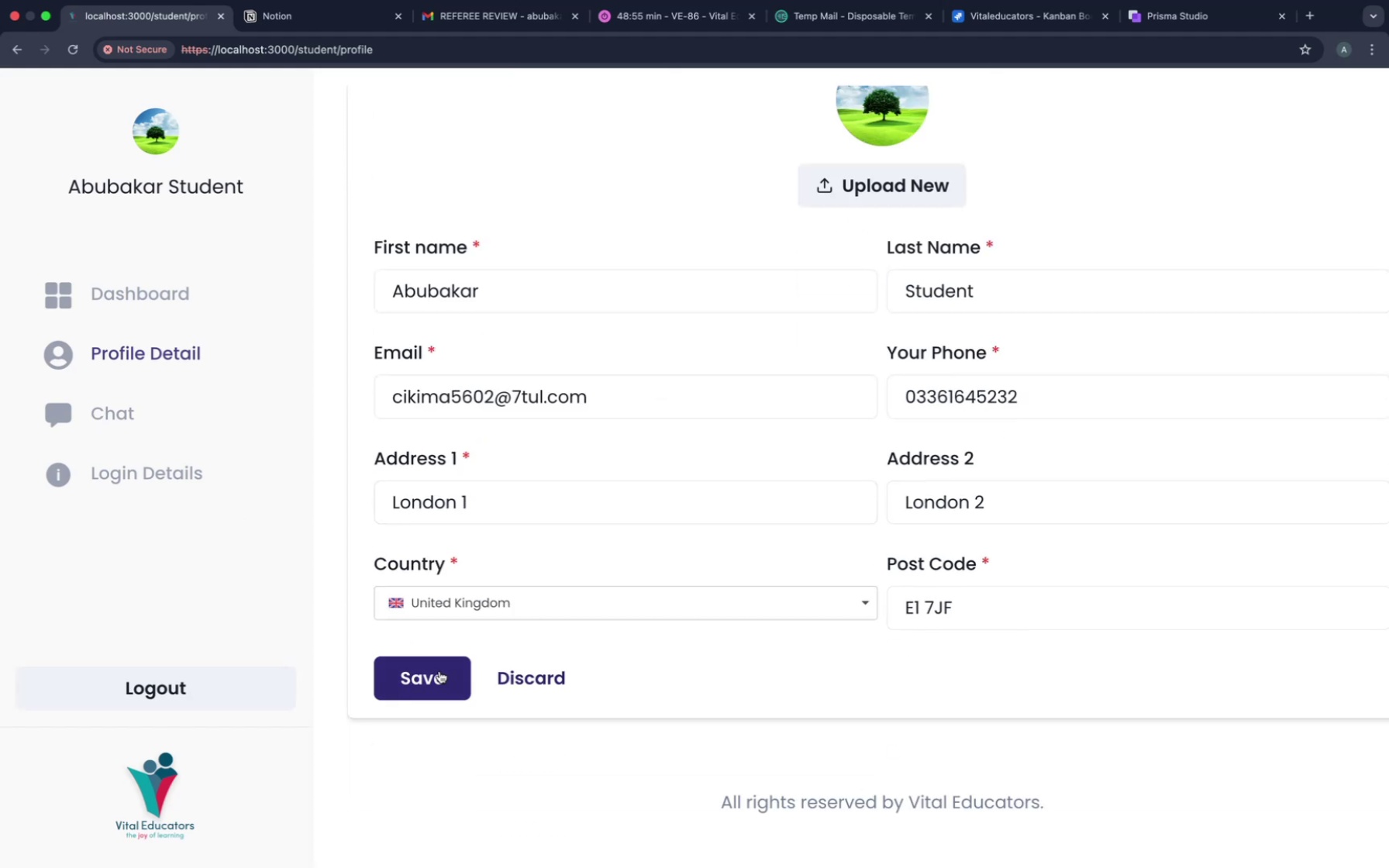 
left_click([439, 673])
 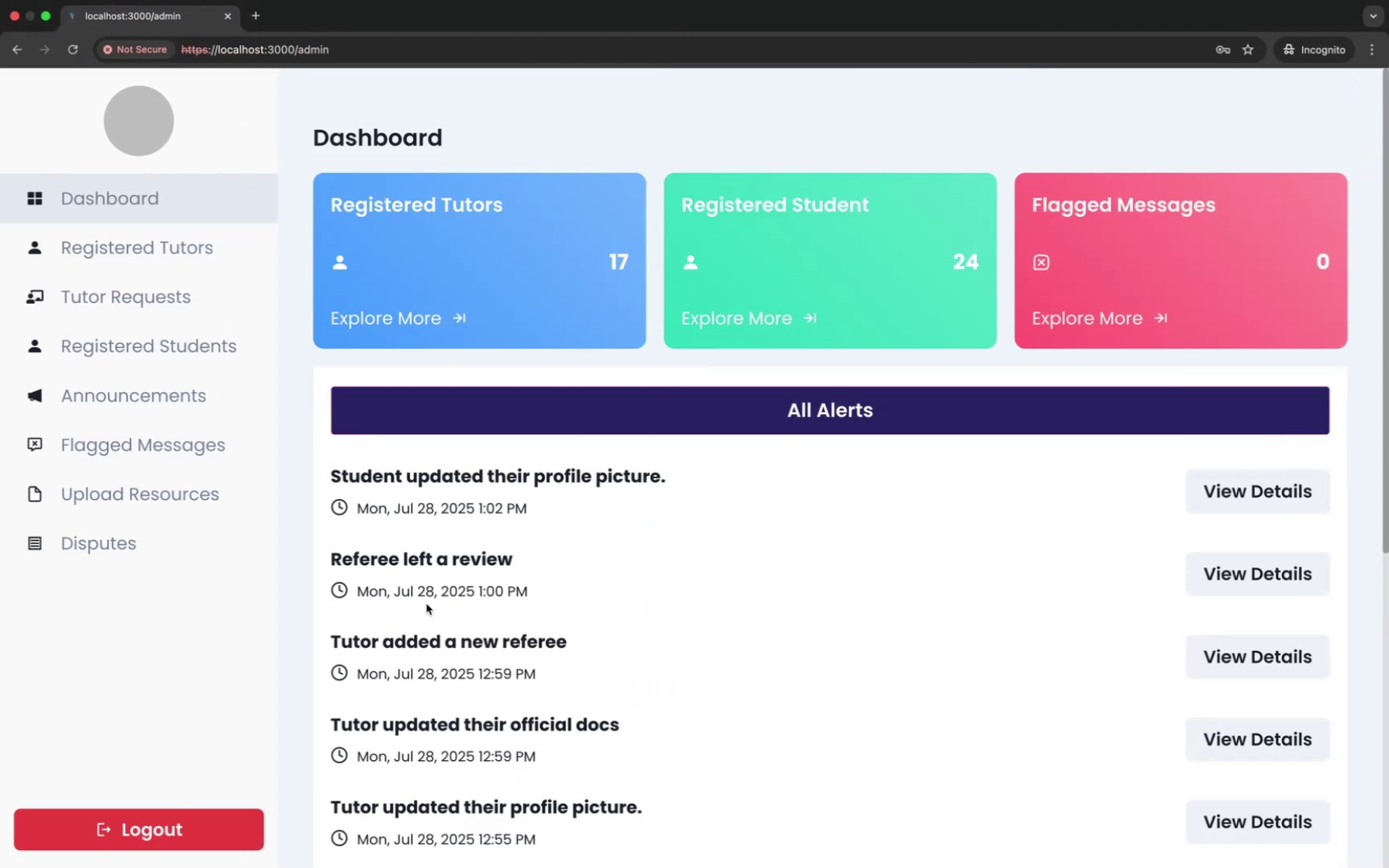 
wait(7.2)
 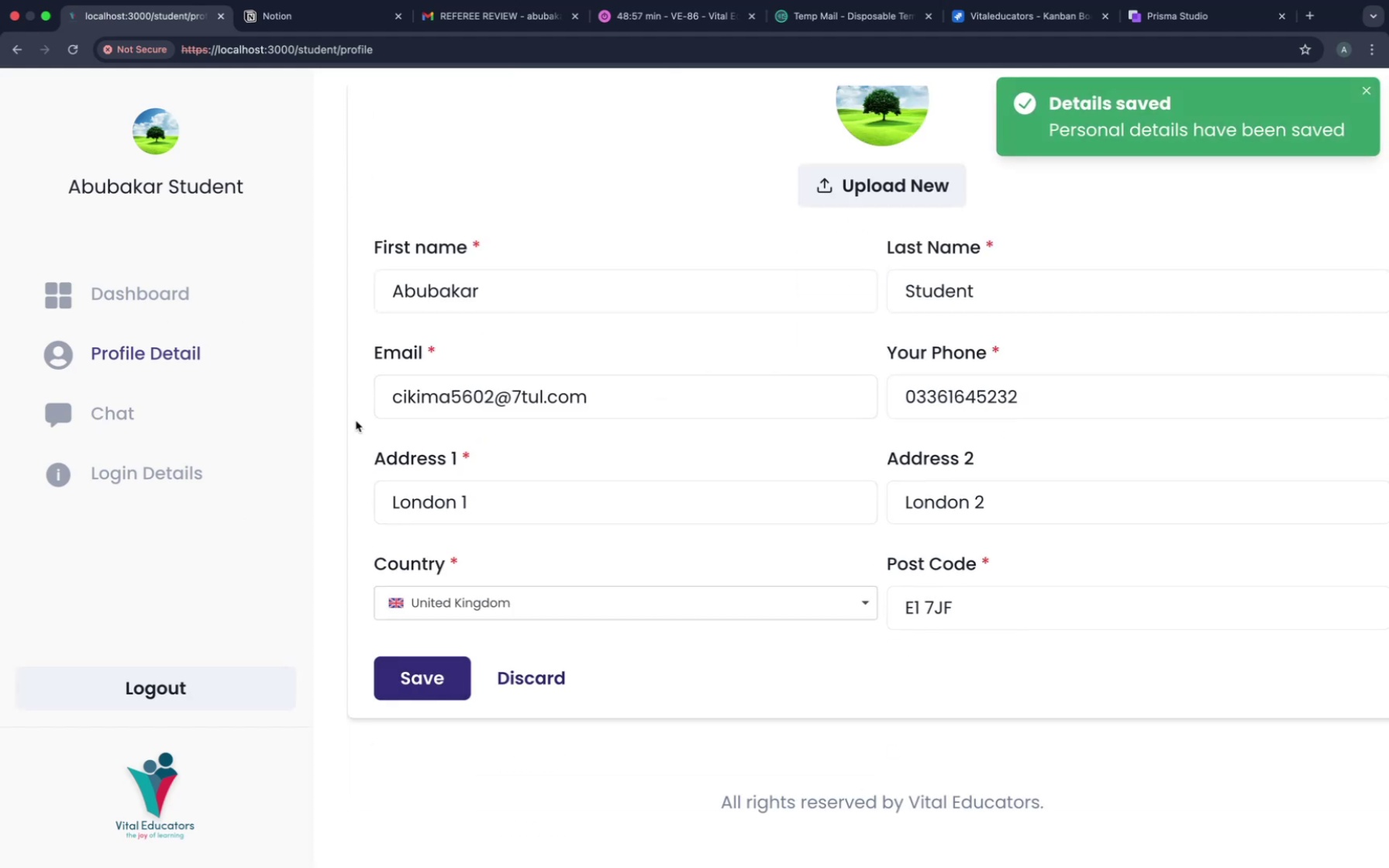 
left_click([114, 409])
 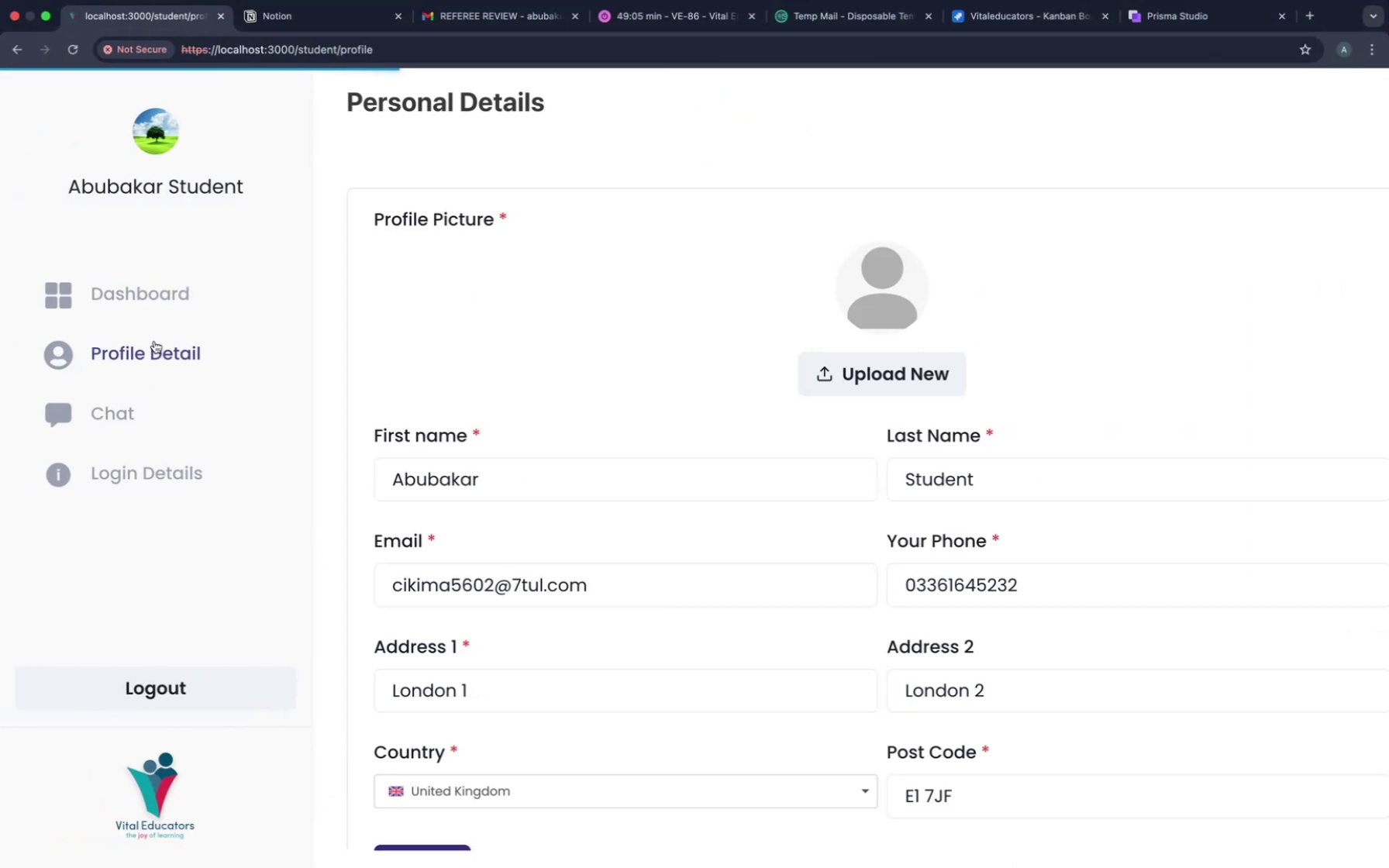 
left_click([153, 309])
 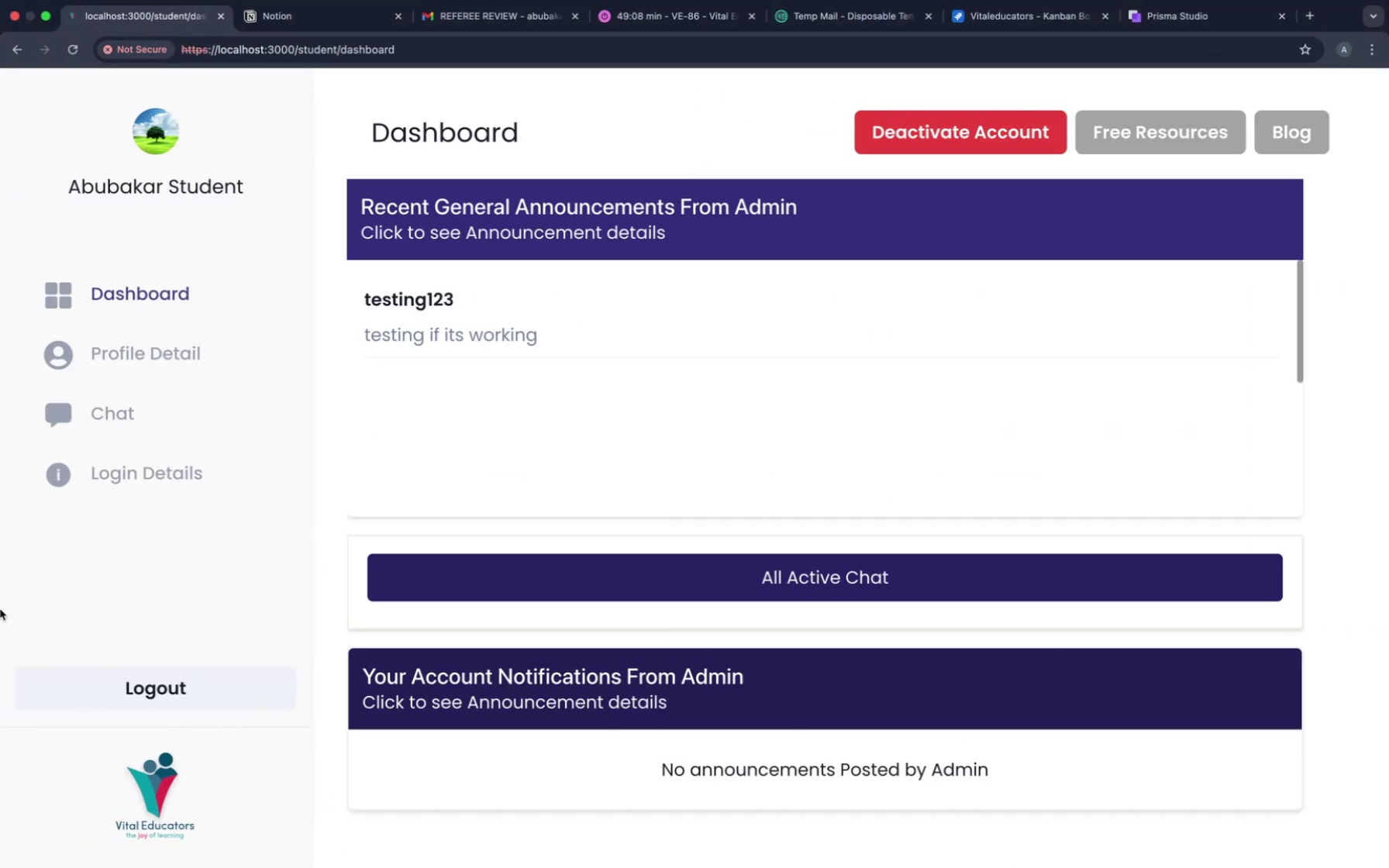 
scroll: coordinate [298, 597], scroll_direction: down, amount: 76.0
 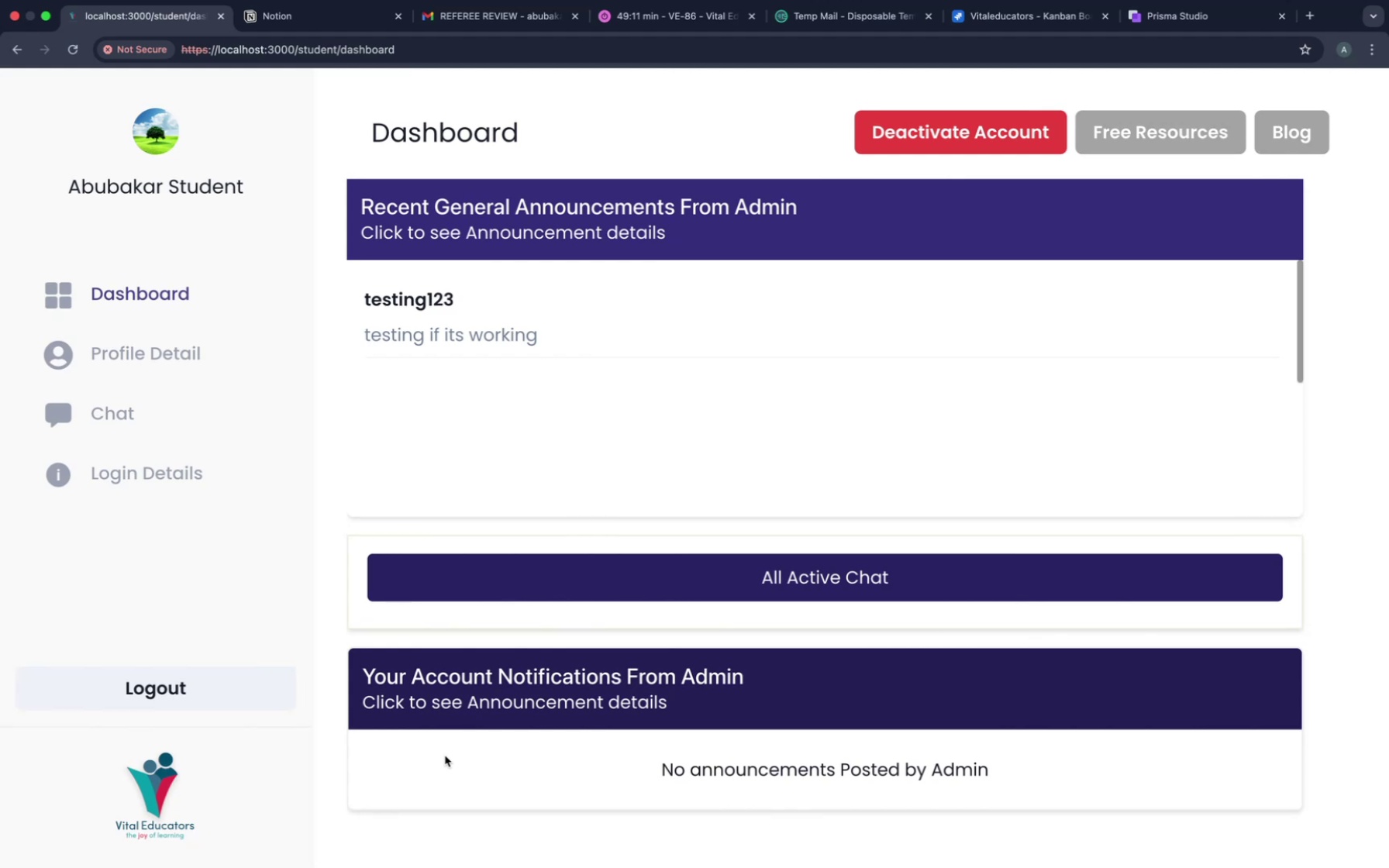 
wait(5.04)
 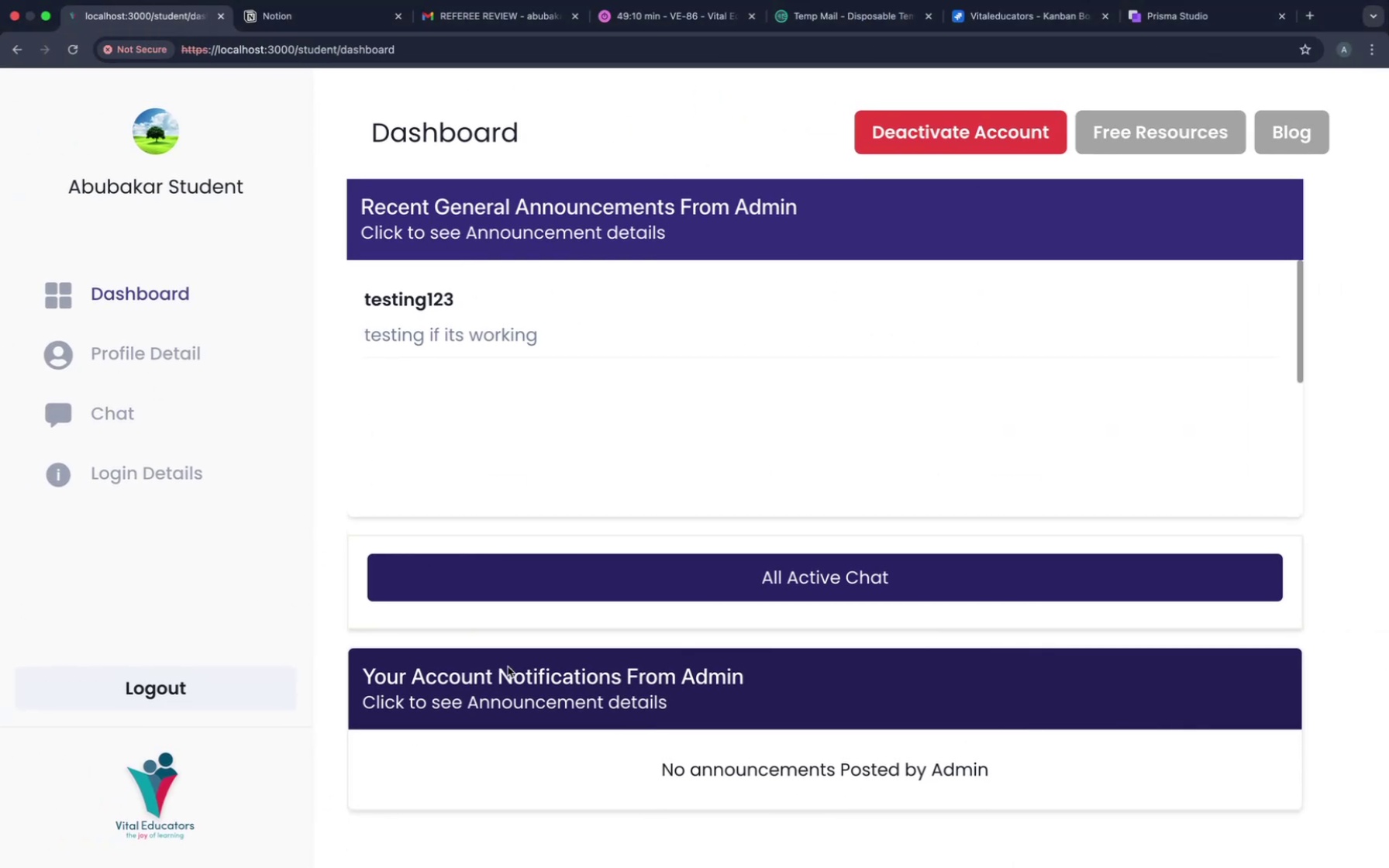 
scroll: coordinate [445, 756], scroll_direction: up, amount: 48.0
 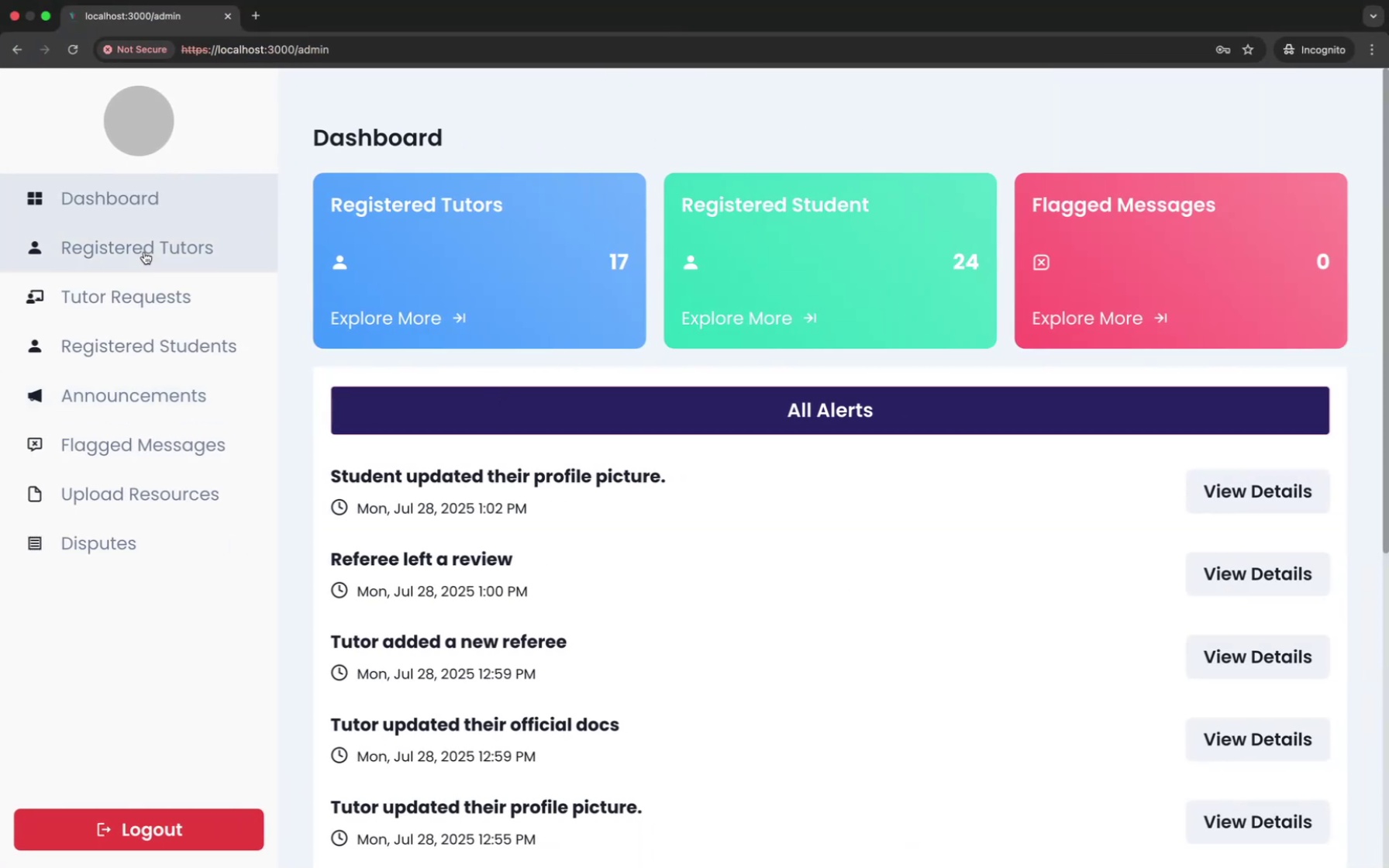 
wait(5.56)
 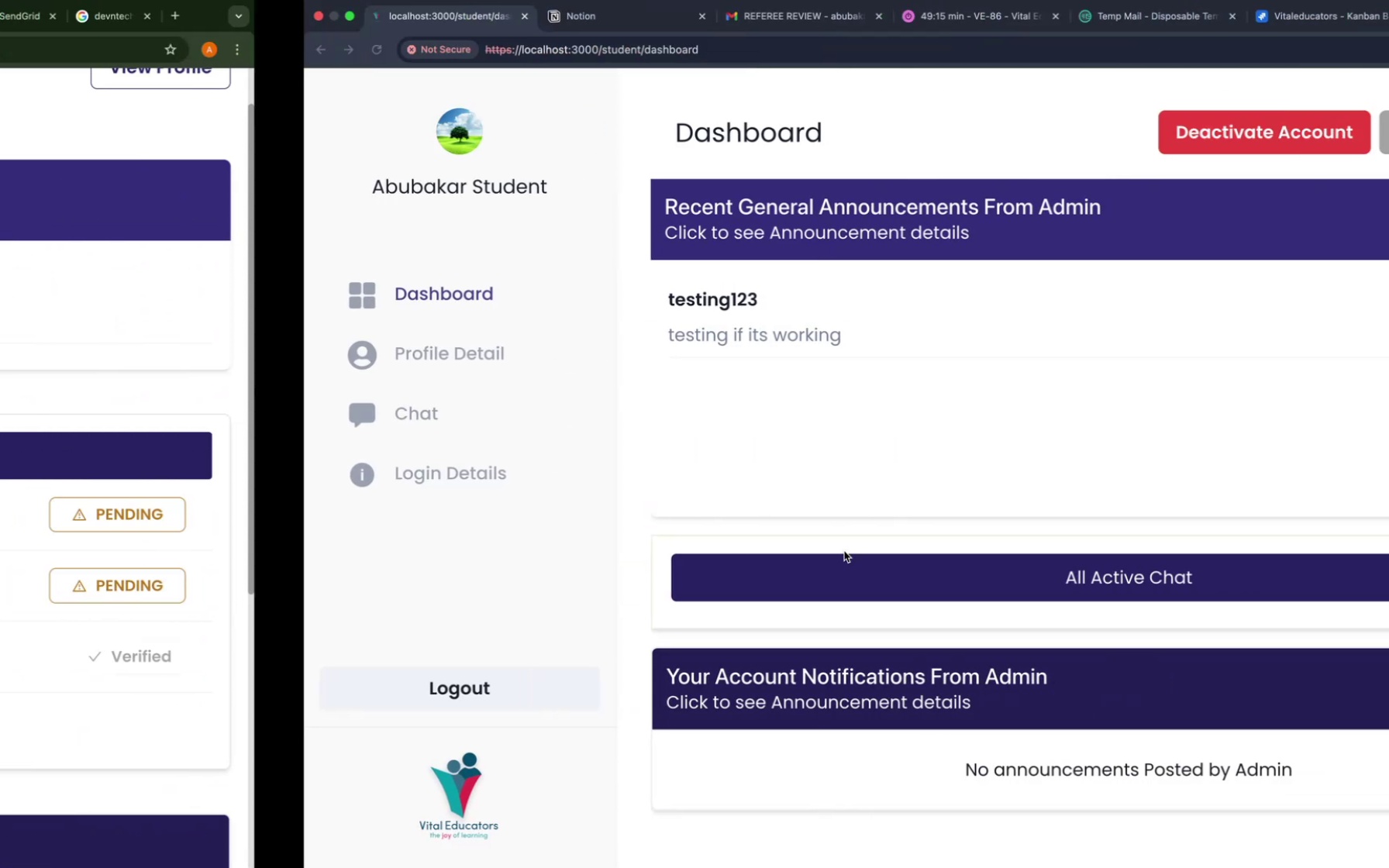 
left_click([144, 252])
 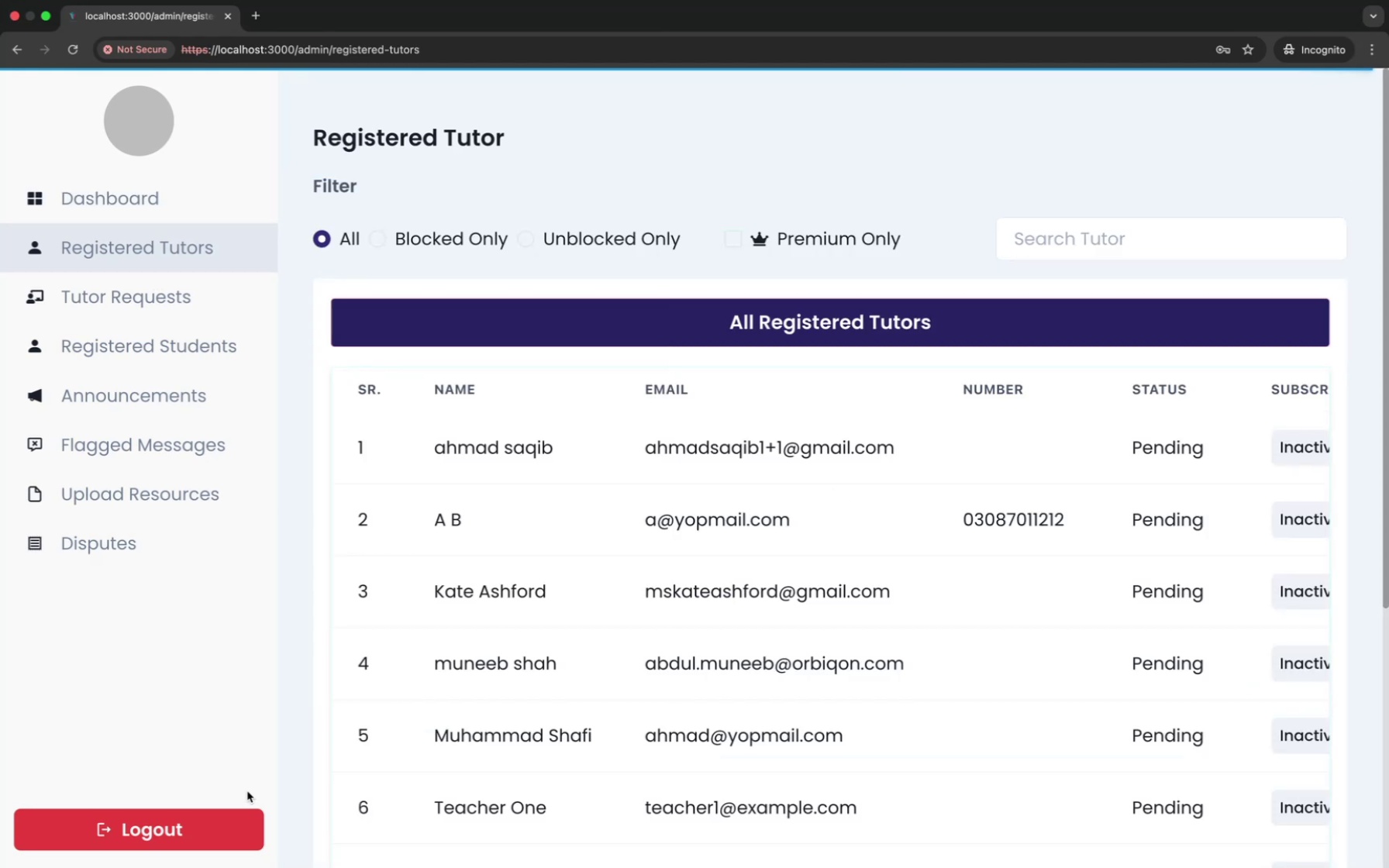 
scroll: coordinate [835, 691], scroll_direction: down, amount: 286.0
 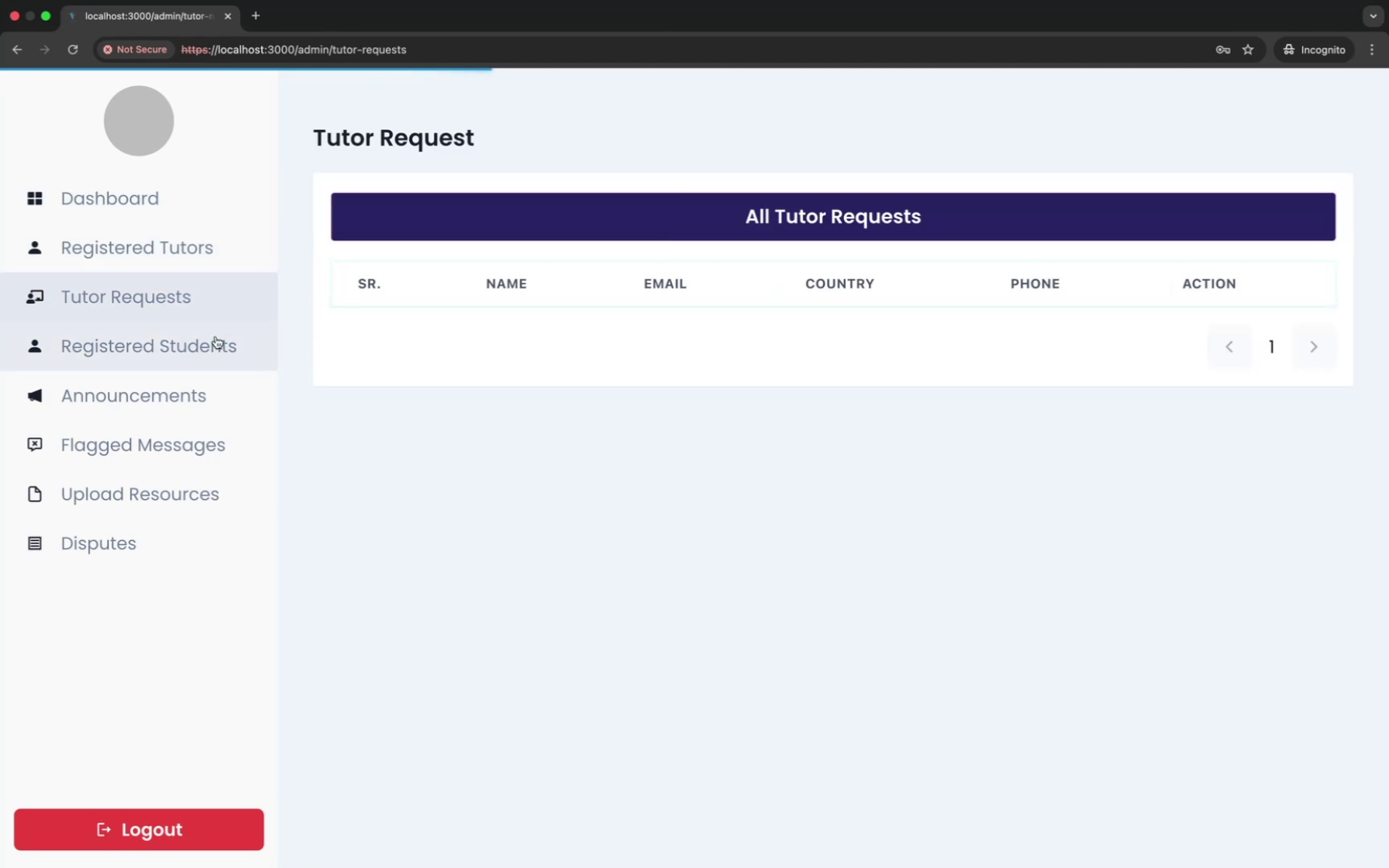 
left_click([192, 346])
 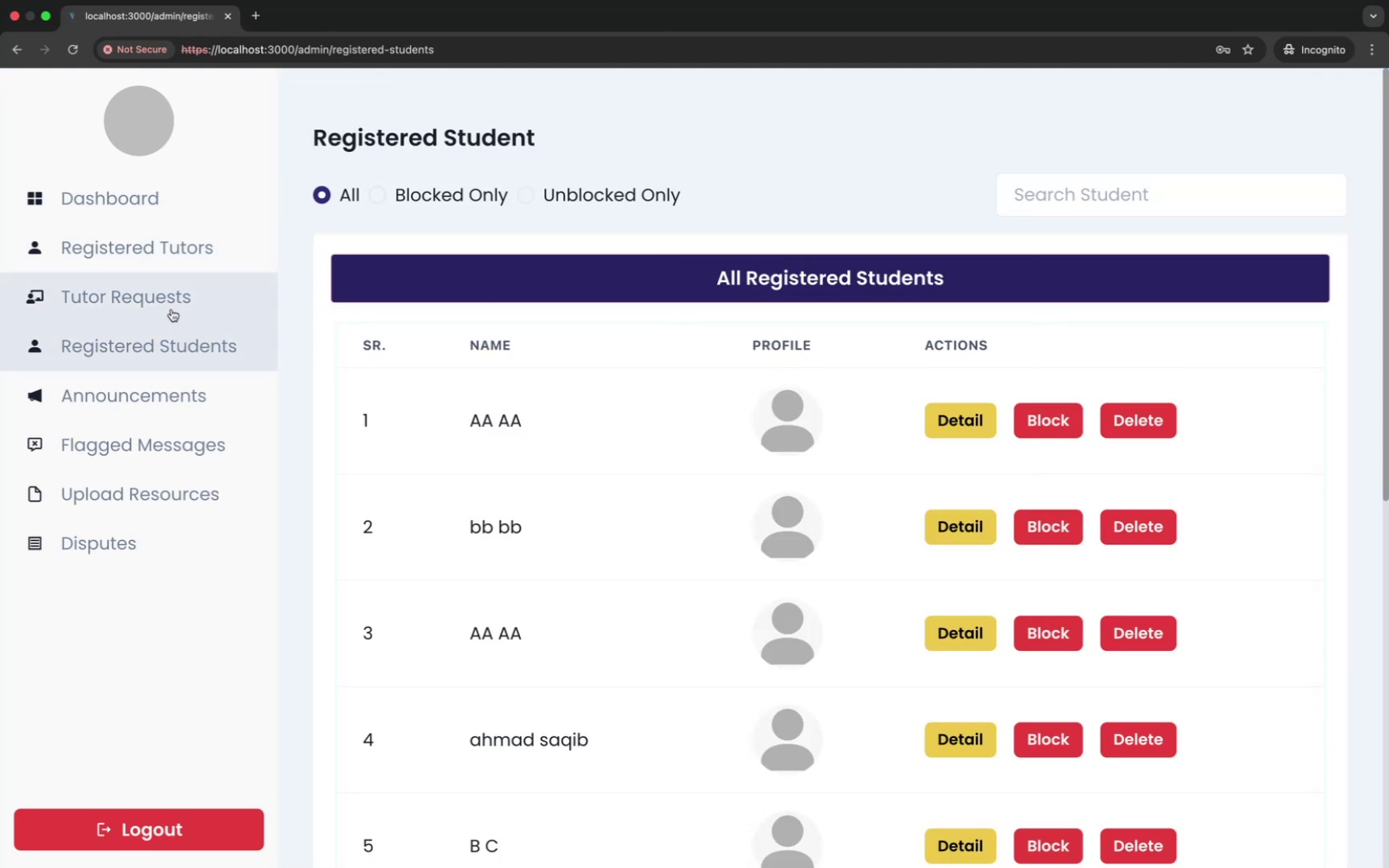 
scroll: coordinate [337, 461], scroll_direction: down, amount: 224.0
 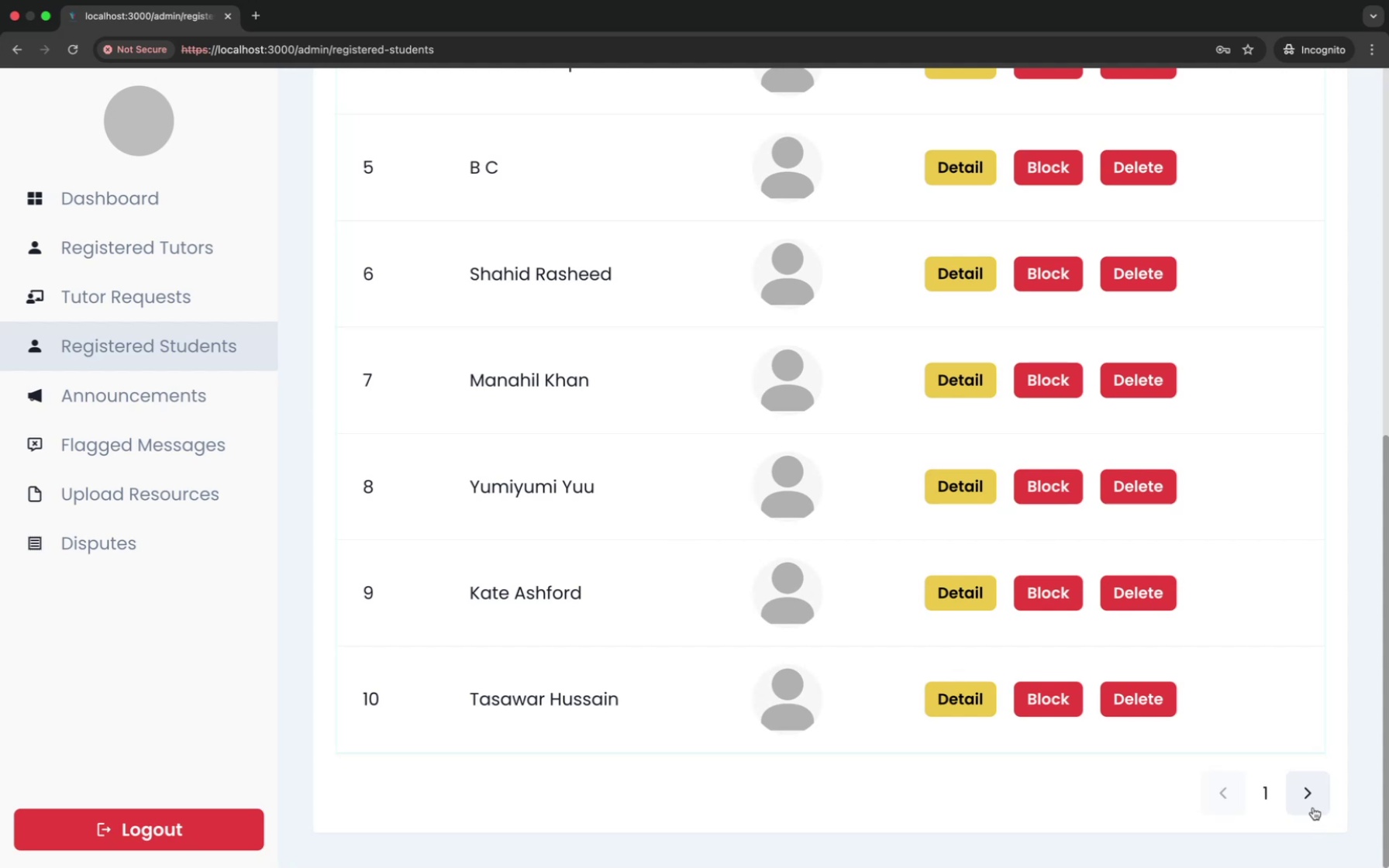 
double_click([1309, 803])
 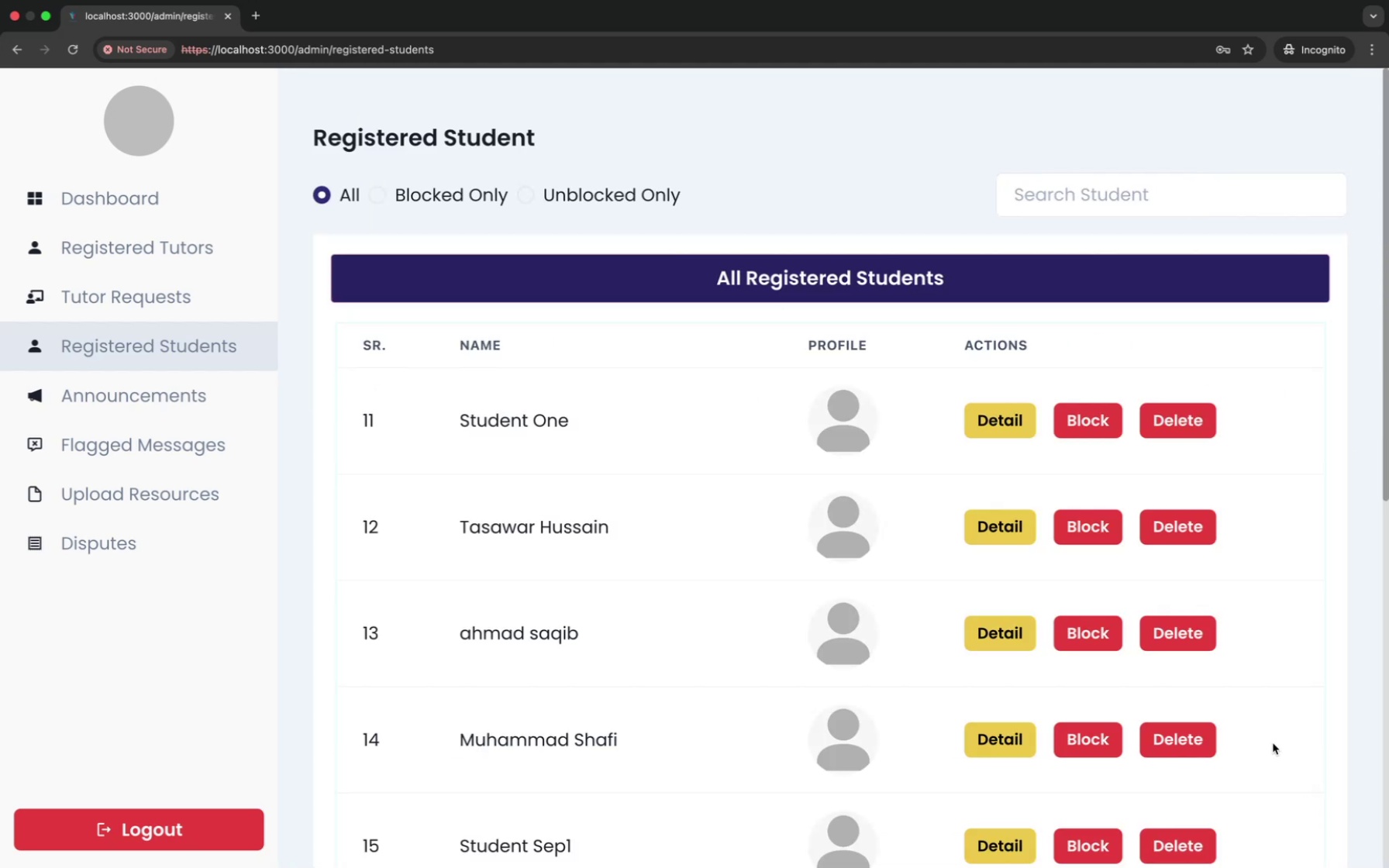 
scroll: coordinate [1253, 676], scroll_direction: down, amount: 183.0
 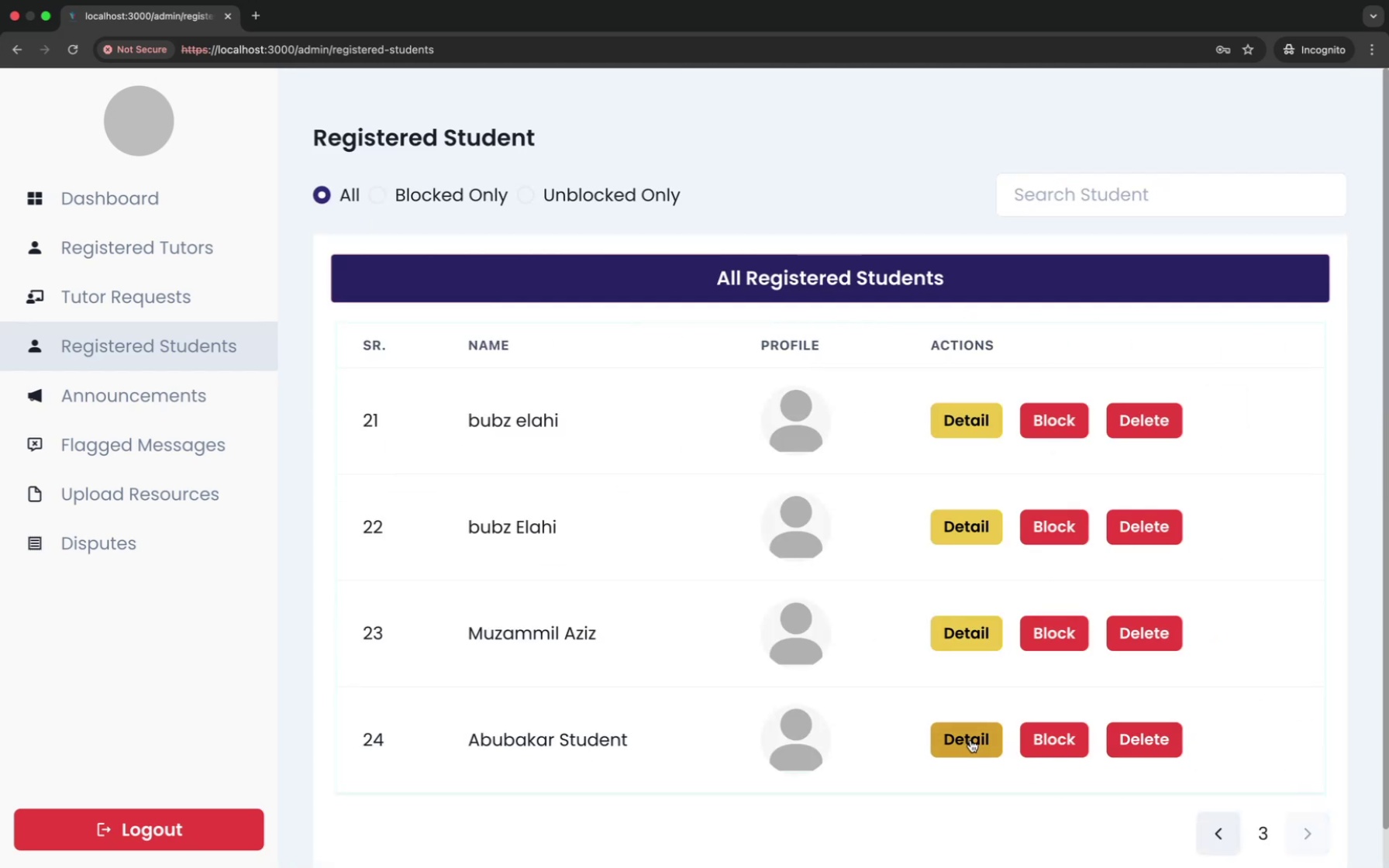 
left_click([970, 740])
 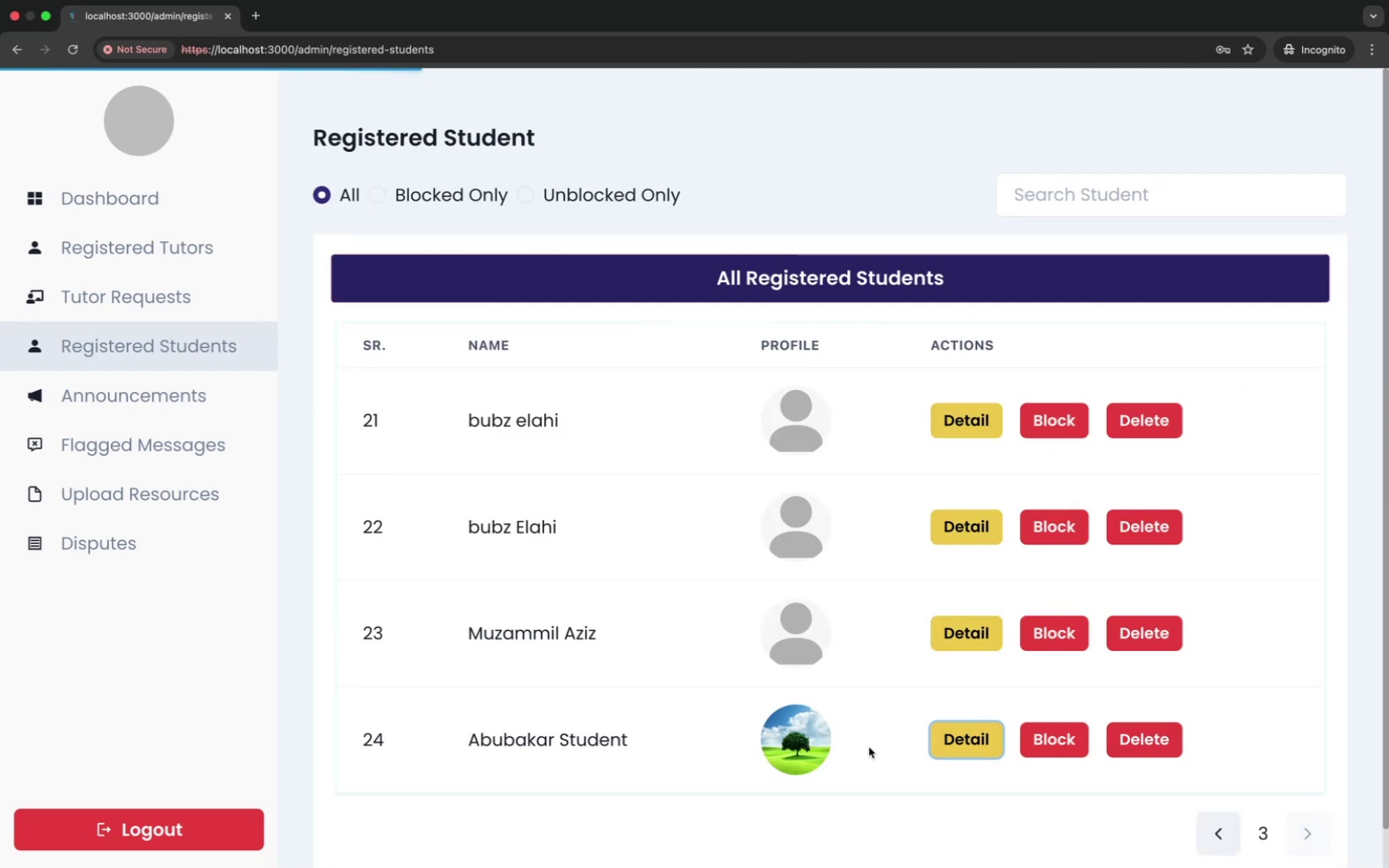 
scroll: coordinate [1002, 565], scroll_direction: down, amount: 301.0
 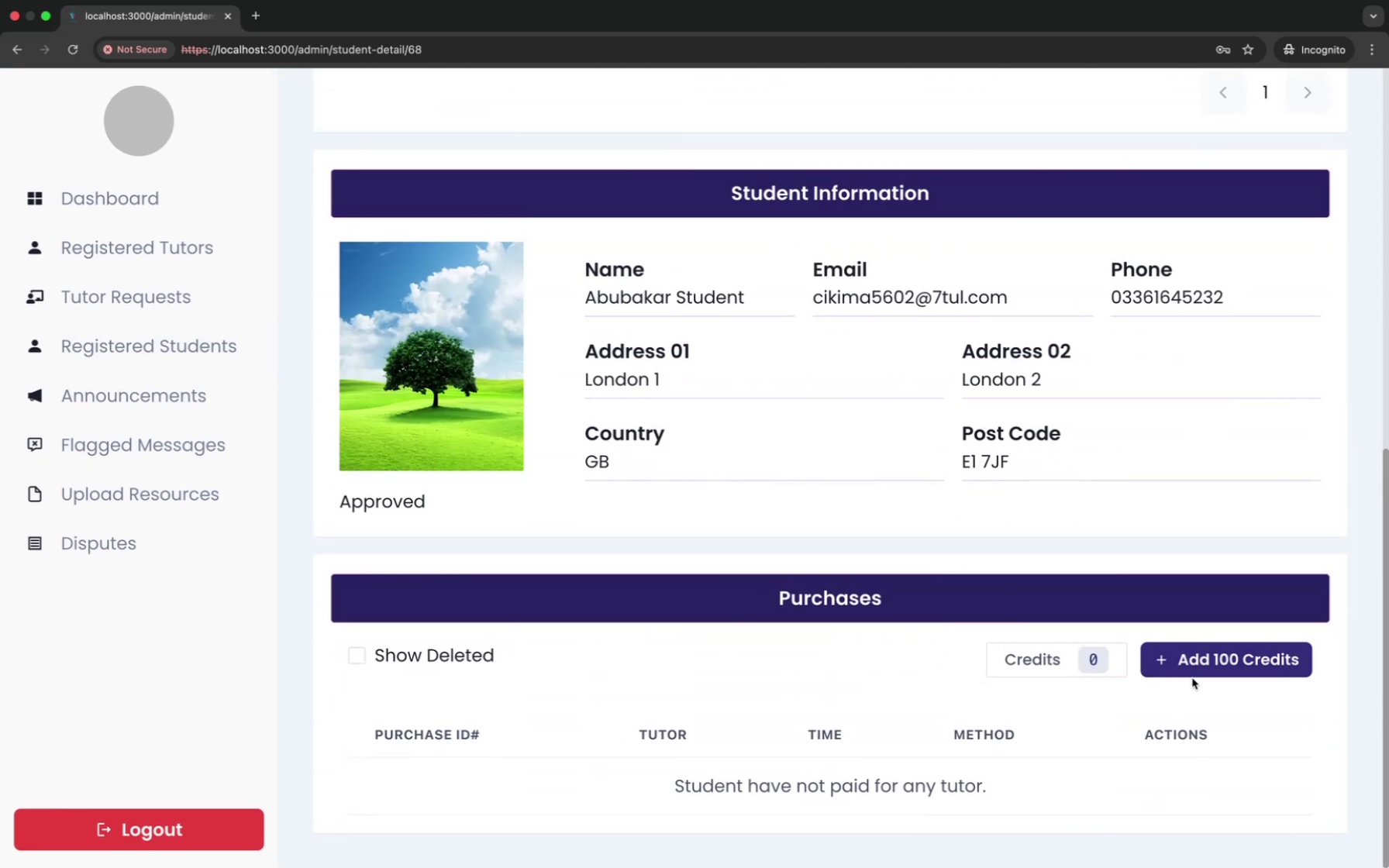 
left_click([1210, 664])
 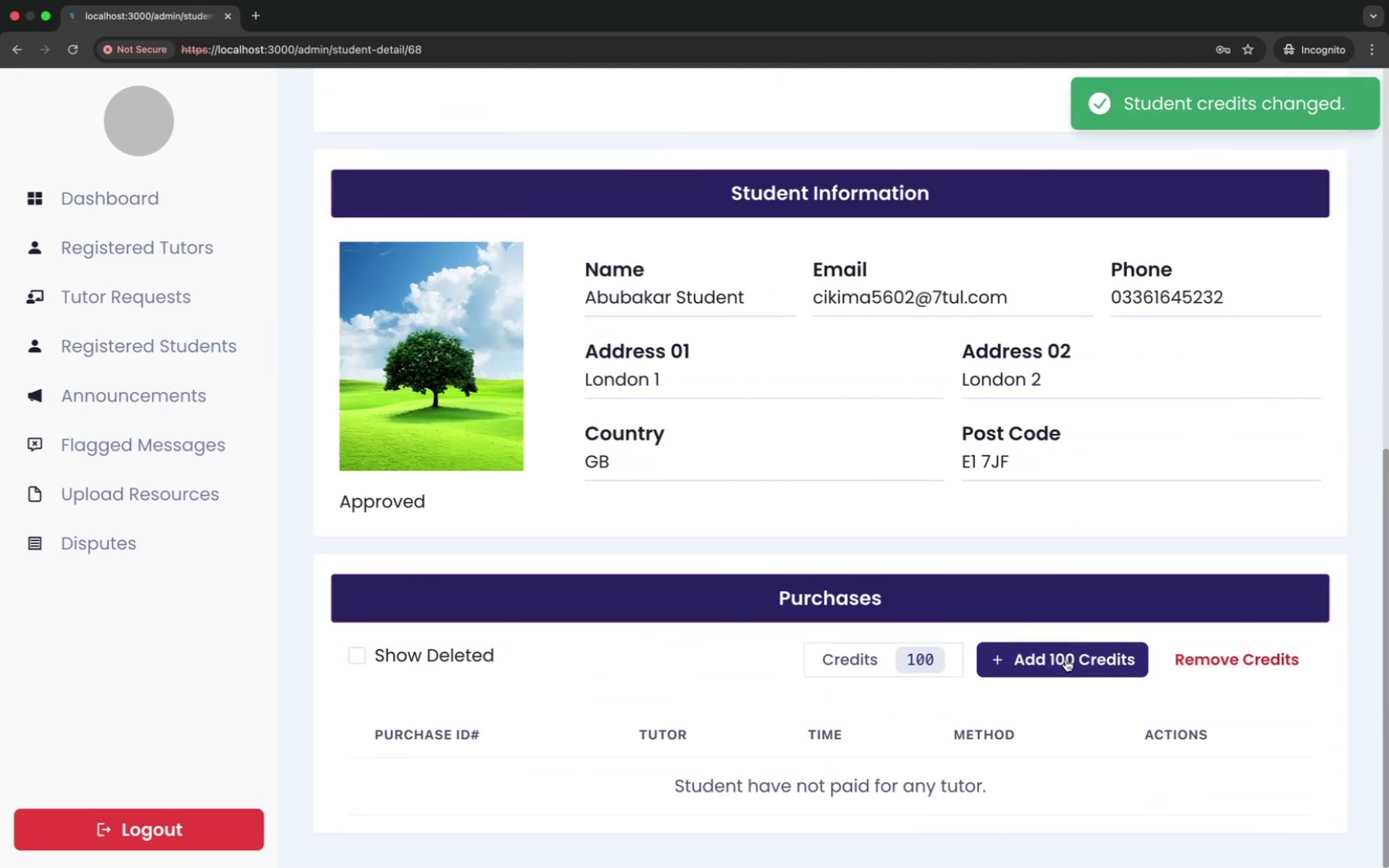 
left_click([1066, 660])
 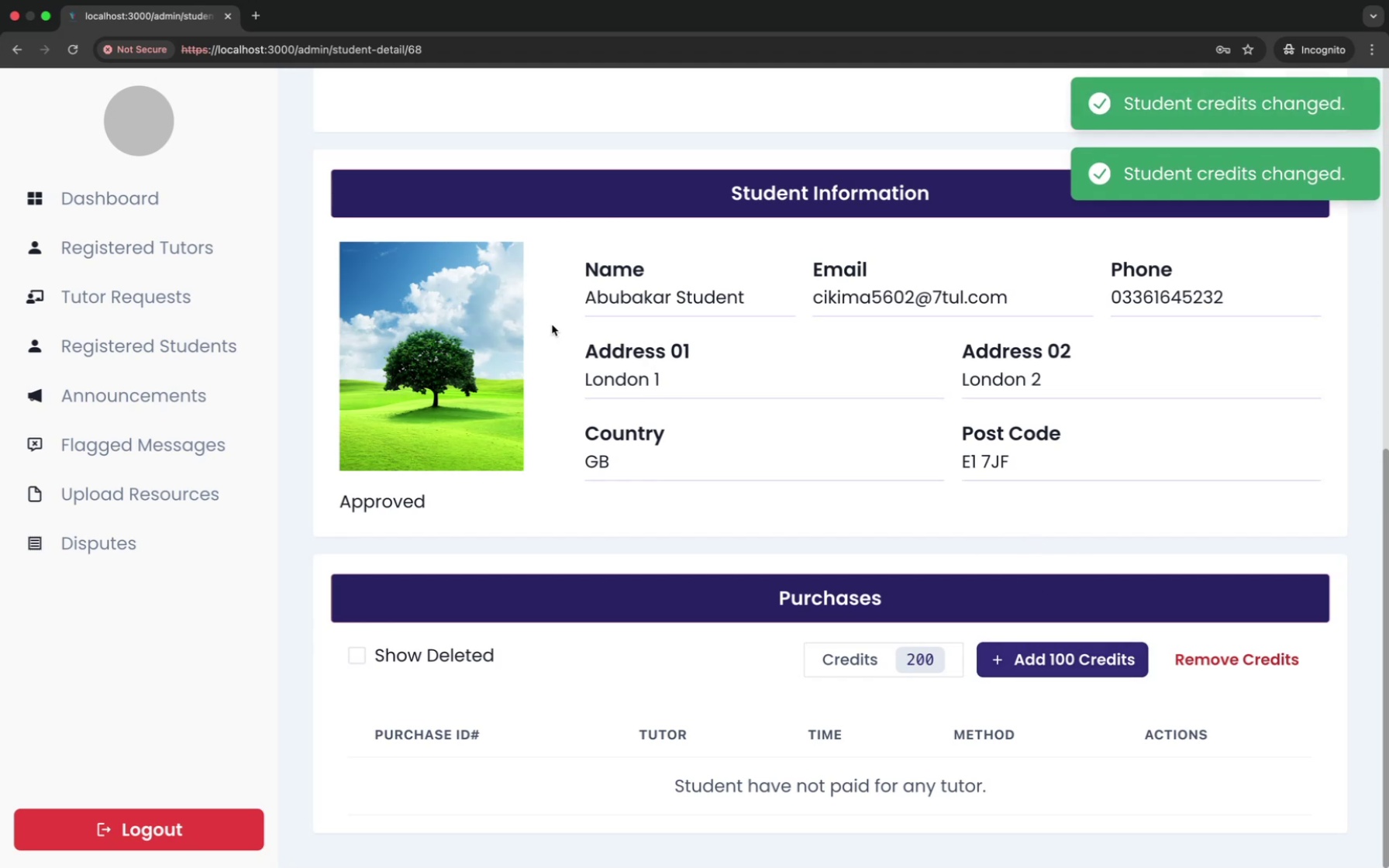 
left_click([189, 257])
 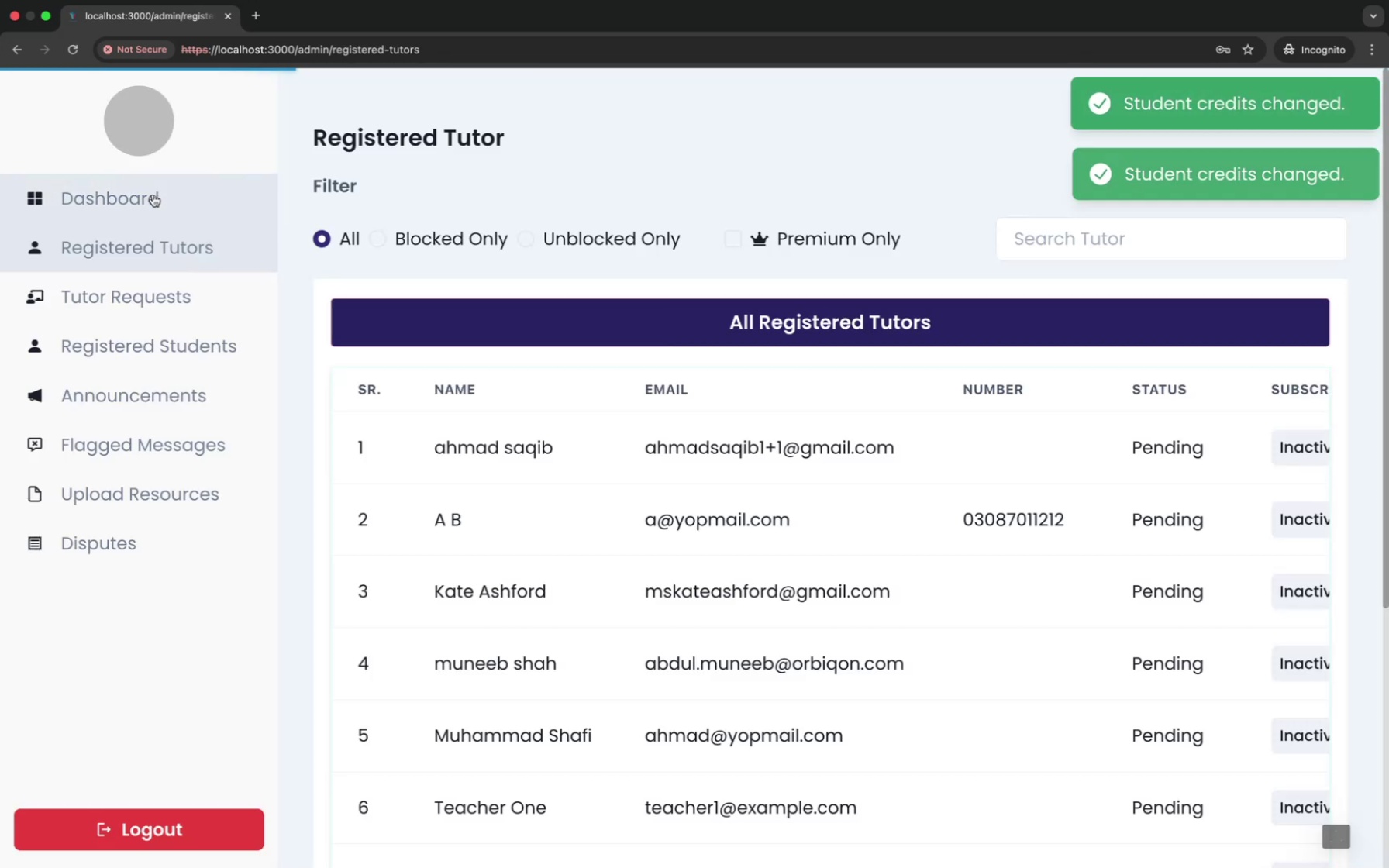 
left_click([164, 309])
 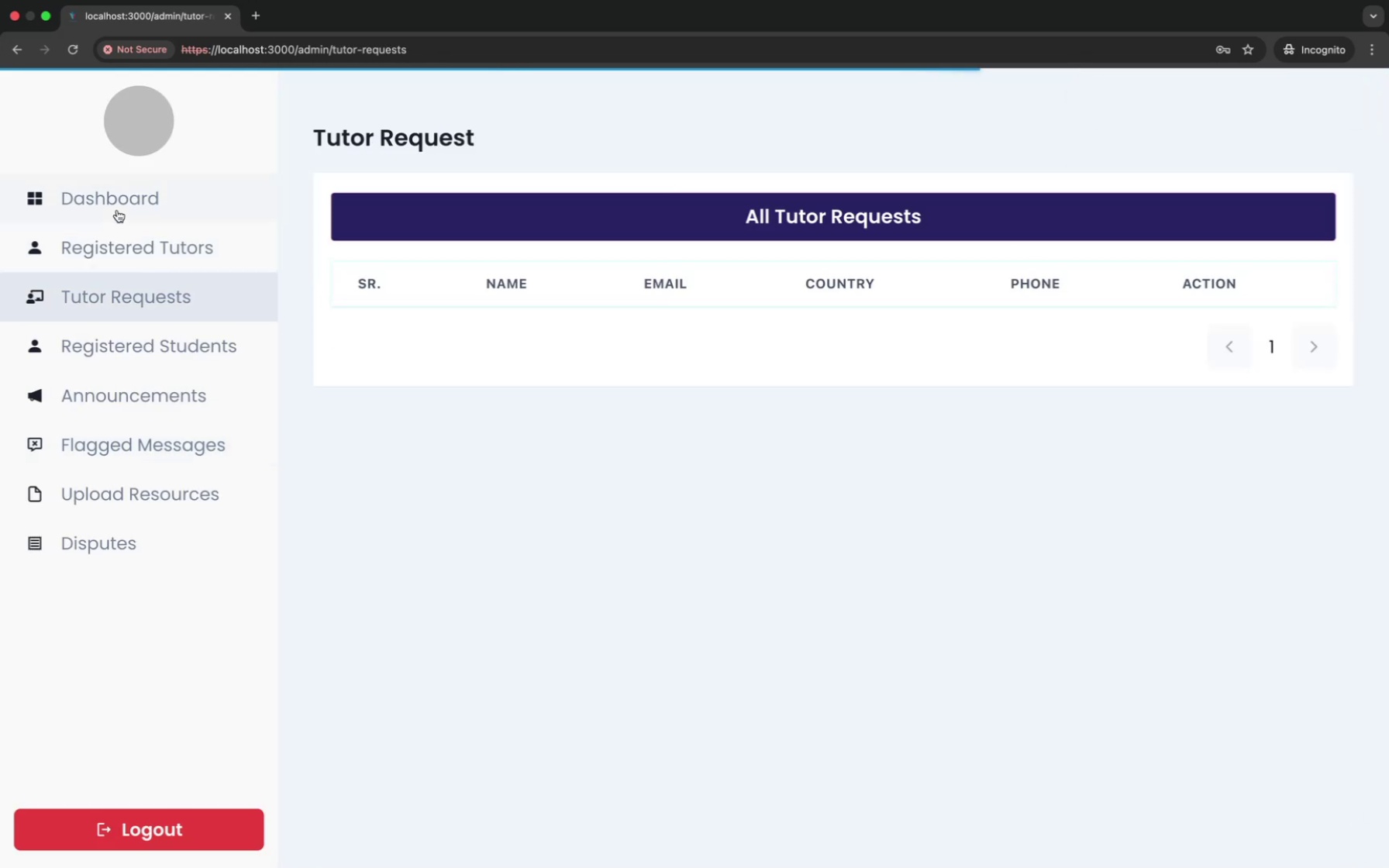 
left_click([126, 265])
 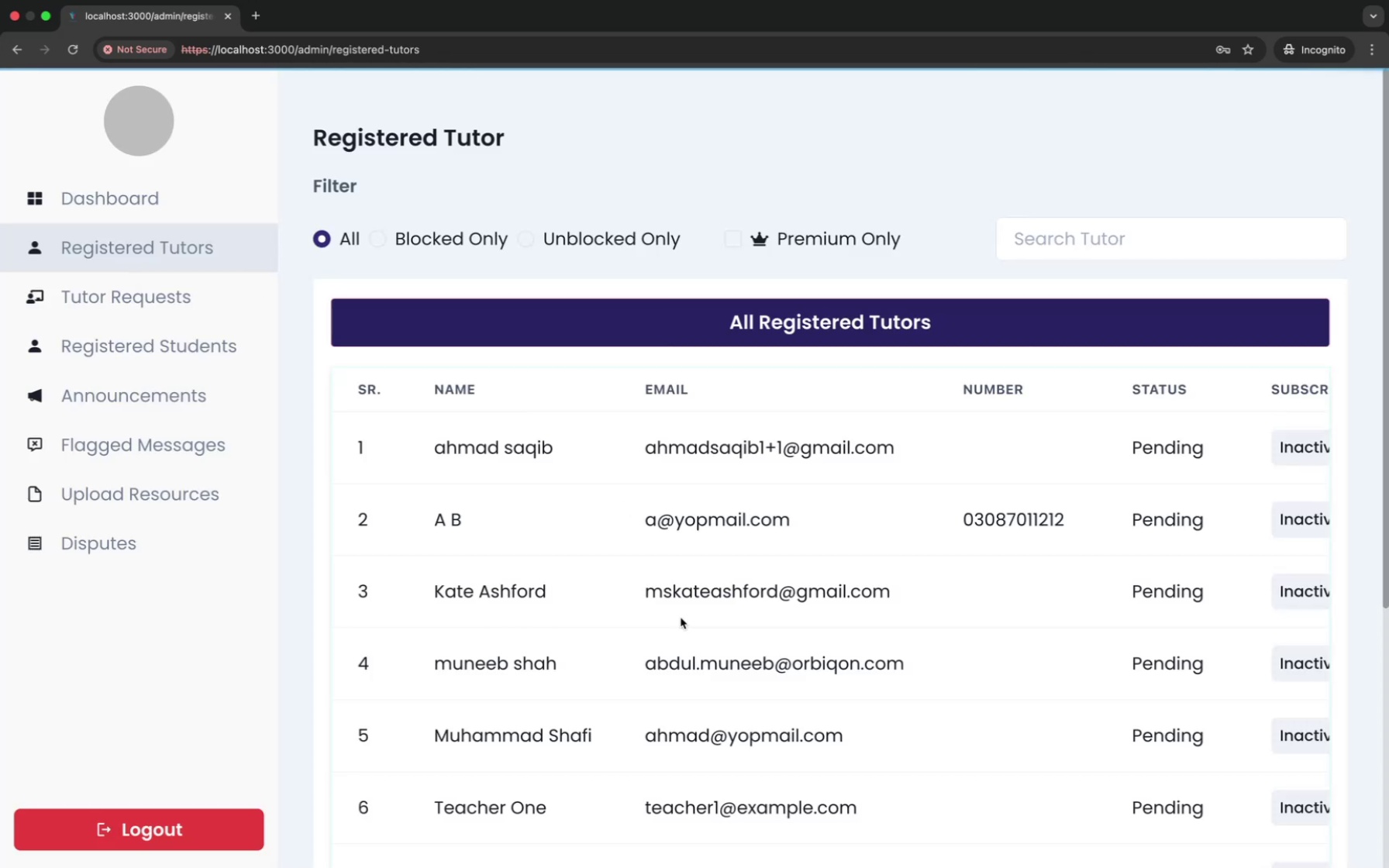 
scroll: coordinate [681, 618], scroll_direction: down, amount: 187.0
 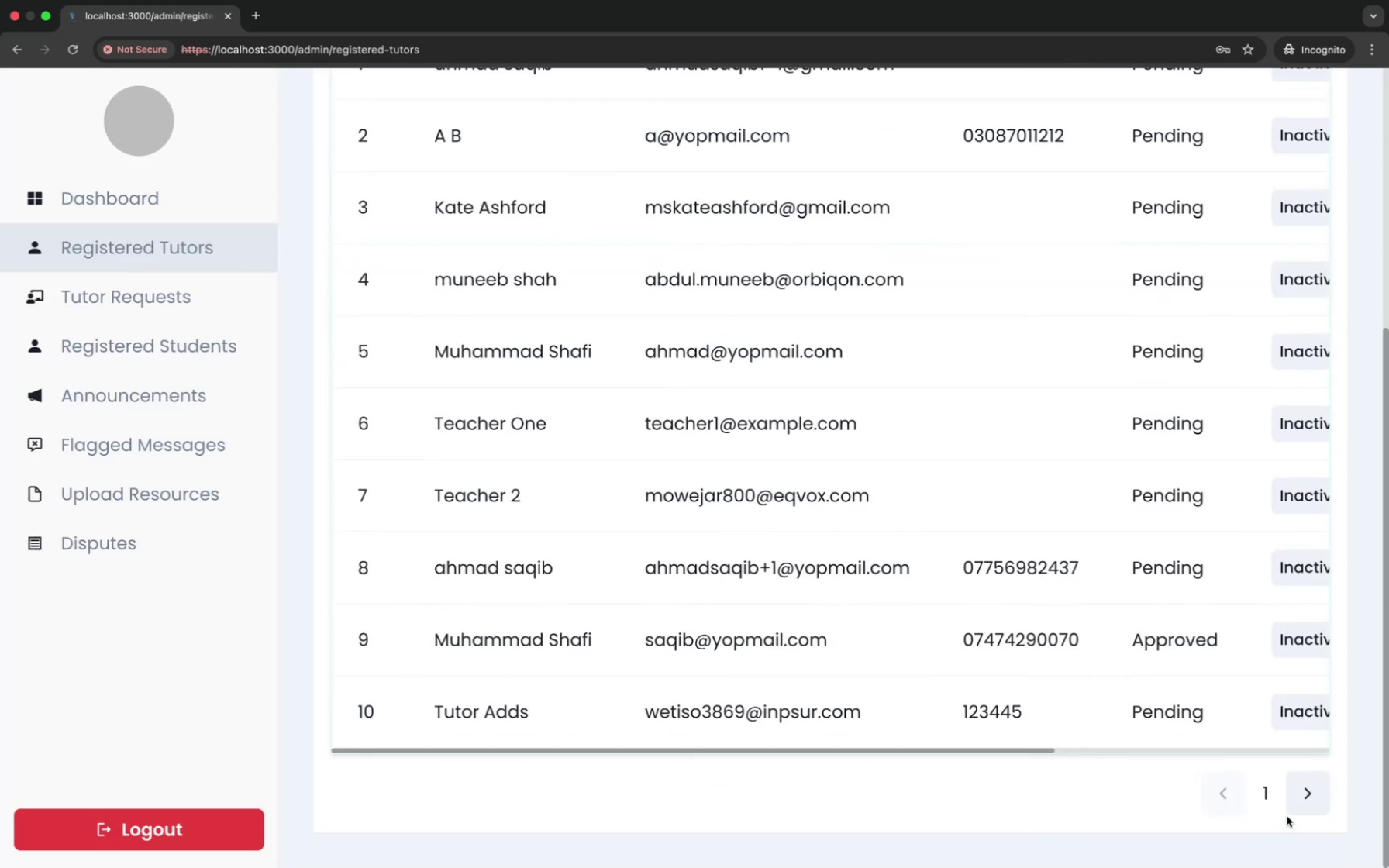 
left_click([1294, 795])
 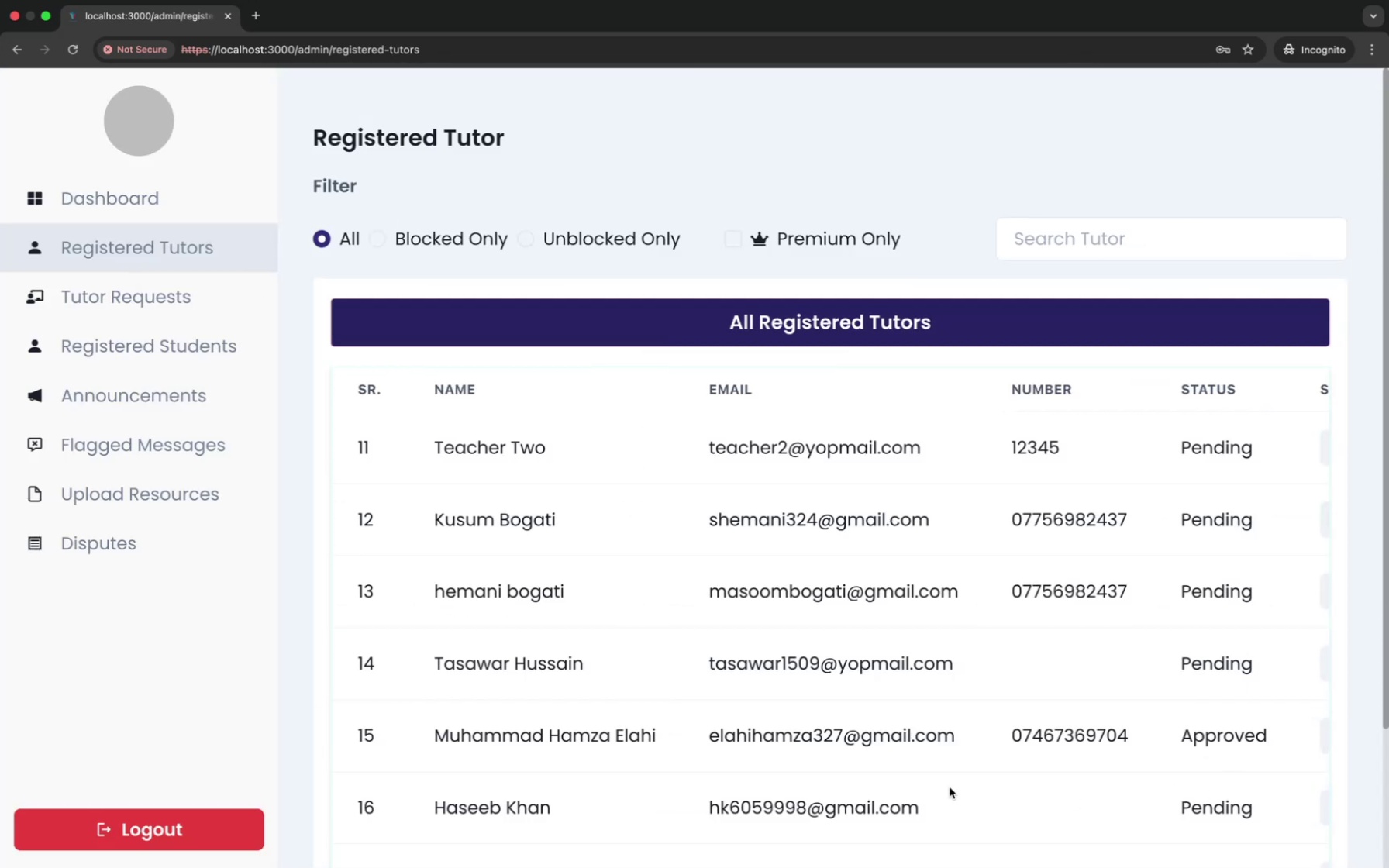 
scroll: coordinate [950, 787], scroll_direction: down, amount: 147.0
 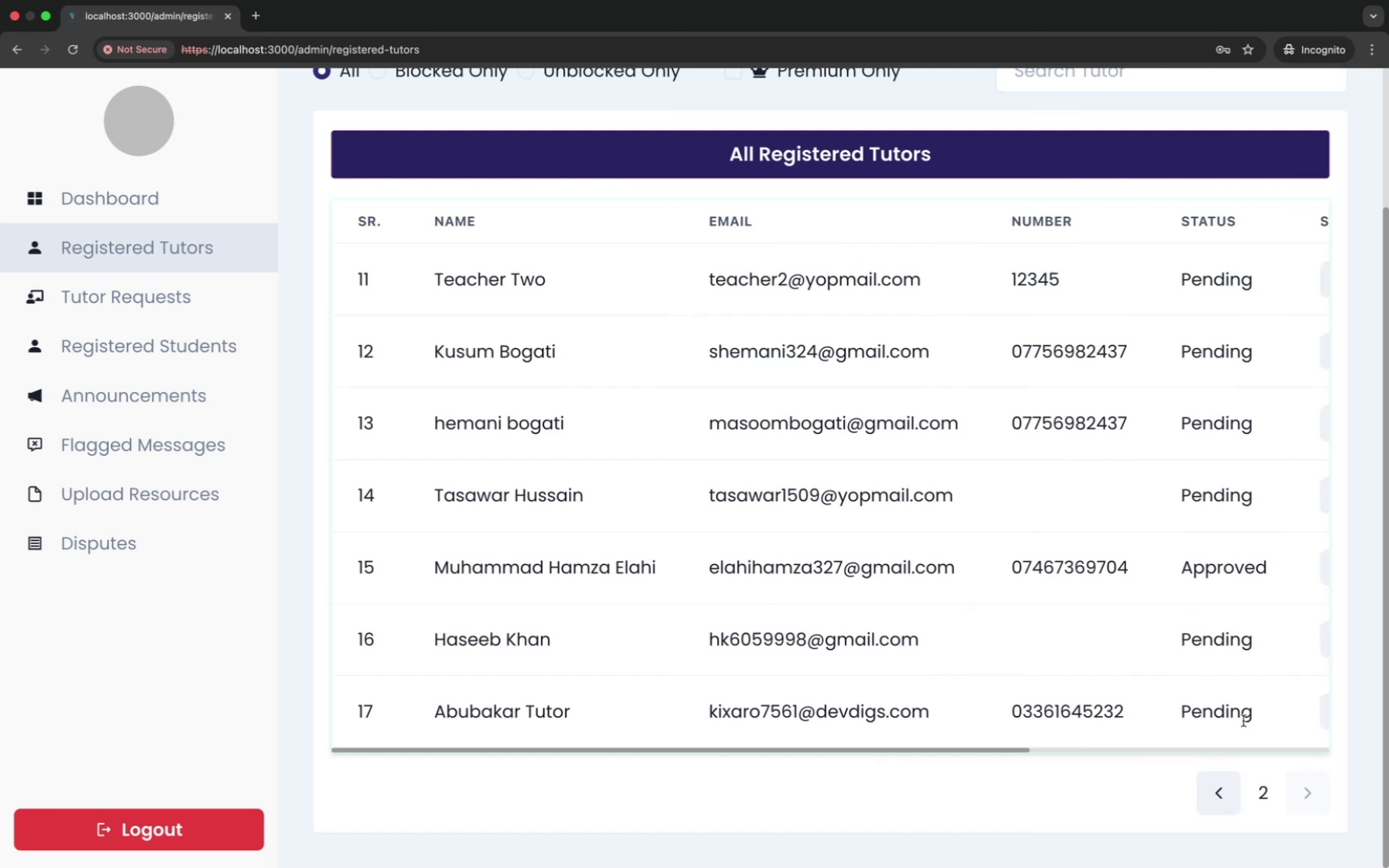 
scroll: coordinate [1245, 720], scroll_direction: up, amount: 6.0
 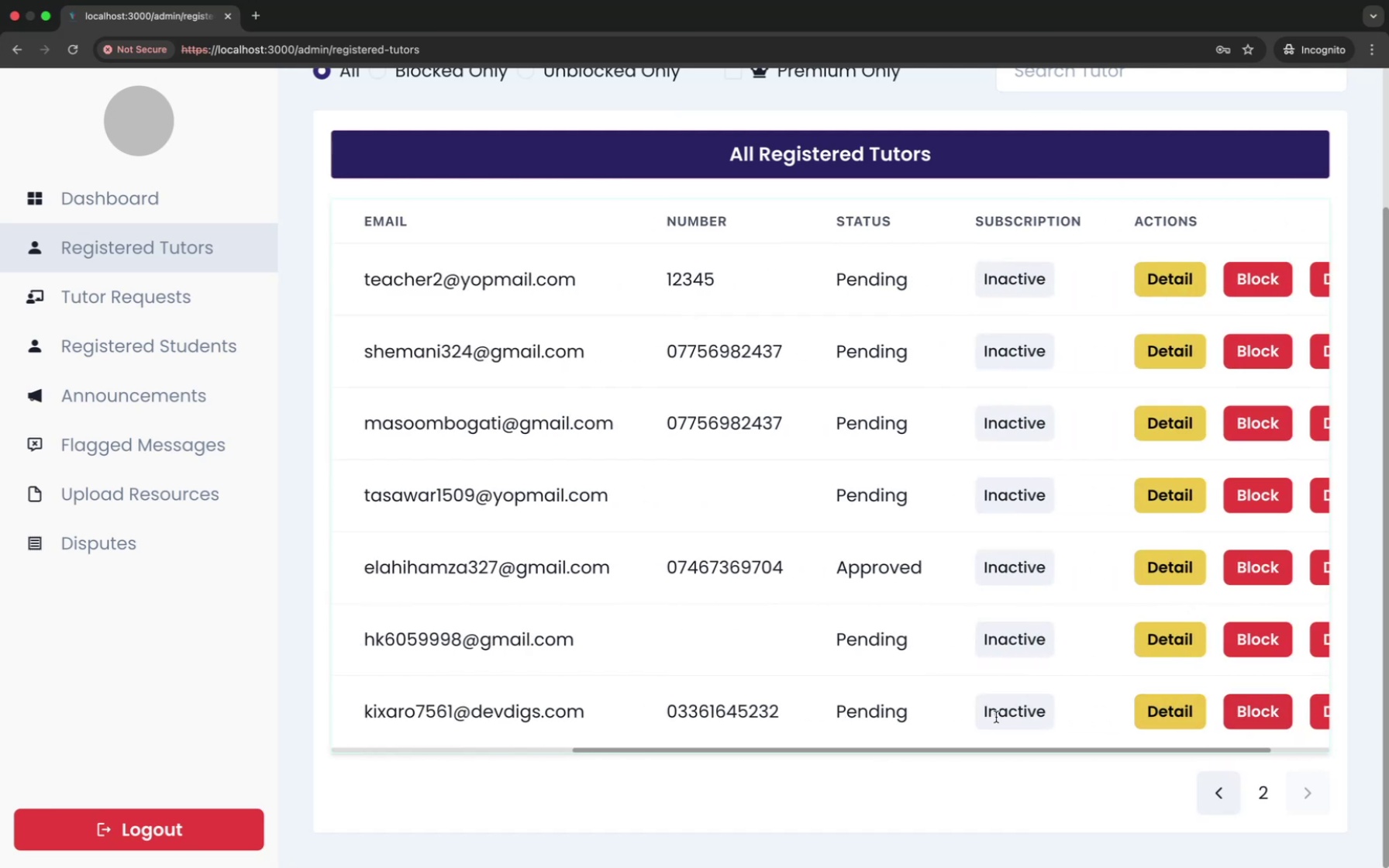 
left_click([878, 716])
 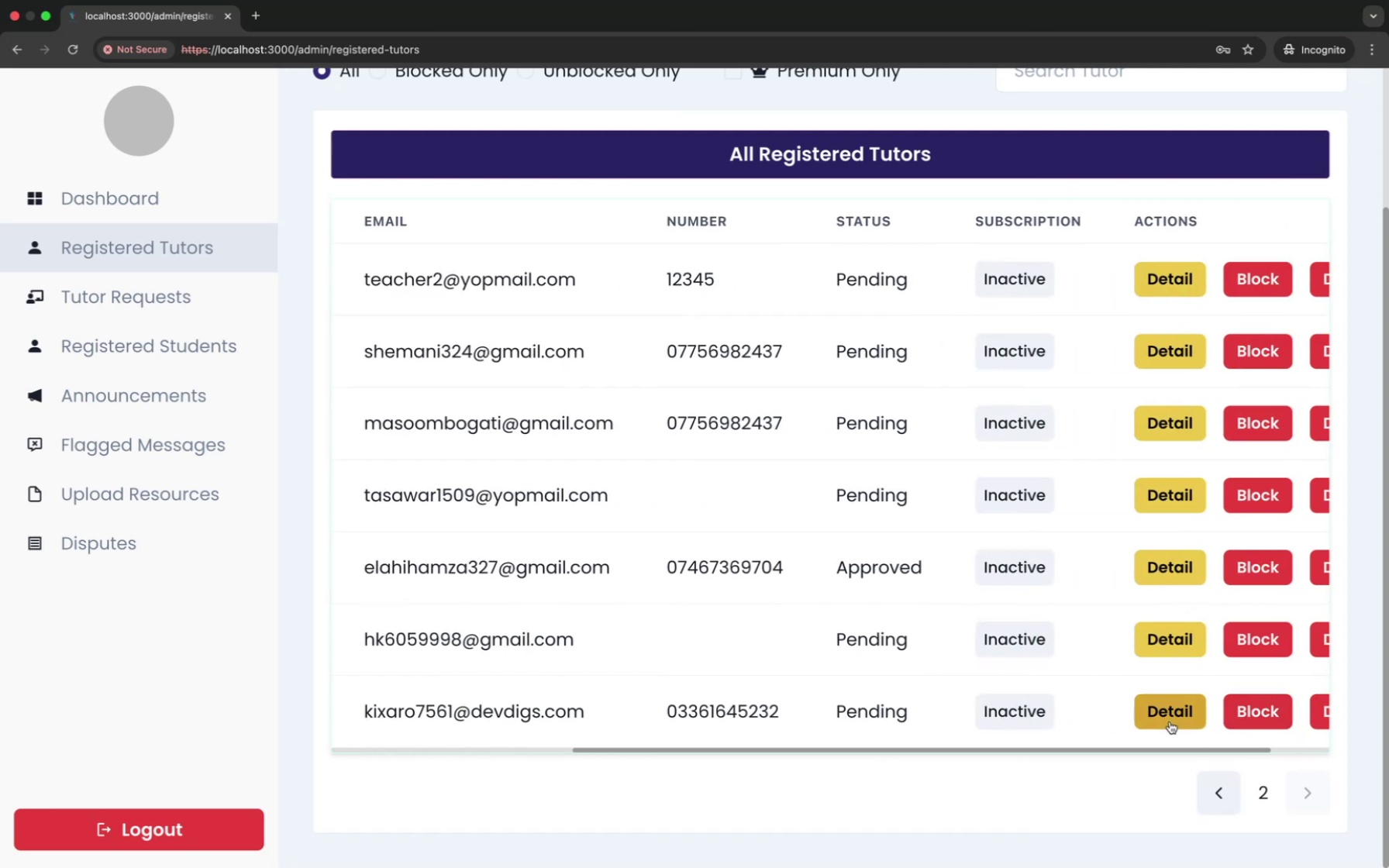 
left_click([1170, 722])
 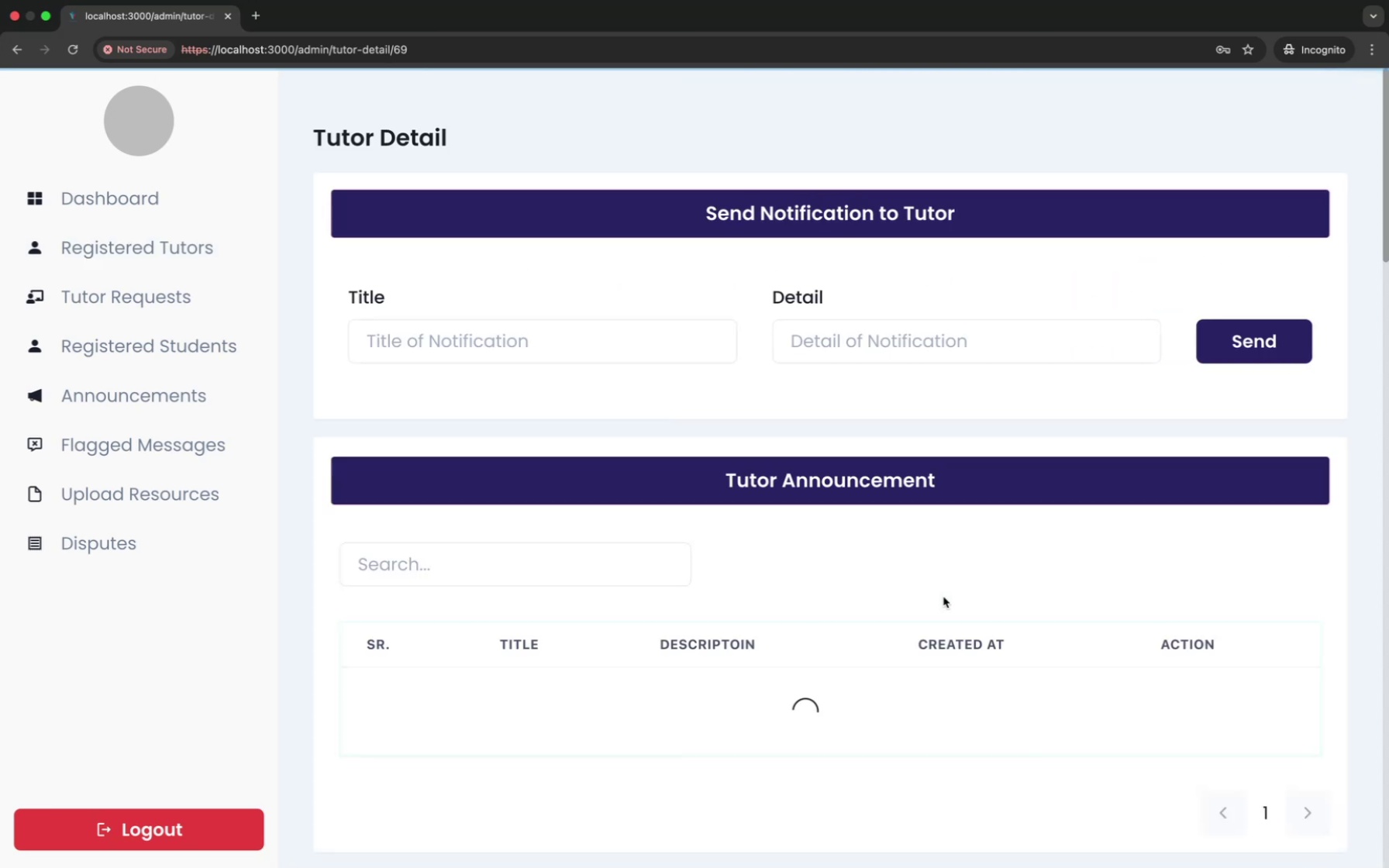 
scroll: coordinate [943, 597], scroll_direction: down, amount: 576.0
 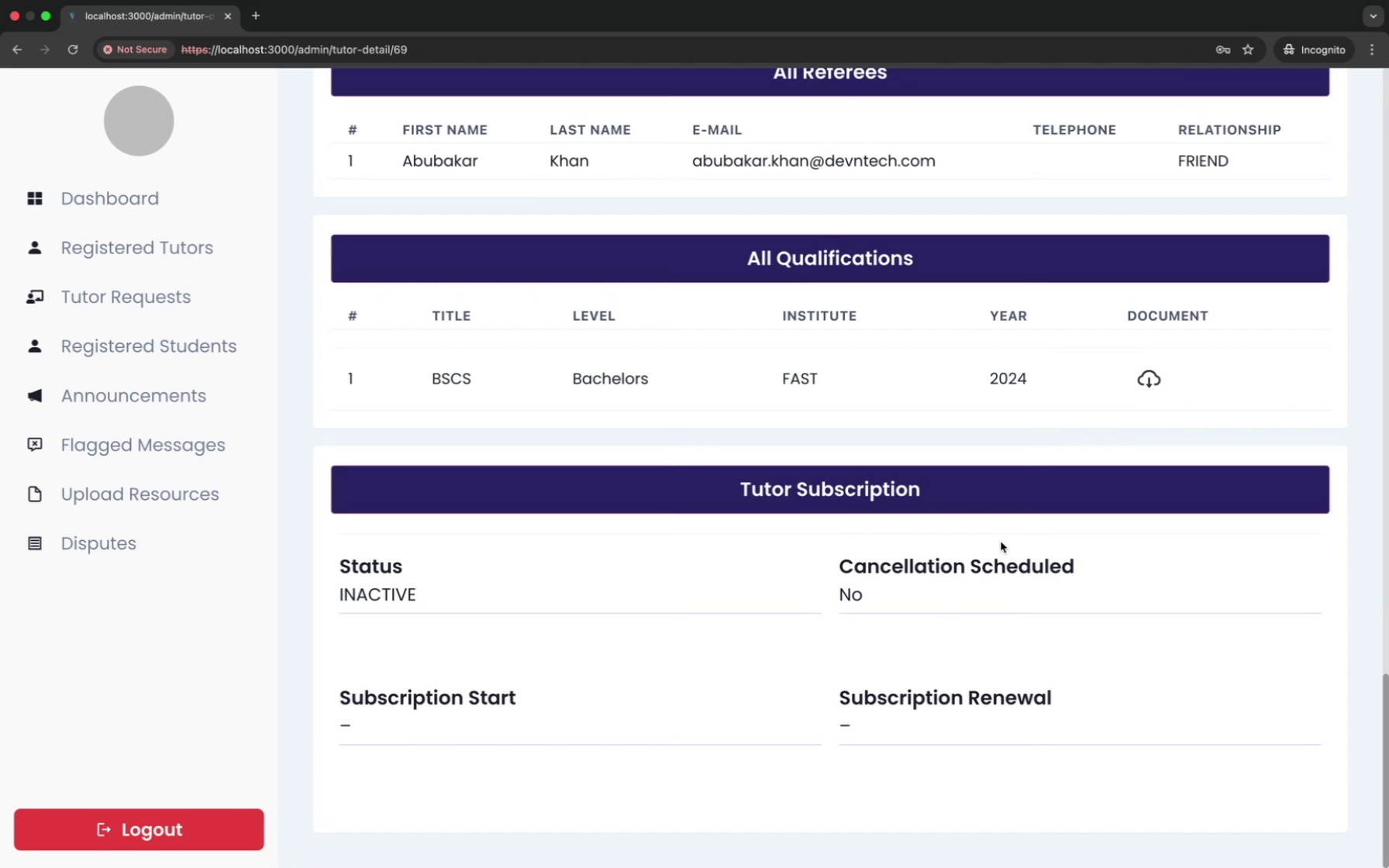 
scroll: coordinate [801, 553], scroll_direction: up, amount: 242.0
 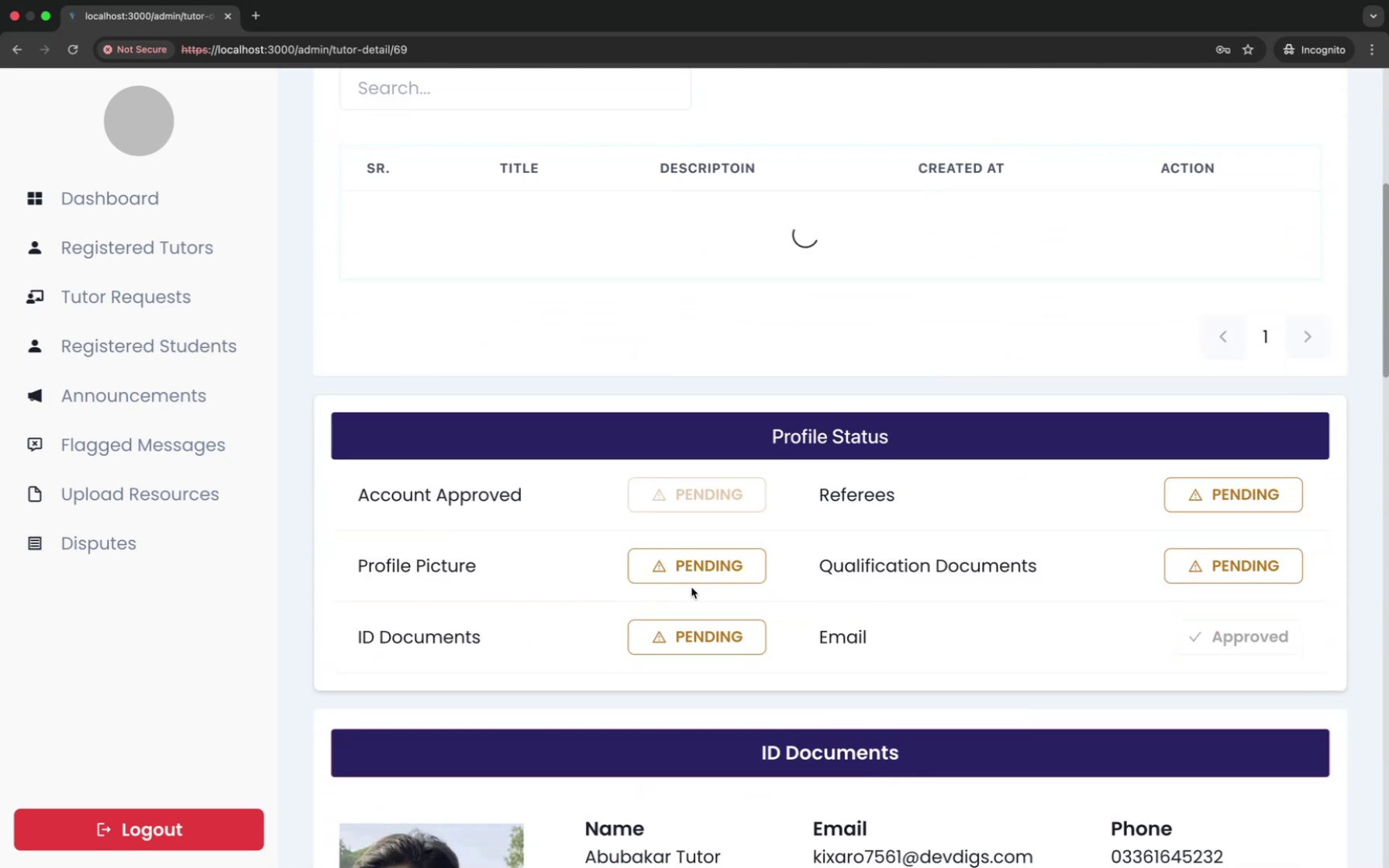 
double_click([670, 566])
 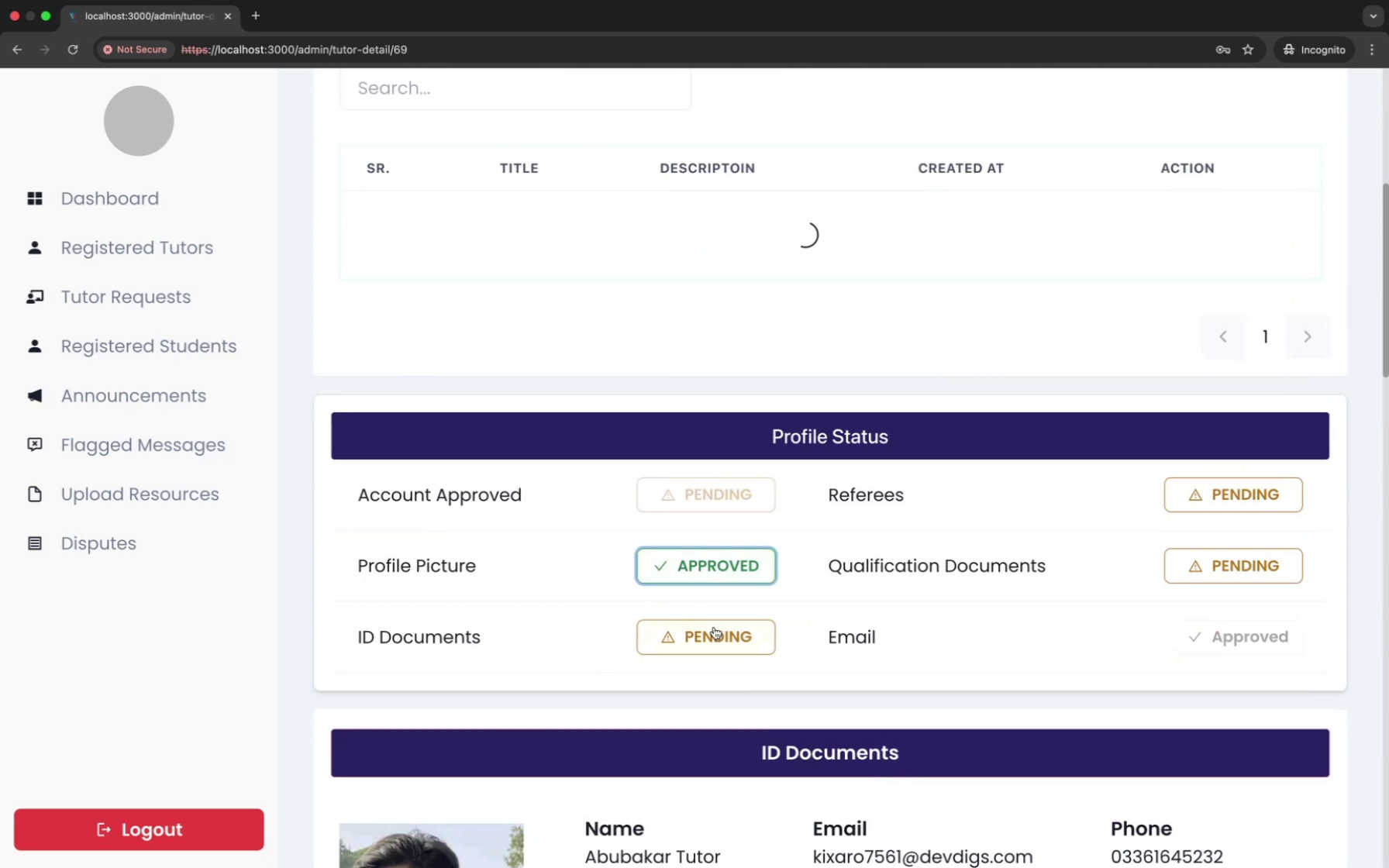 
left_click([714, 628])
 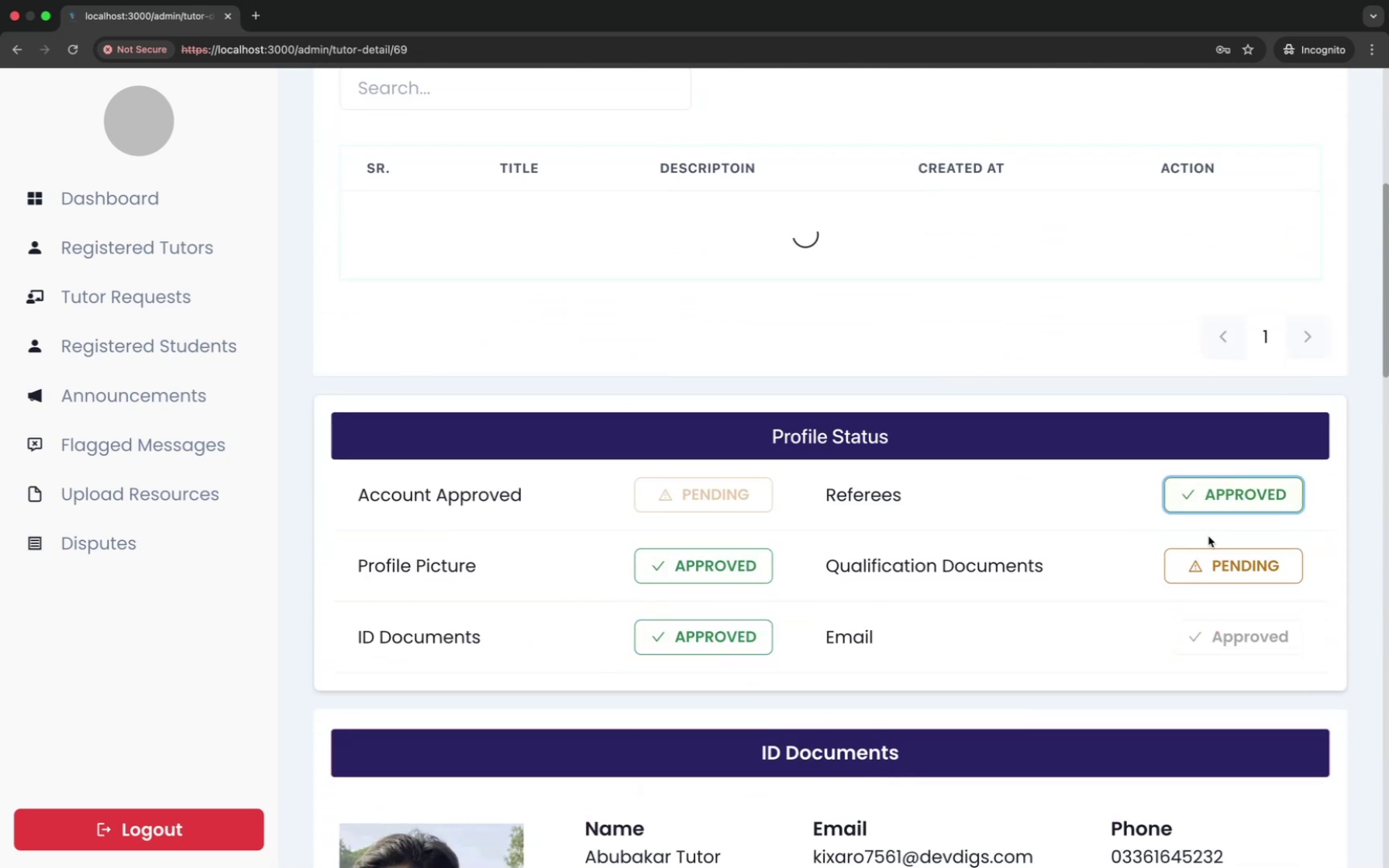 
left_click([1205, 551])
 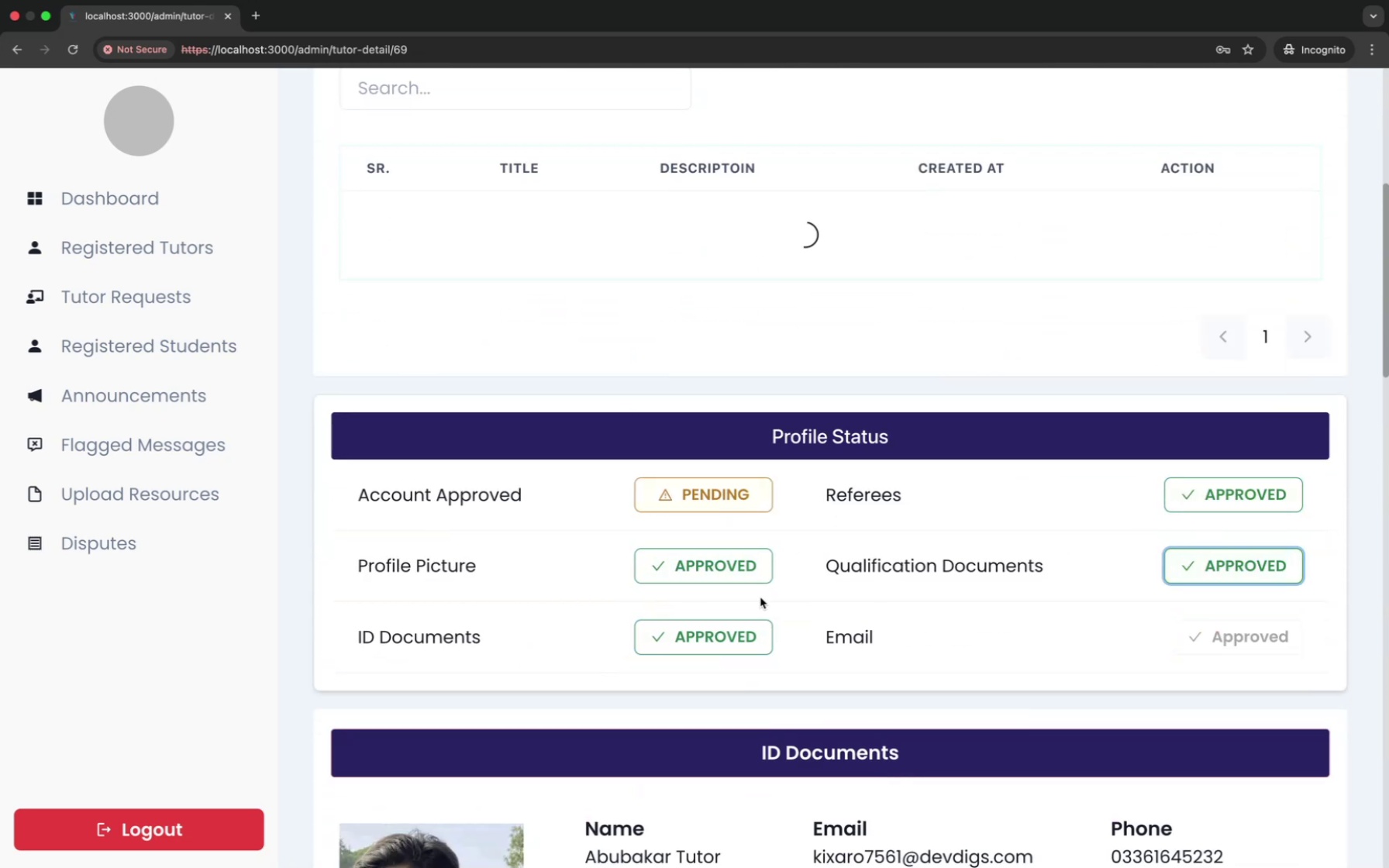 
scroll: coordinate [762, 603], scroll_direction: down, amount: 12.0
 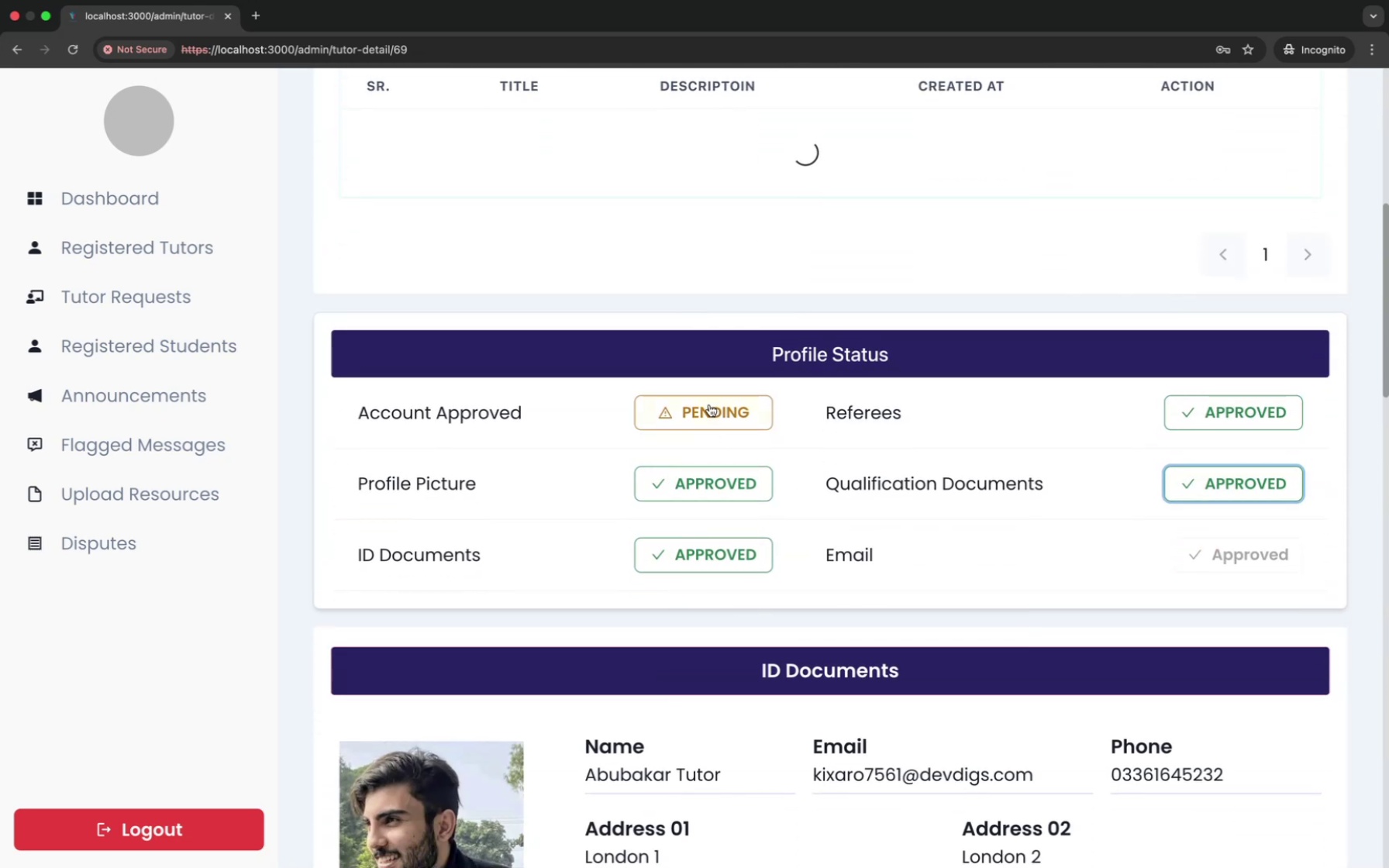 
left_click([708, 408])
 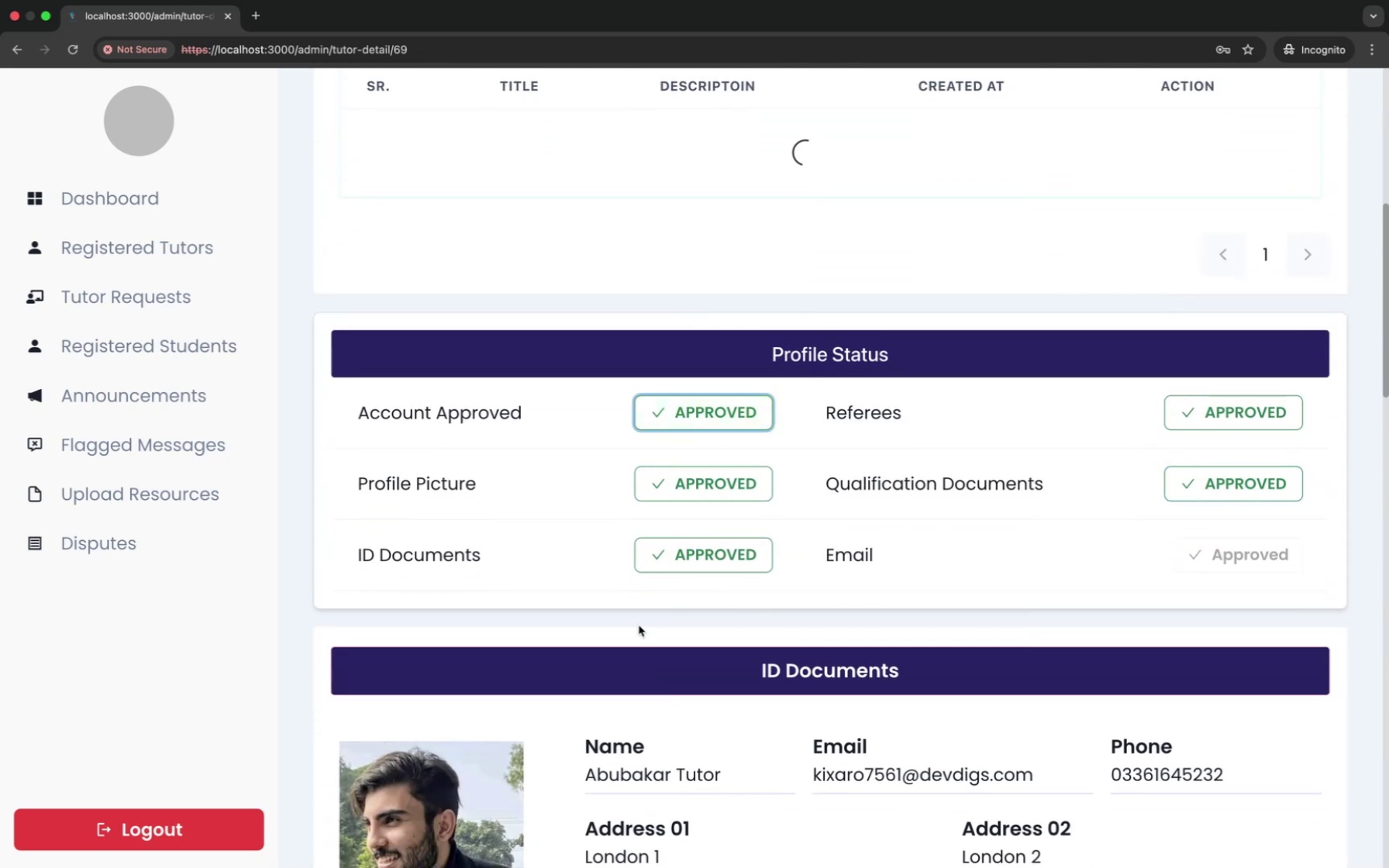 
scroll: coordinate [639, 625], scroll_direction: down, amount: 243.0
 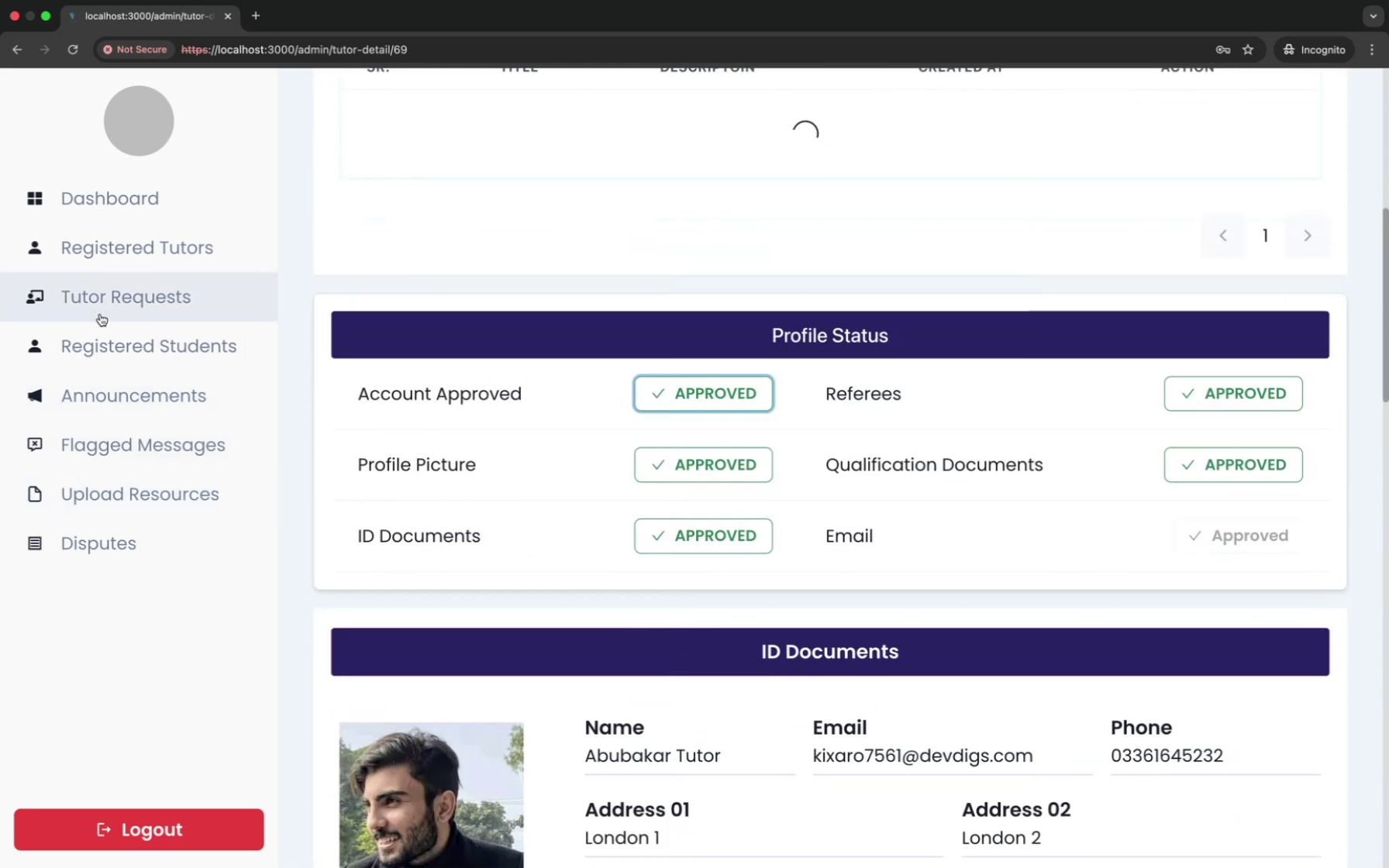 
left_click([100, 312])
 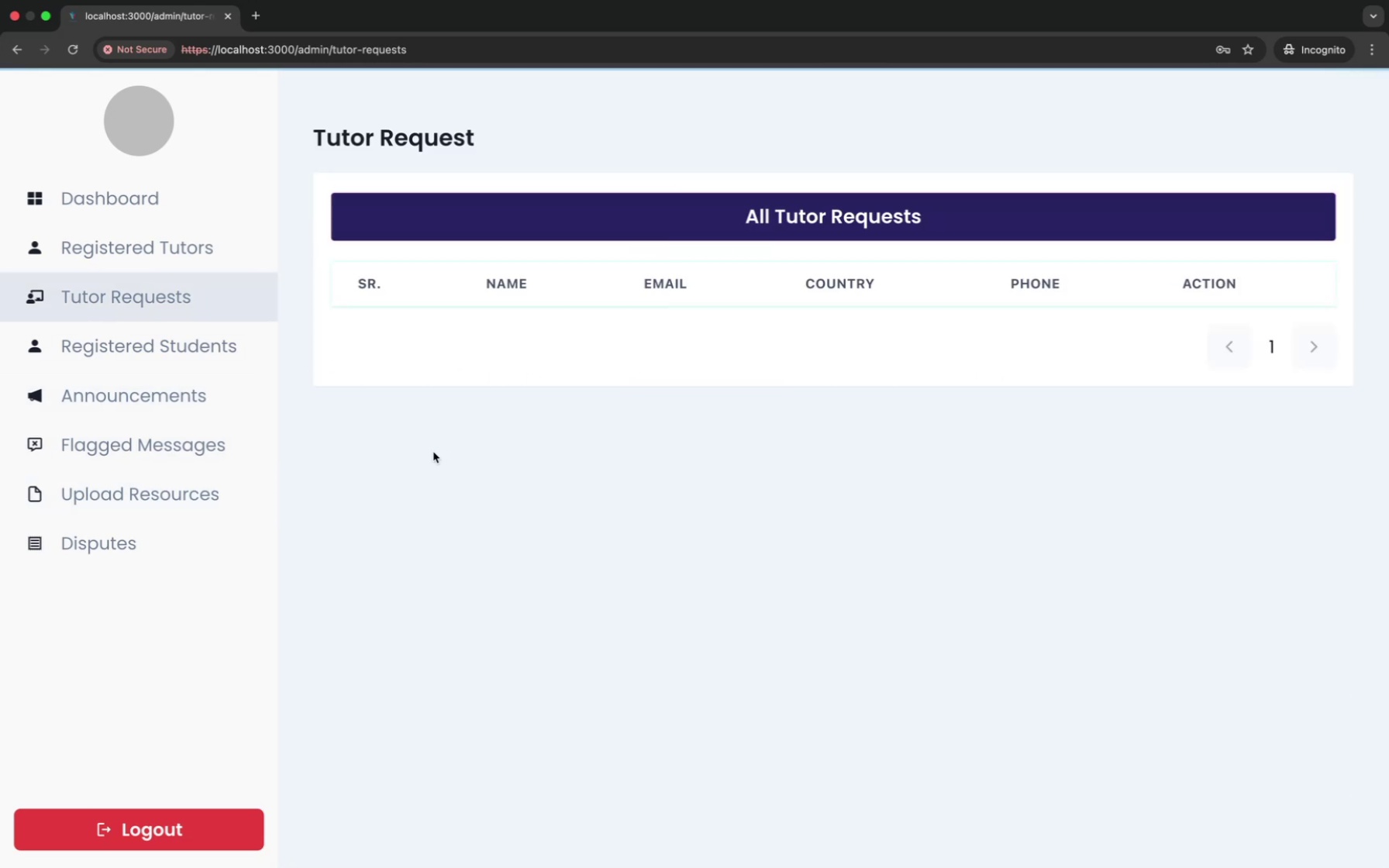 
scroll: coordinate [433, 452], scroll_direction: down, amount: 63.0
 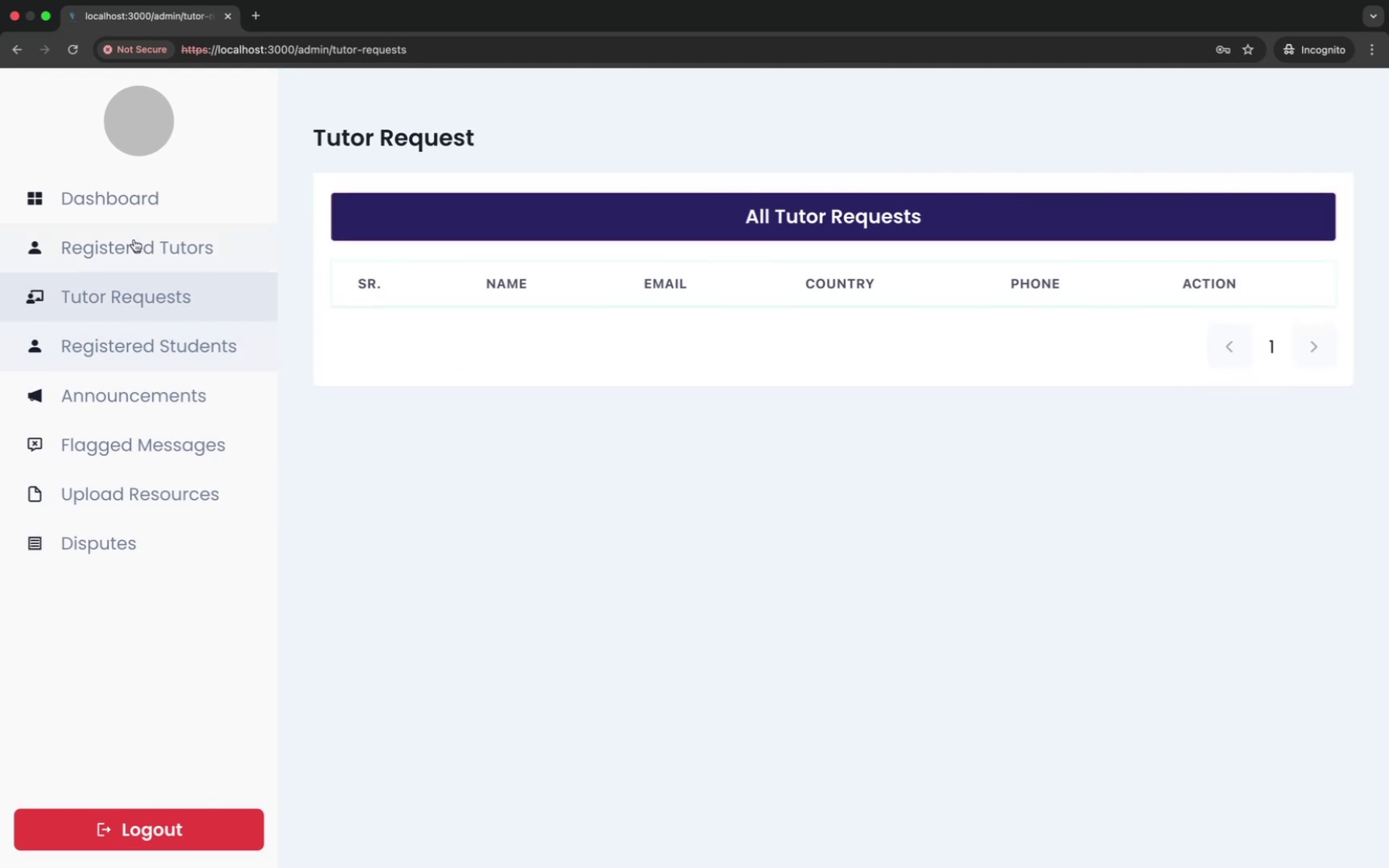 
left_click([134, 239])
 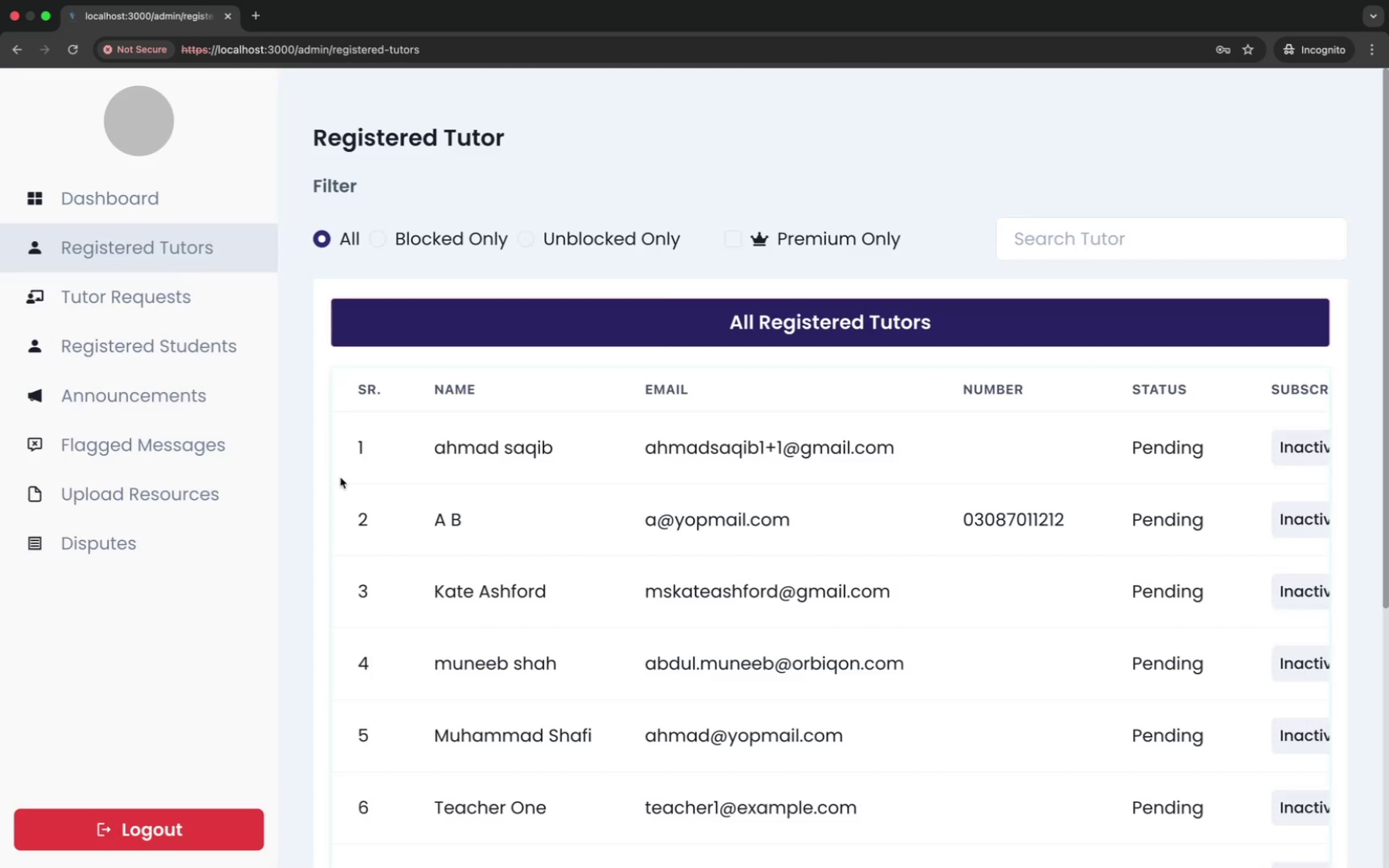 
scroll: coordinate [611, 615], scroll_direction: down, amount: 281.0
 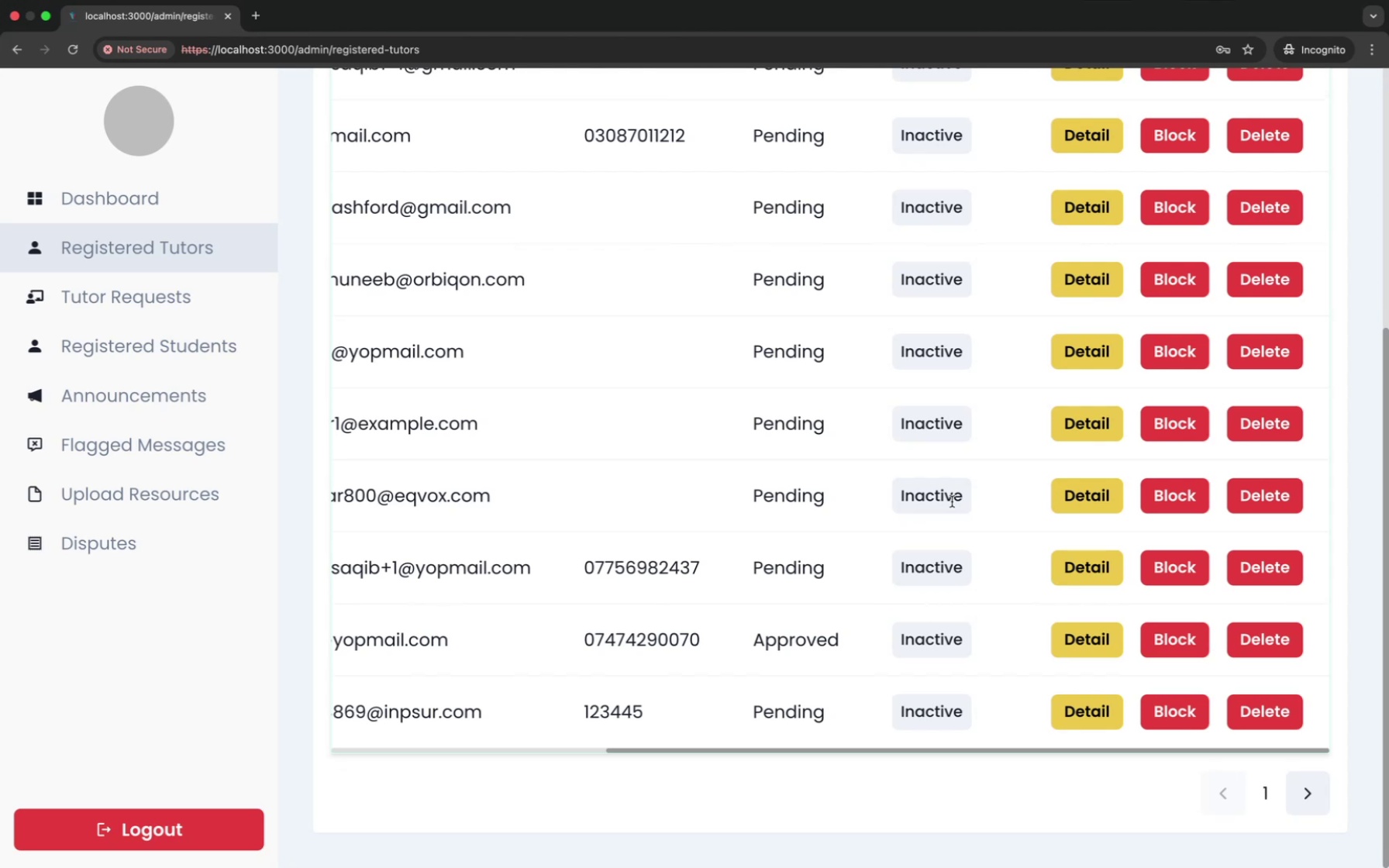 
wait(30.3)
 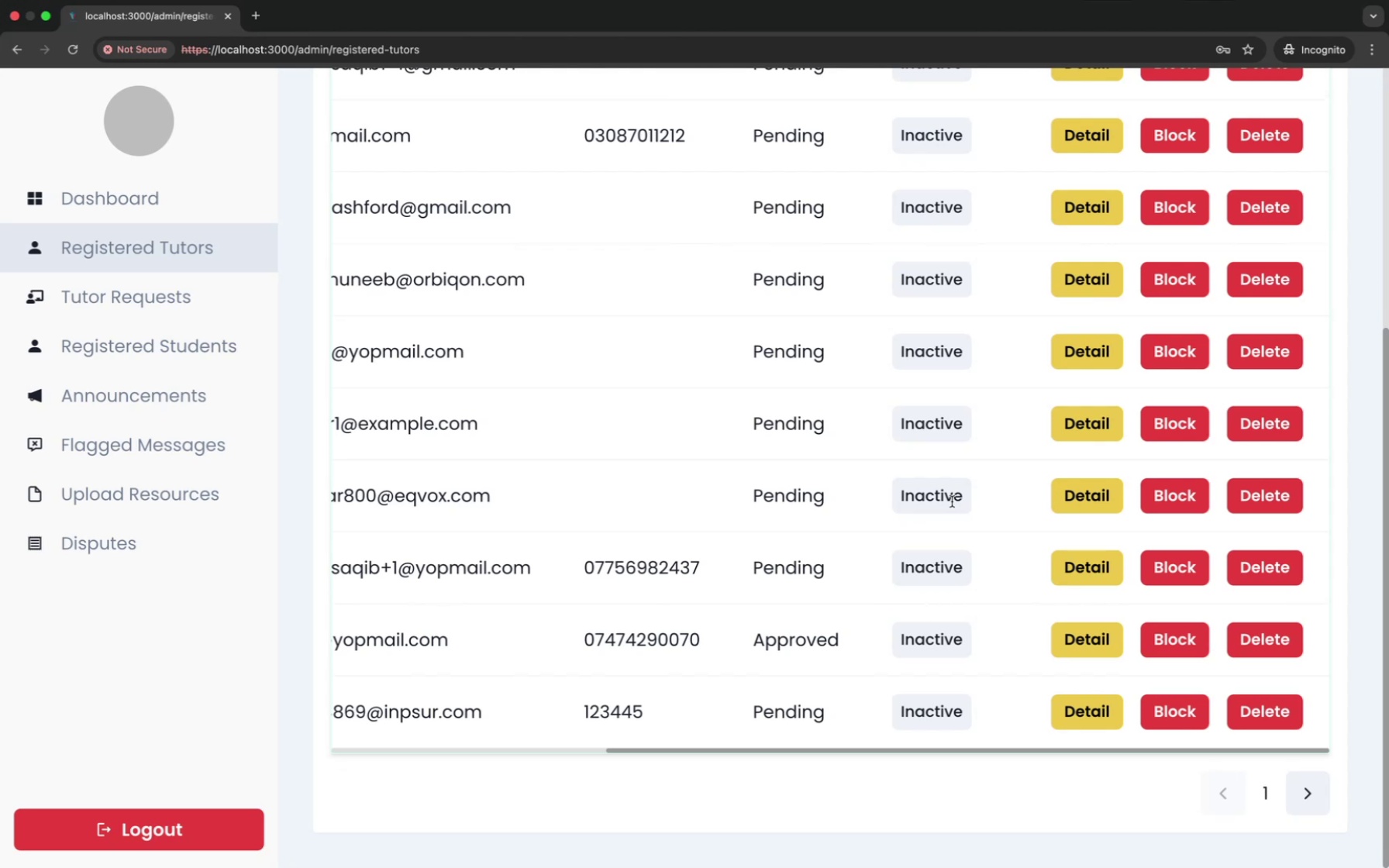 
scroll: coordinate [601, 296], scroll_direction: up, amount: 261.0
 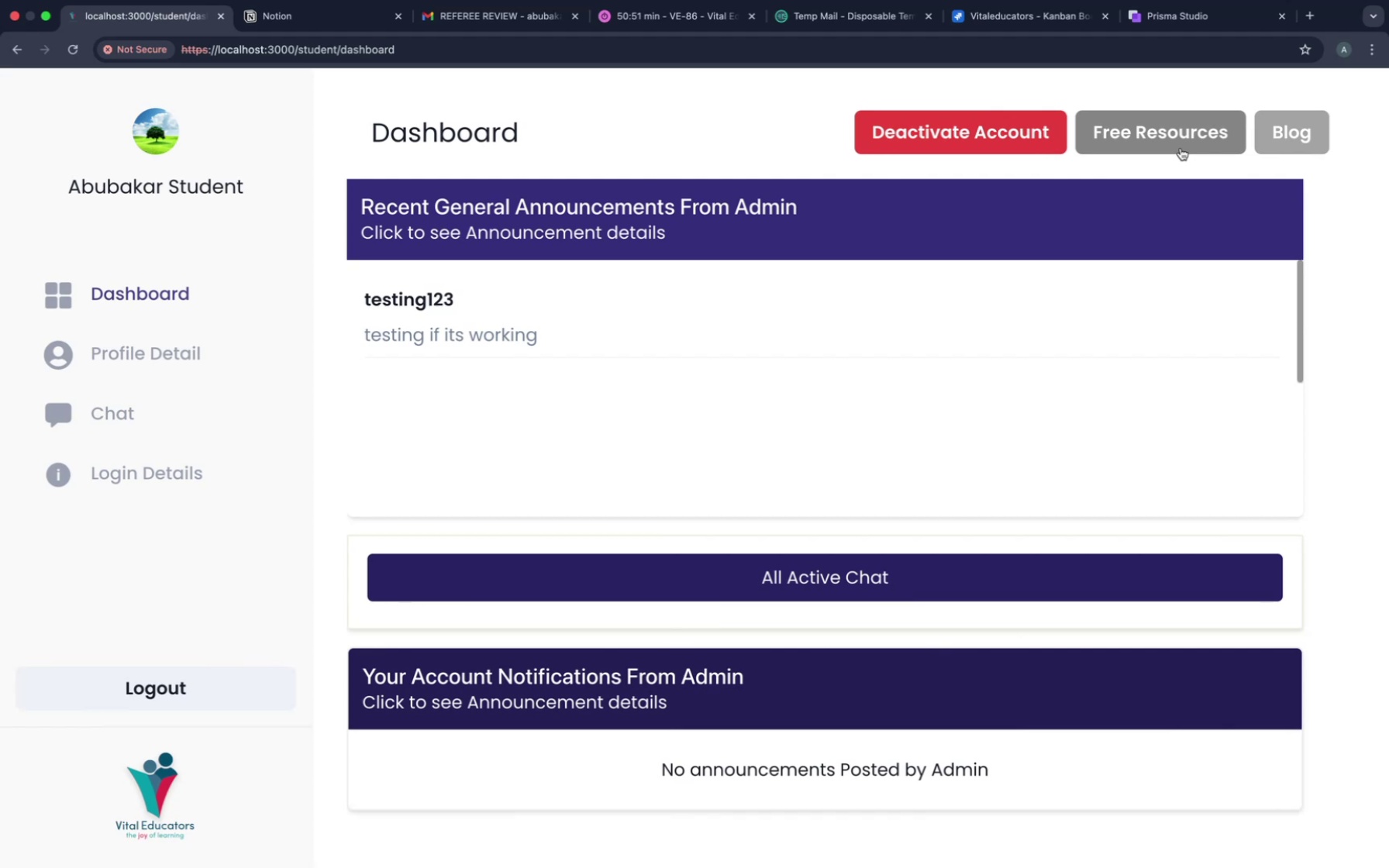 
left_click([1180, 148])
 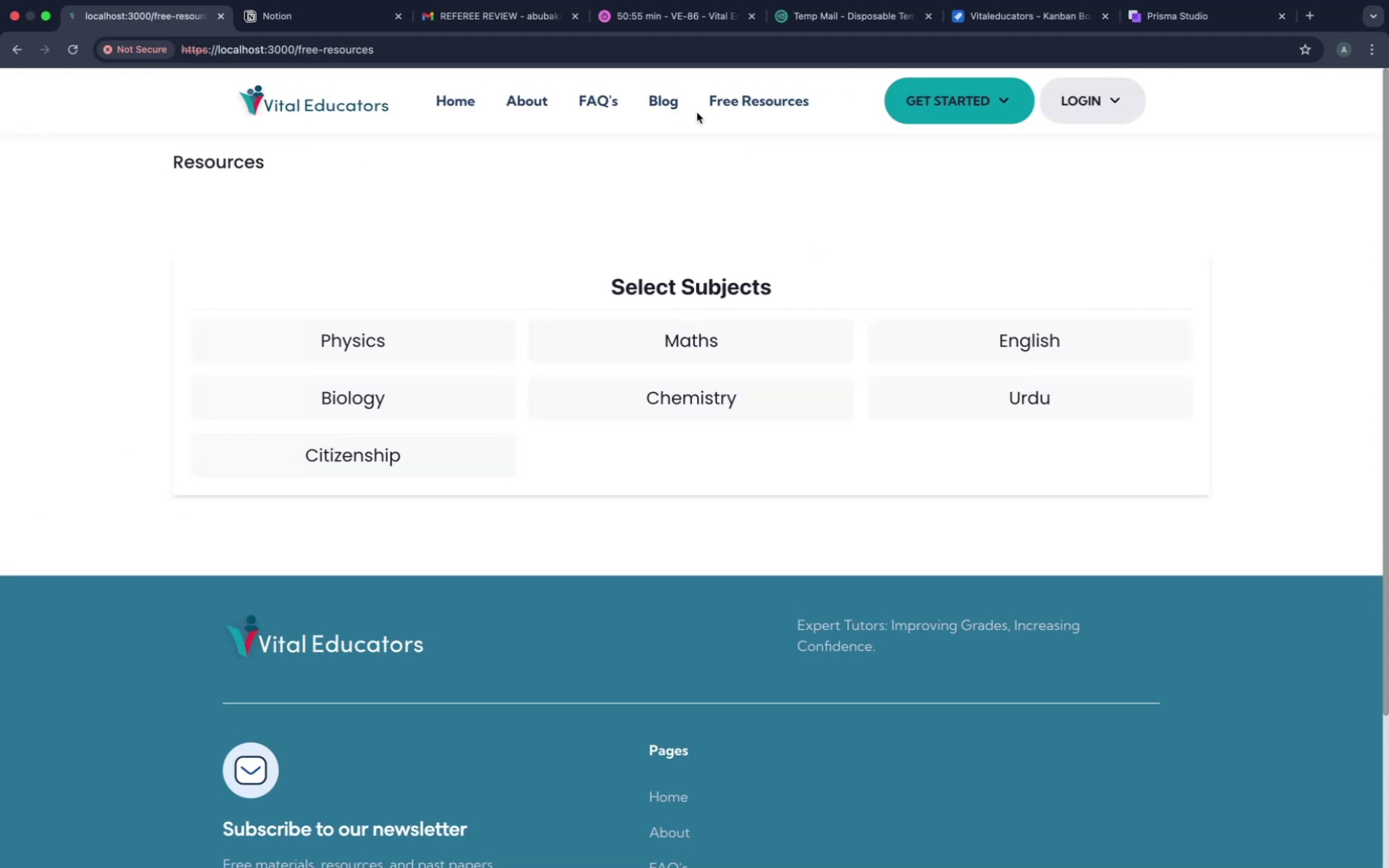 
wait(5.31)
 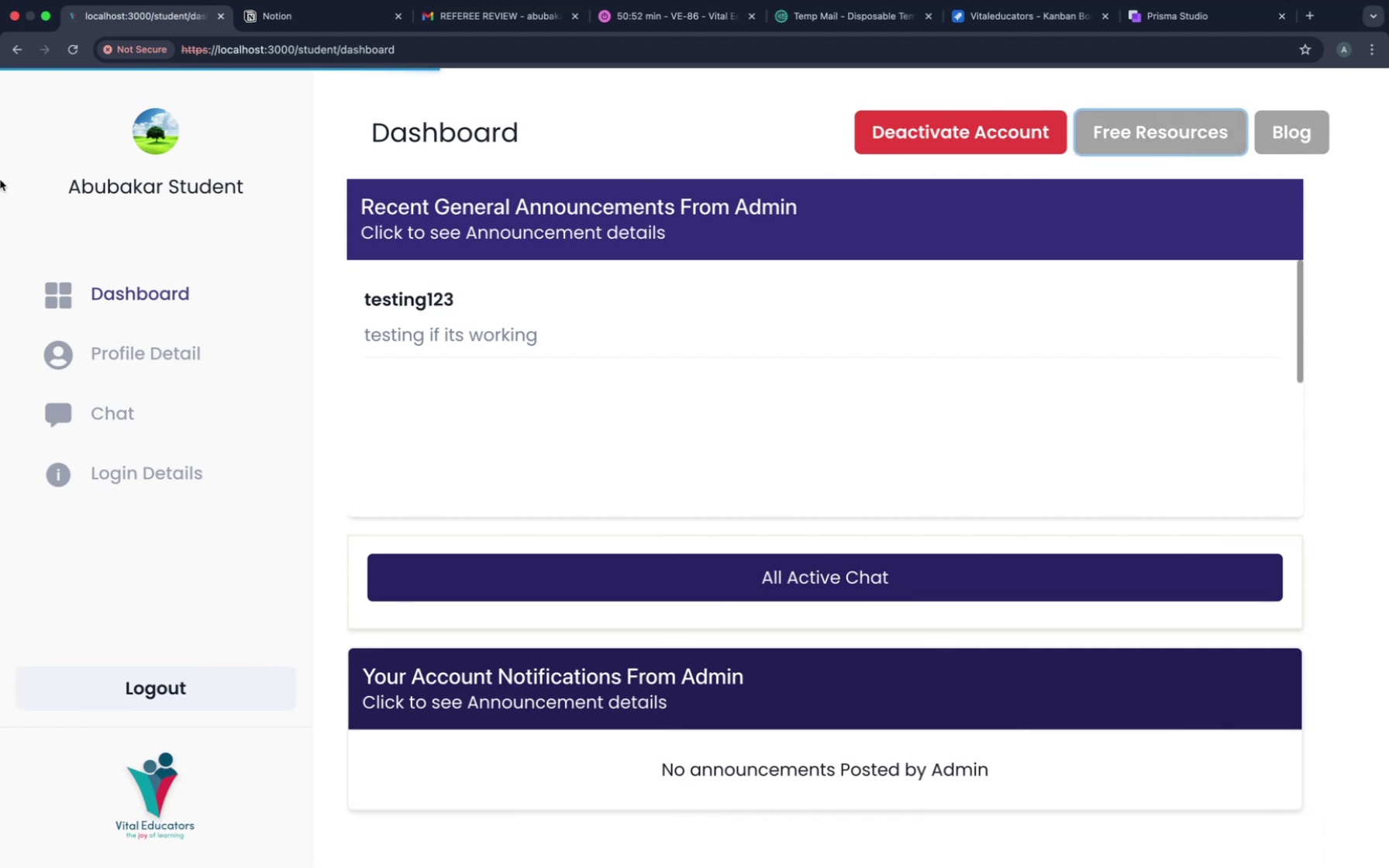 
left_click([474, 106])
 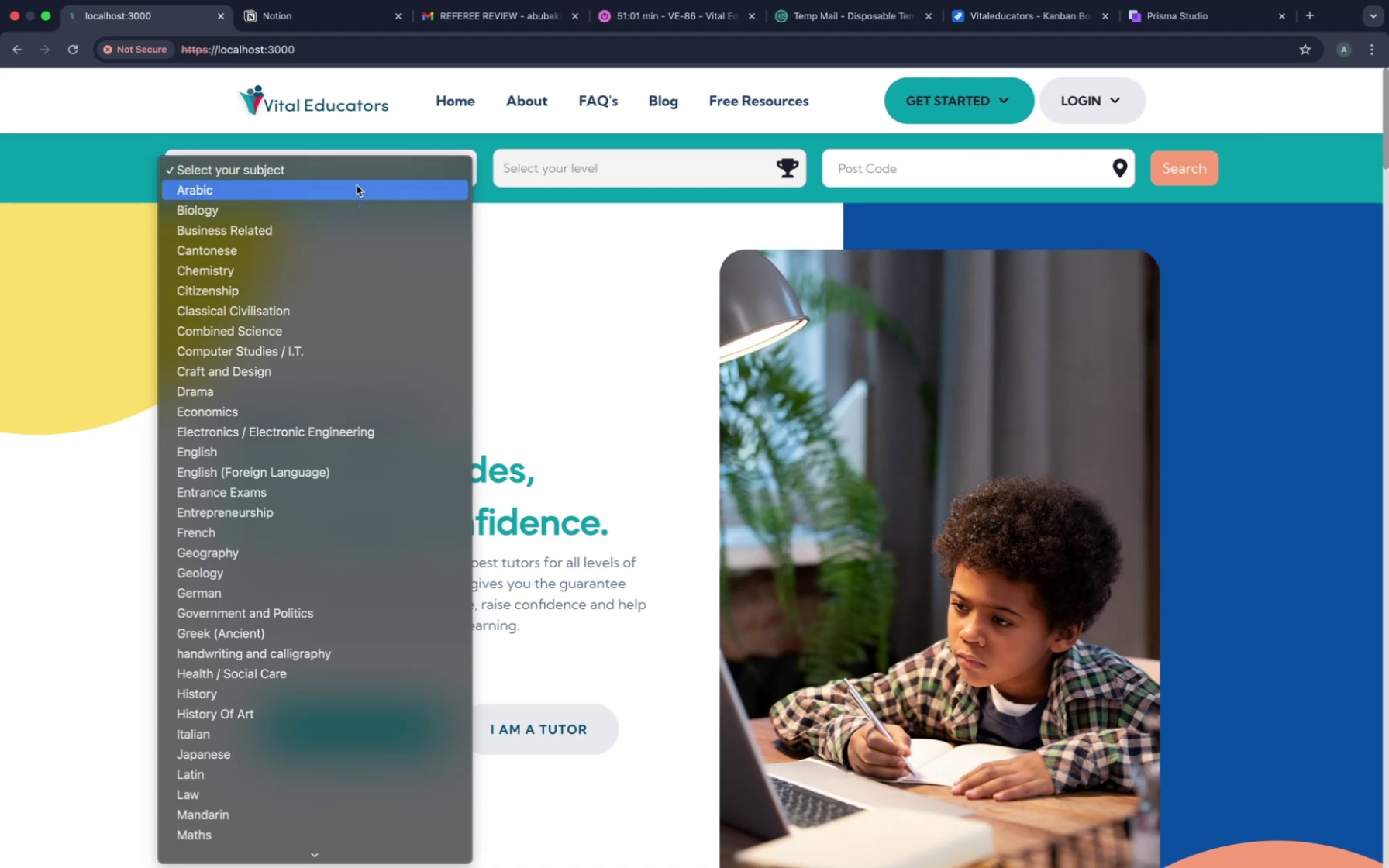 
wait(6.78)
 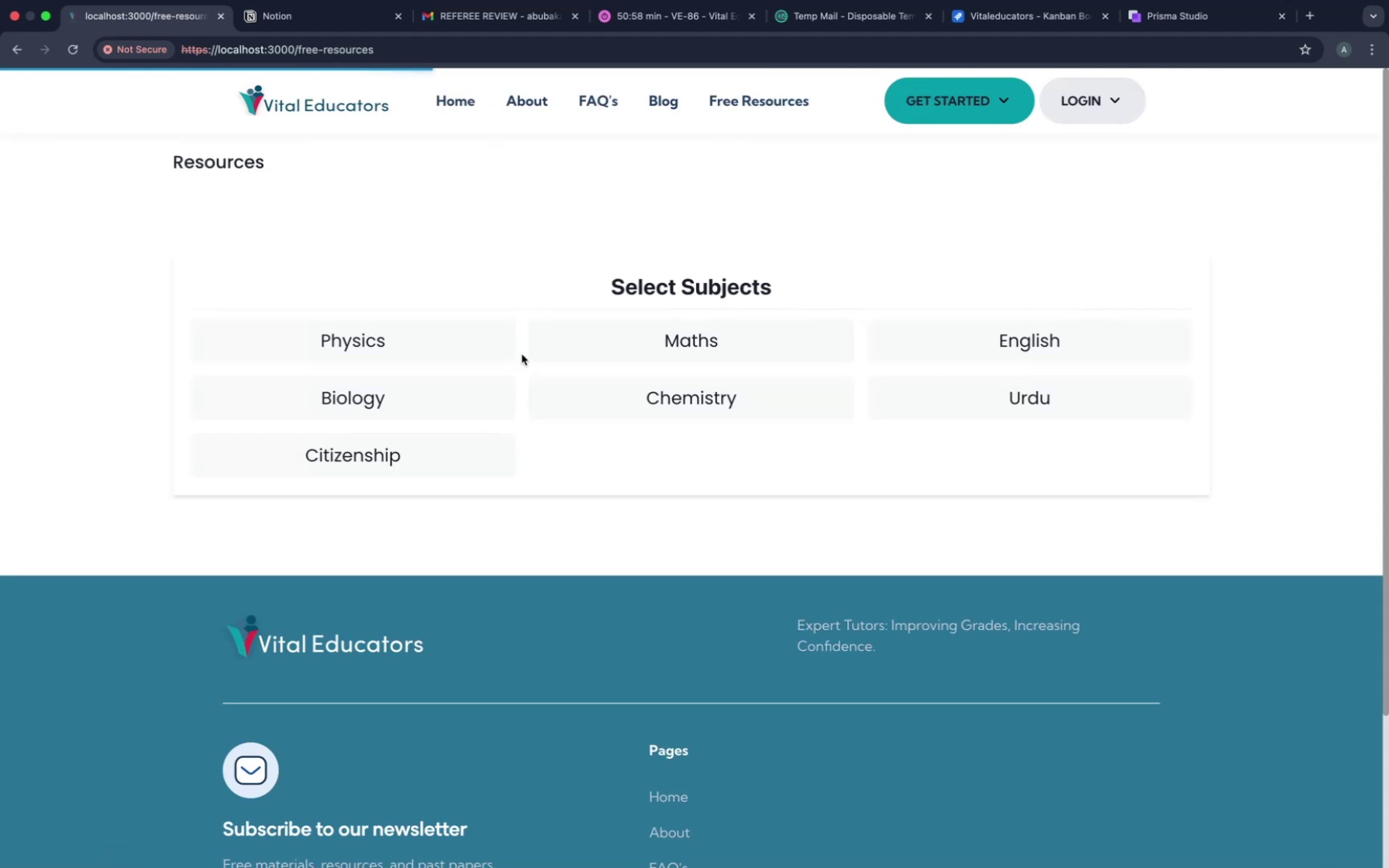 
type(ar)
 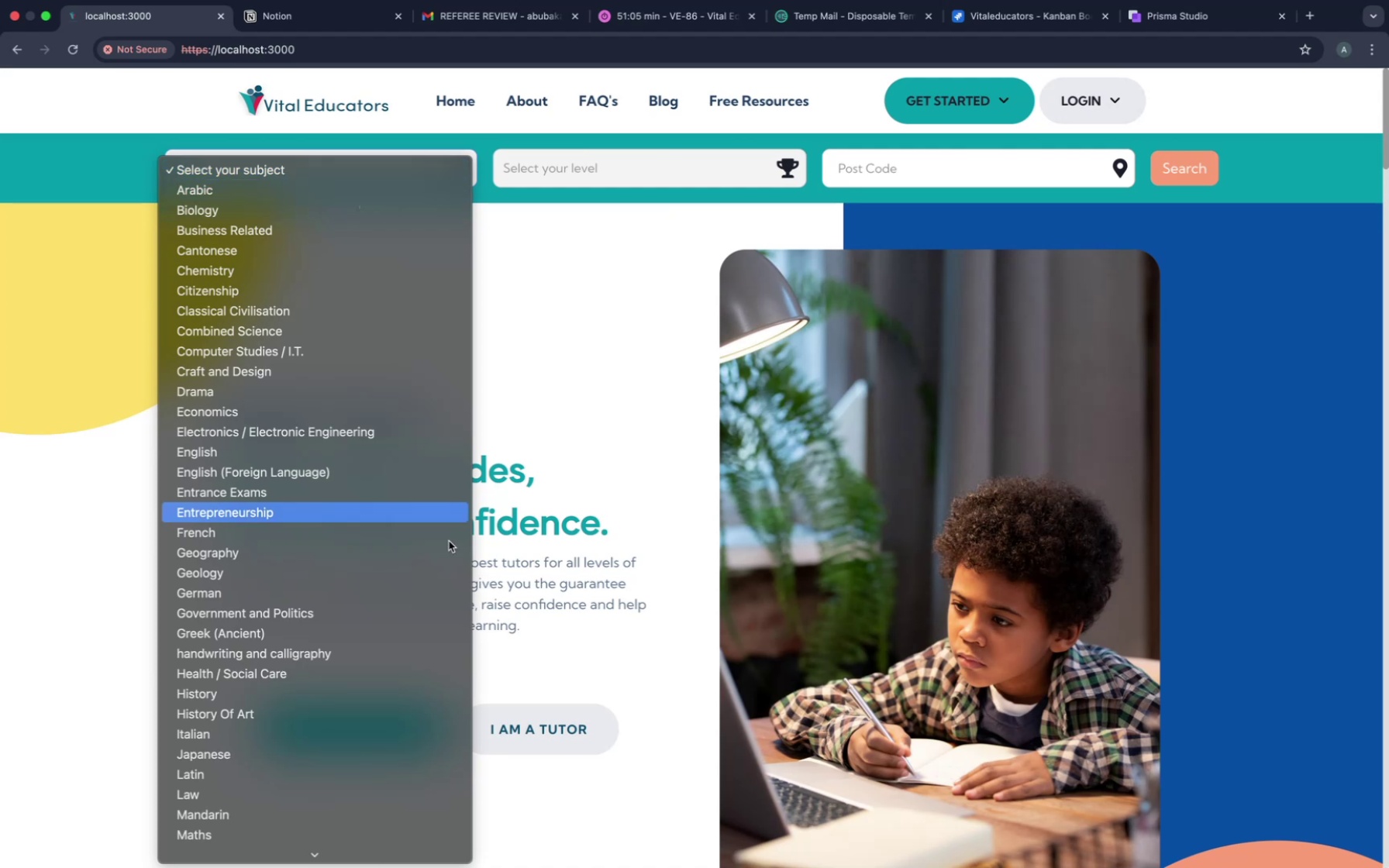 
scroll: coordinate [206, 518], scroll_direction: up, amount: 240.0
 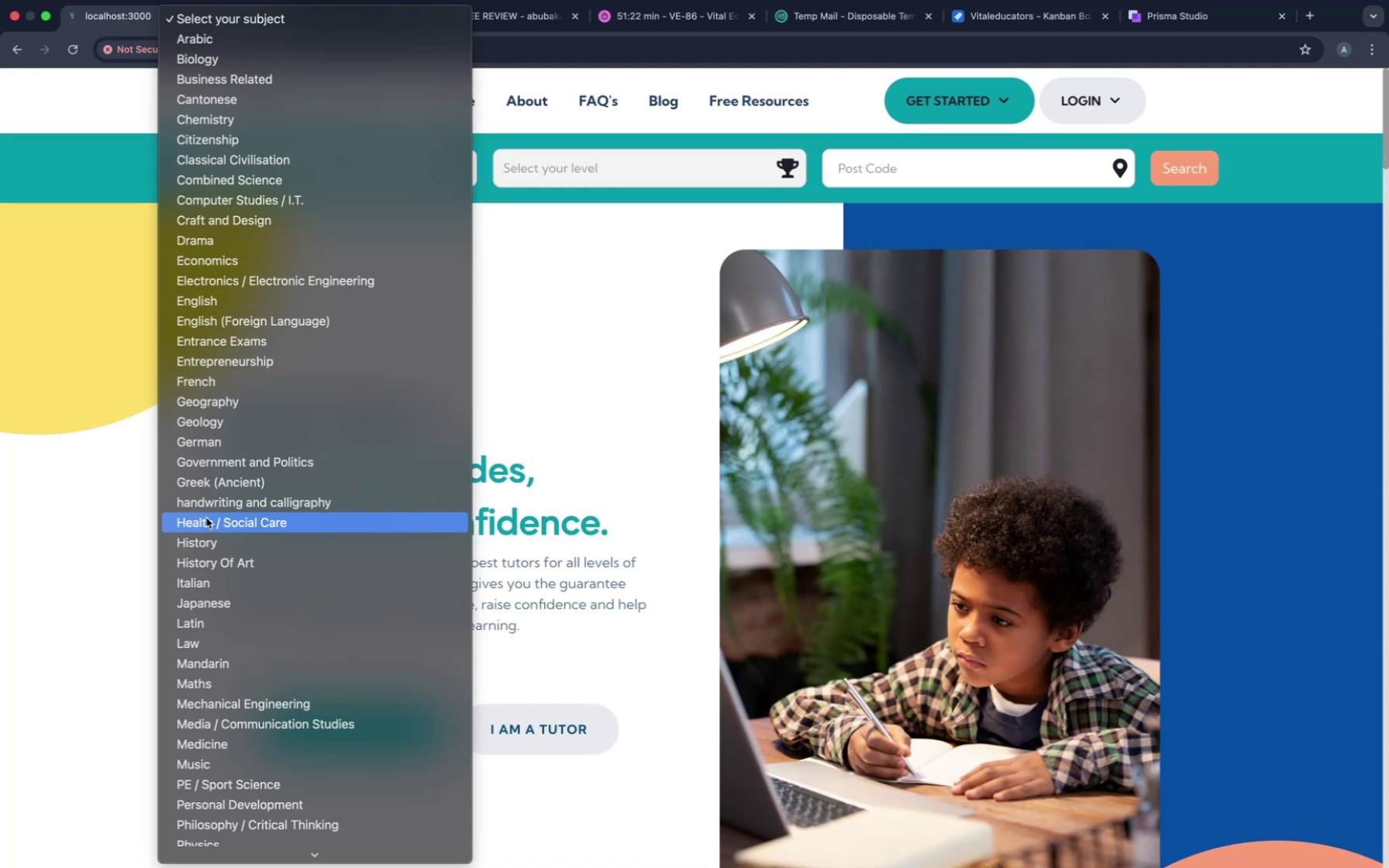 
wait(16.25)
 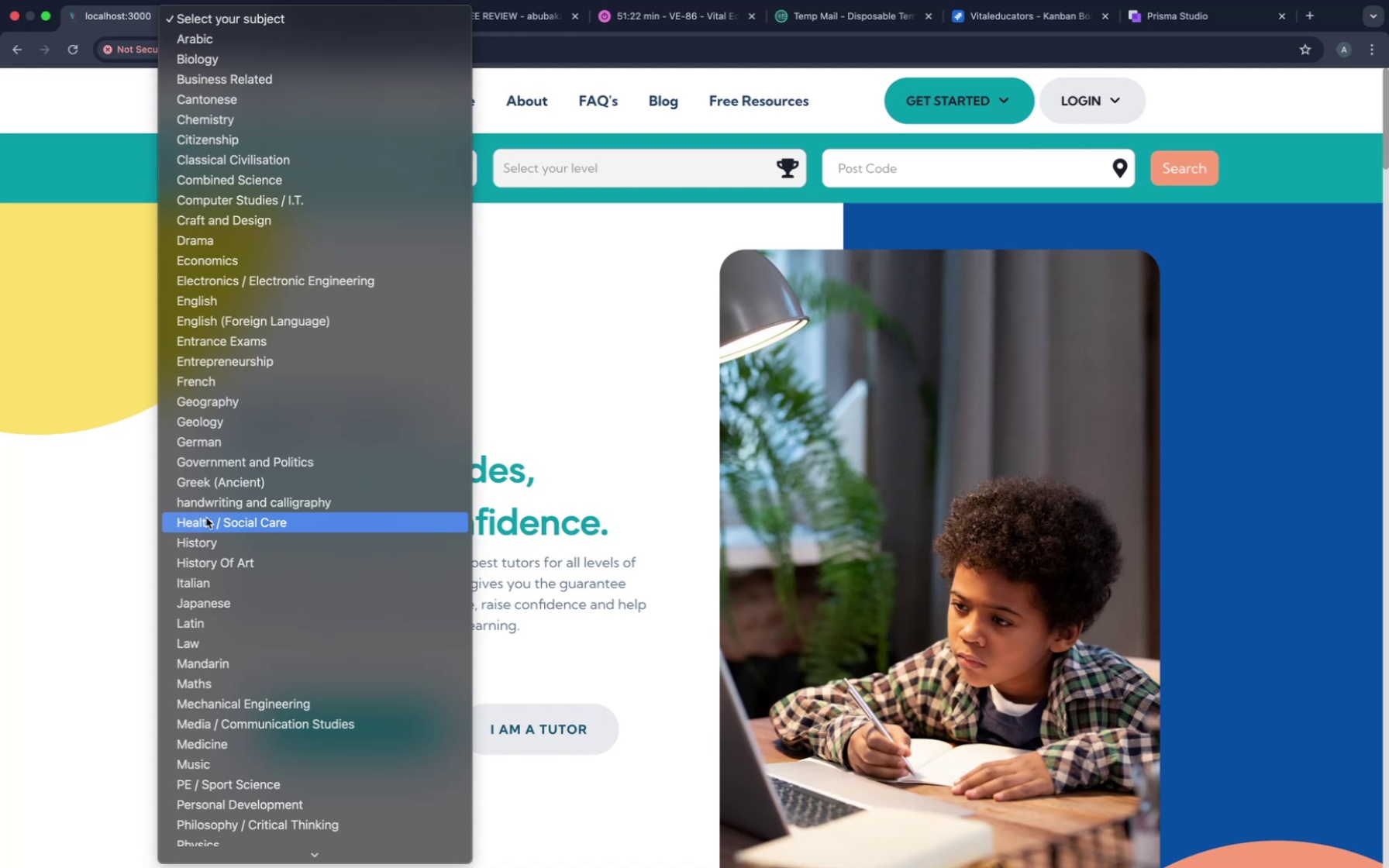 
scroll: coordinate [541, 459], scroll_direction: up, amount: 120.0
 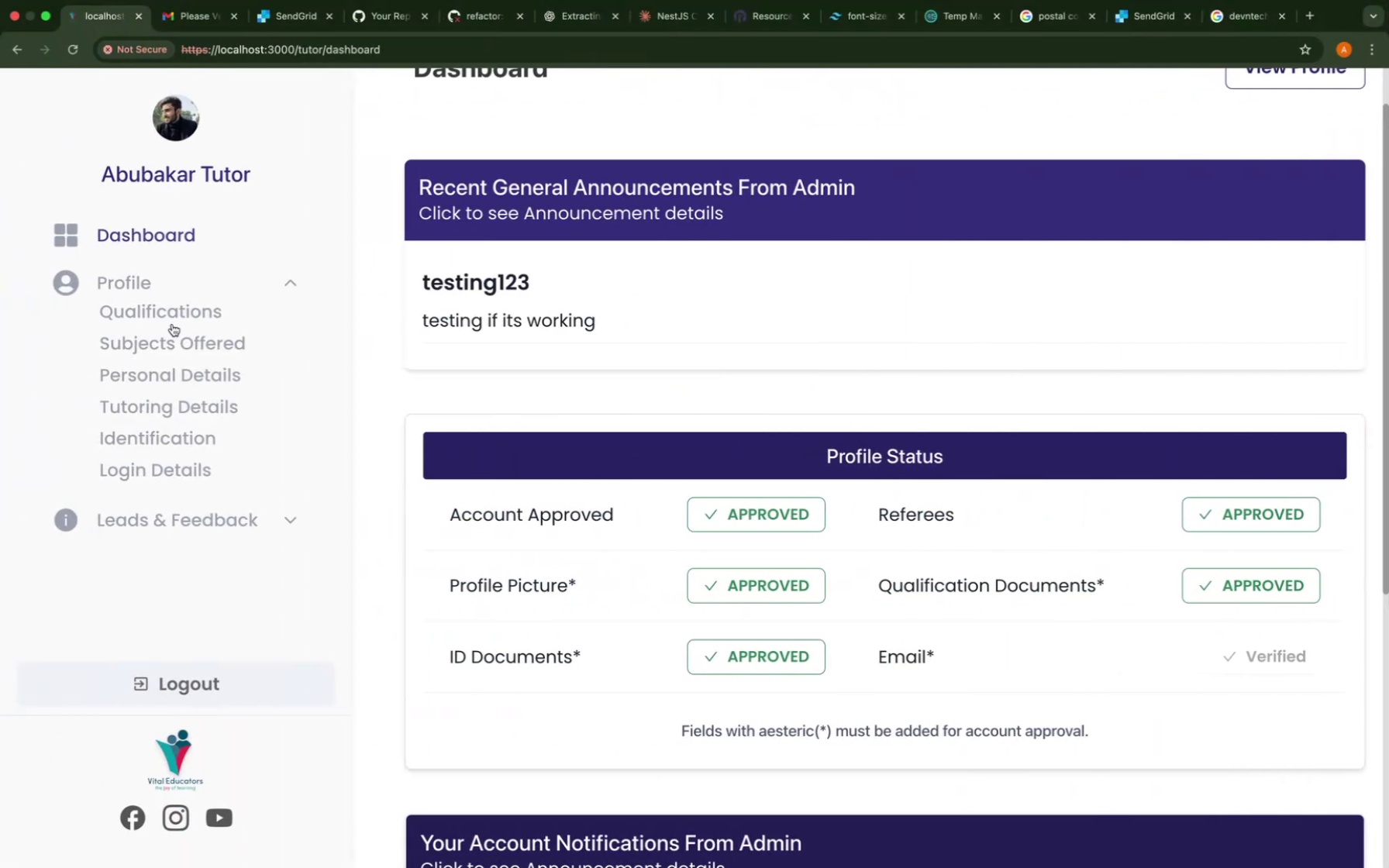 
double_click([171, 342])
 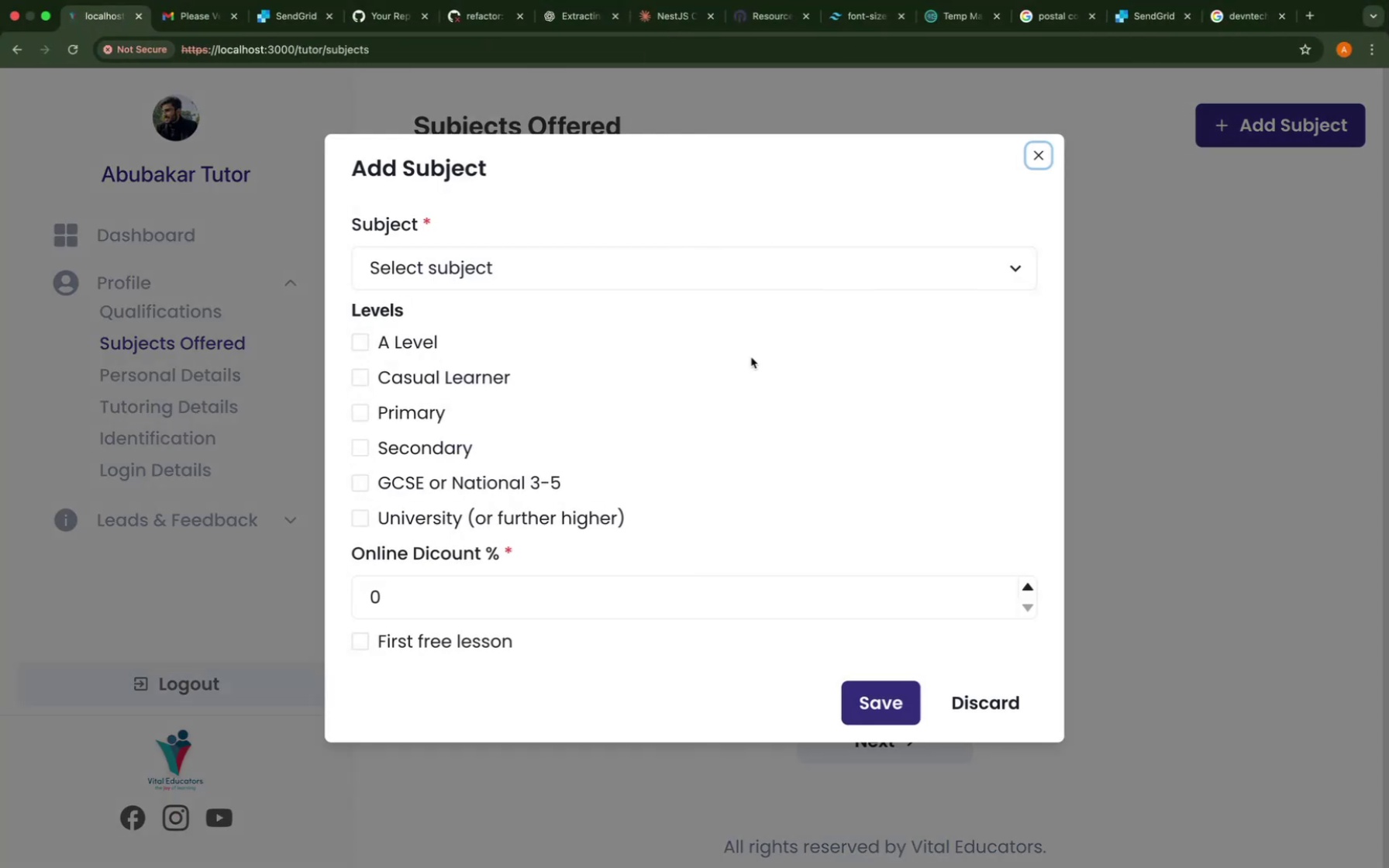 
left_click([477, 263])
 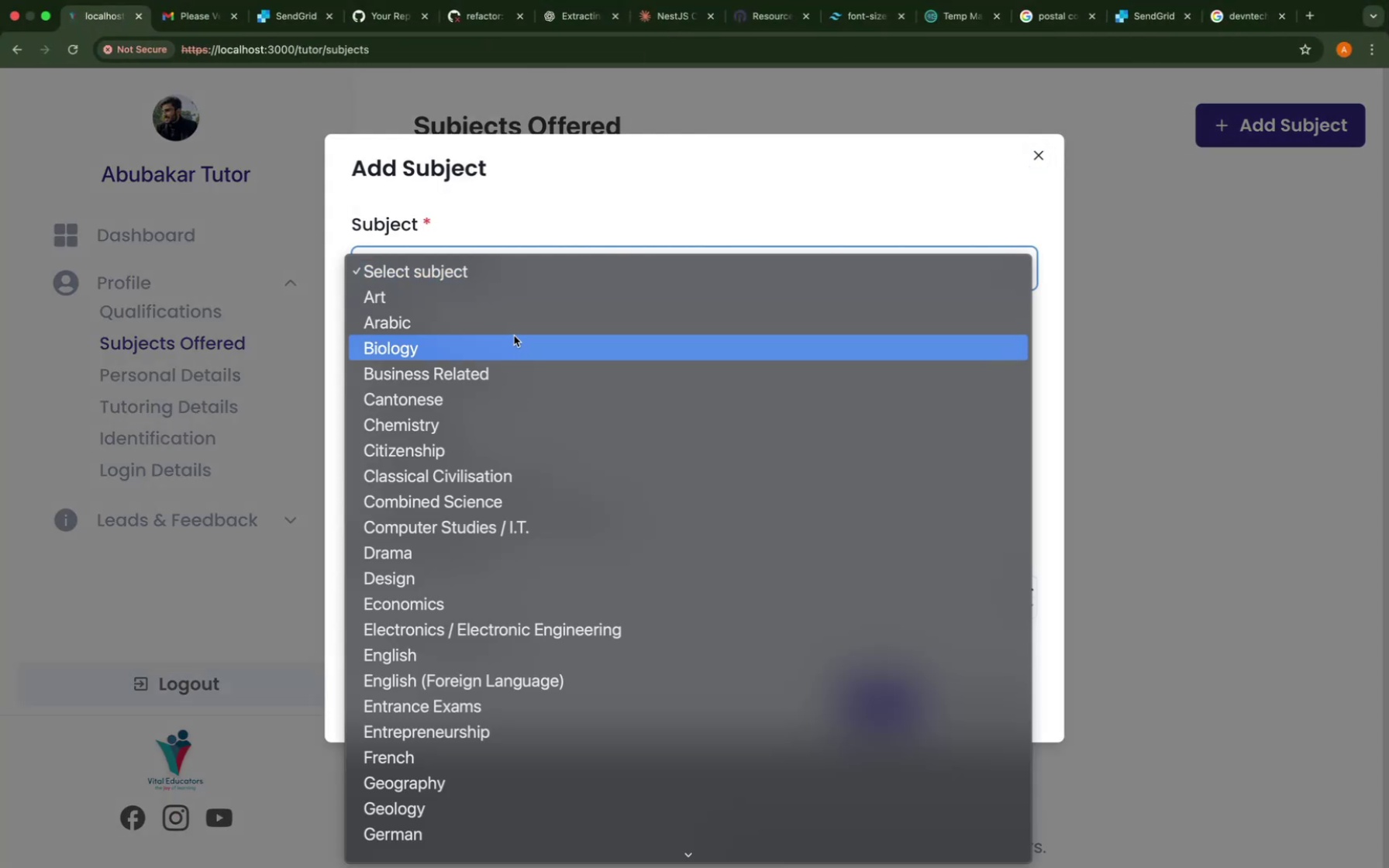 
left_click([514, 331])
 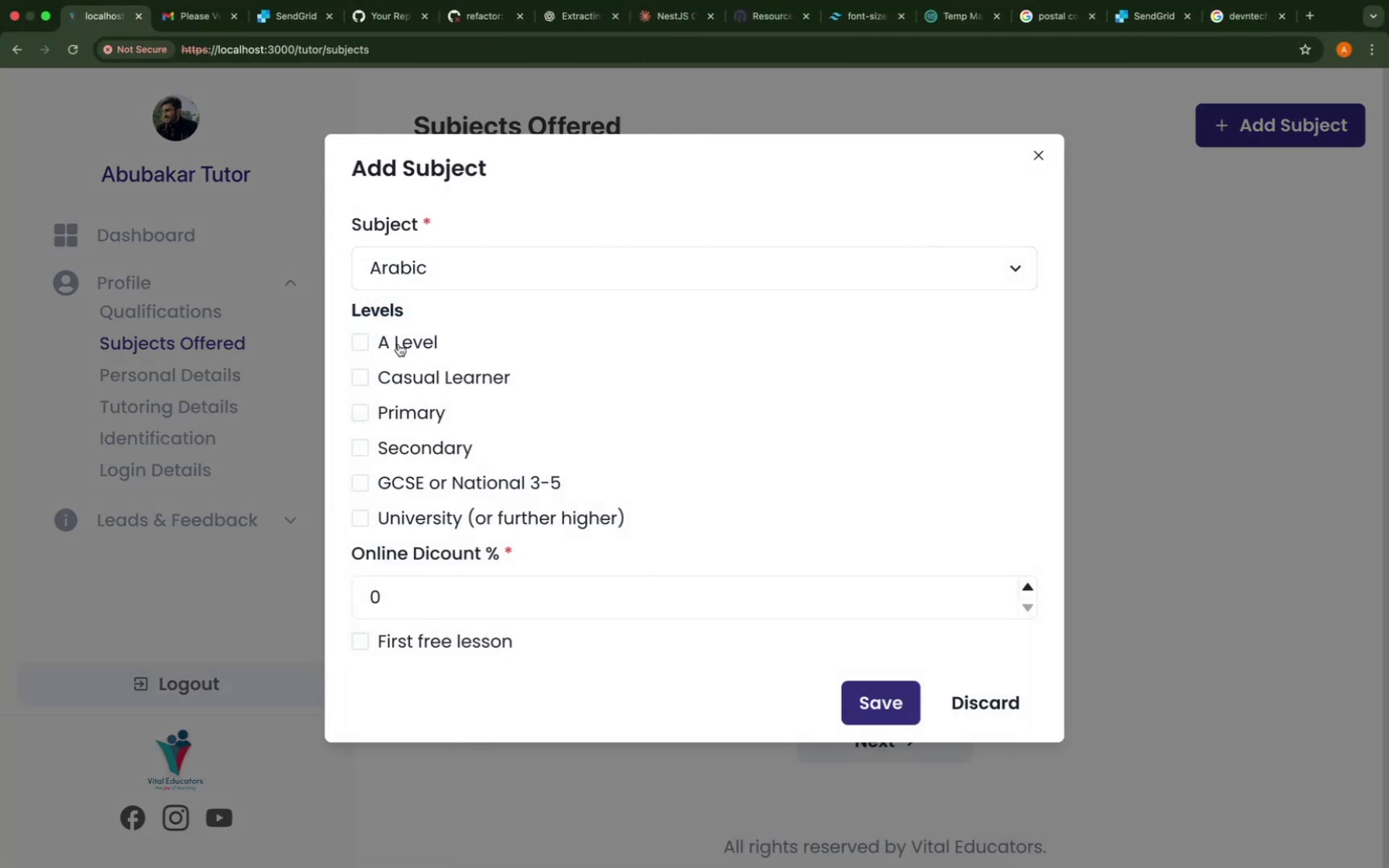 
double_click([408, 385])
 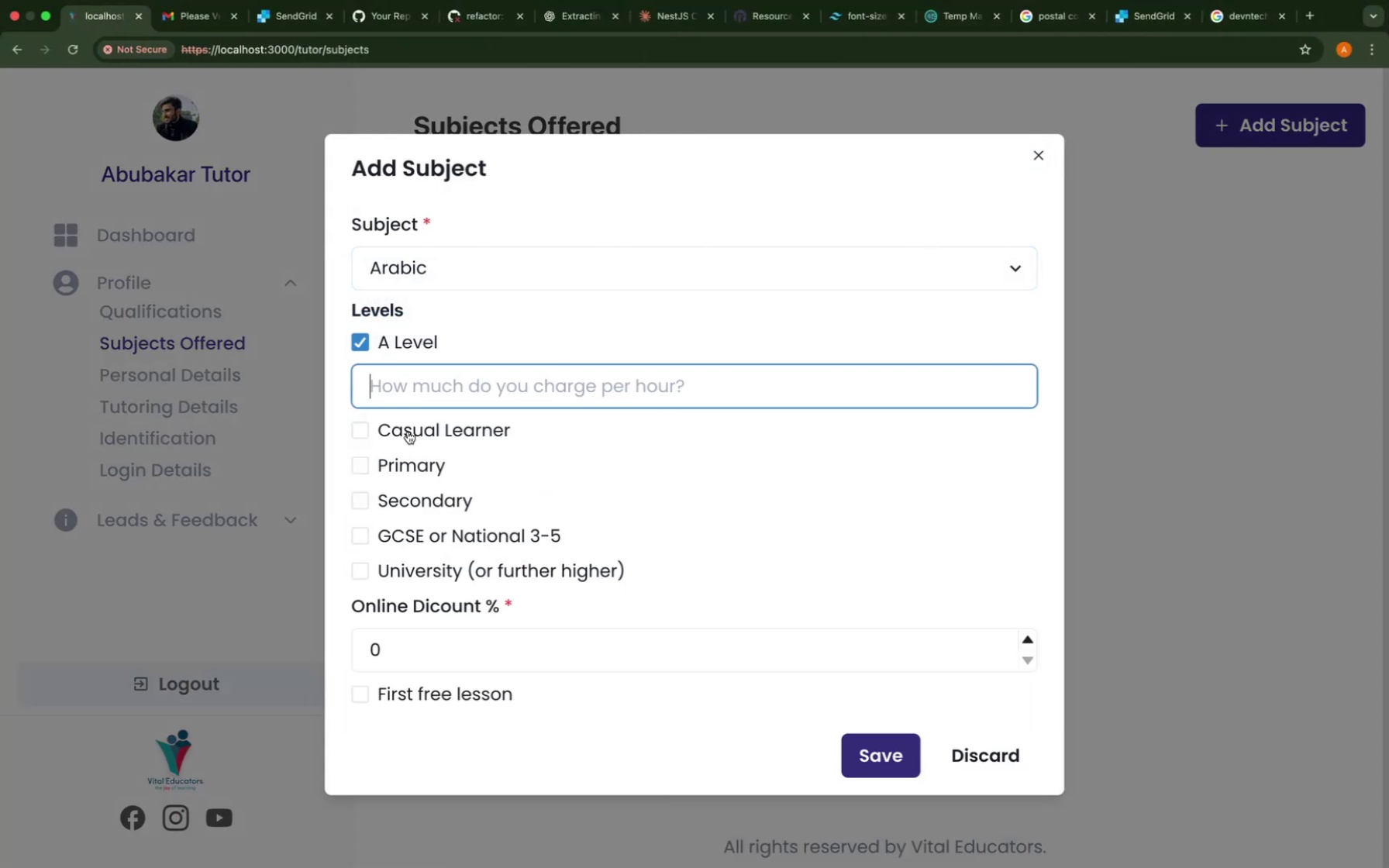 
triple_click([408, 432])
 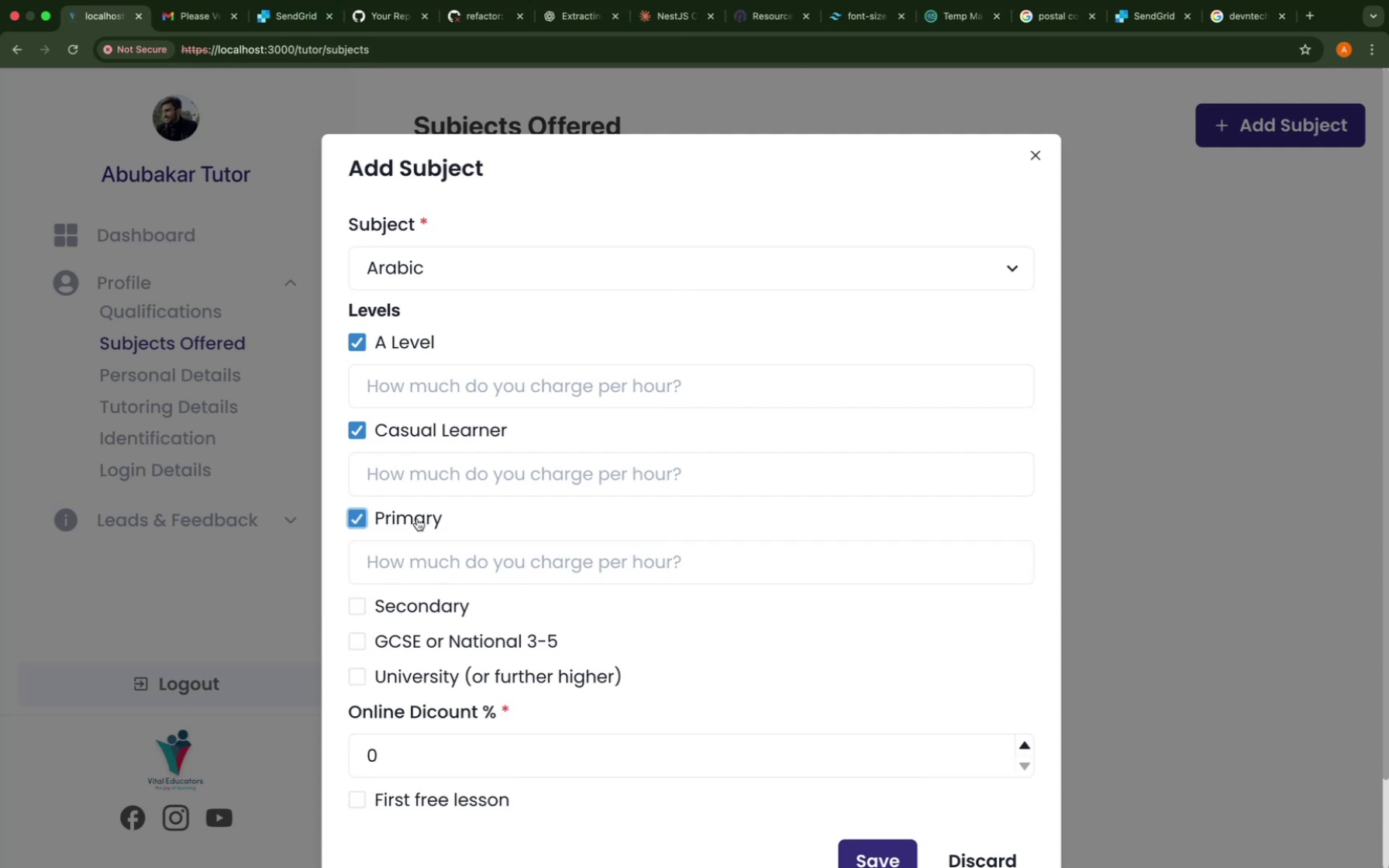 
left_click([436, 608])
 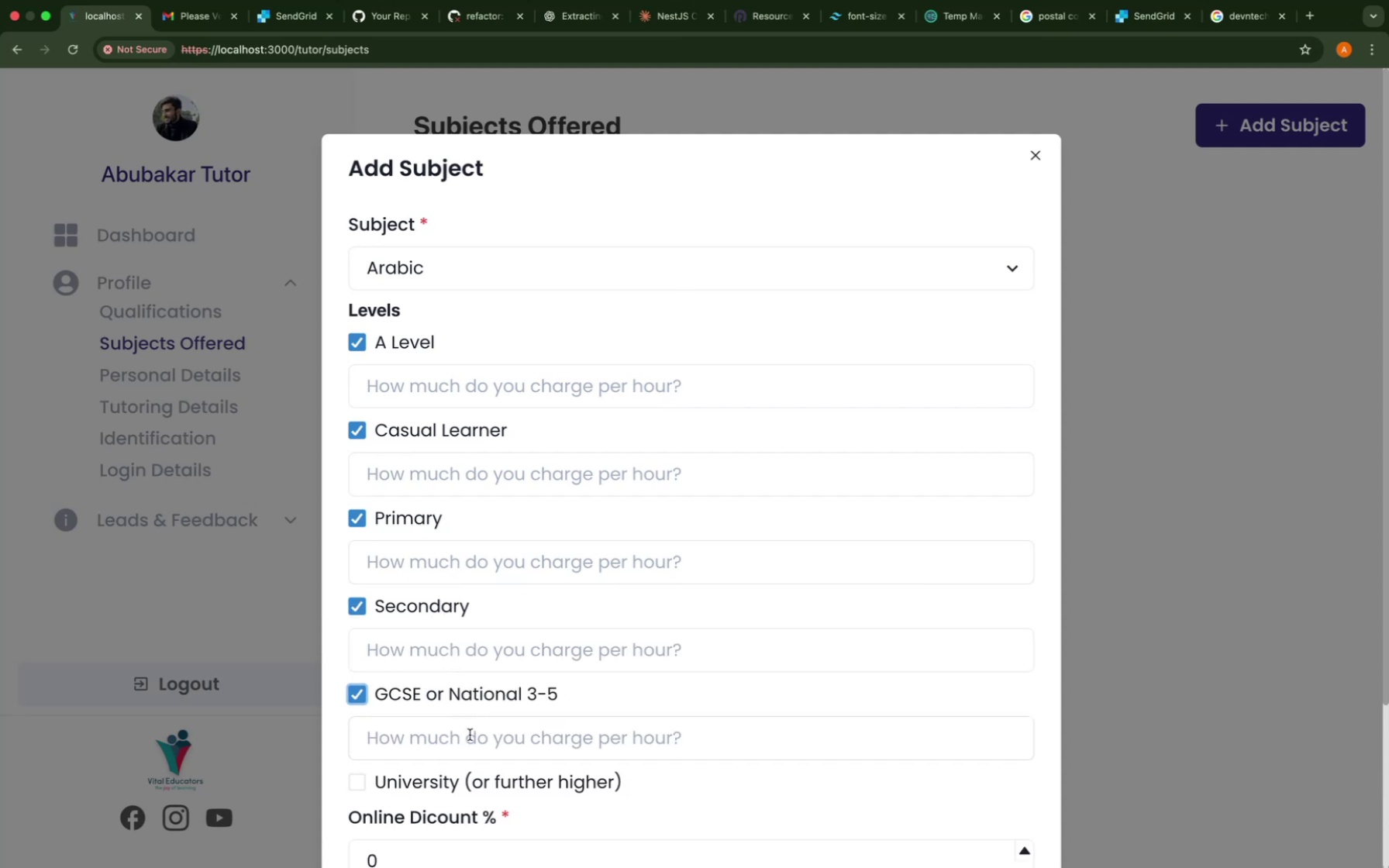 
left_click([472, 788])
 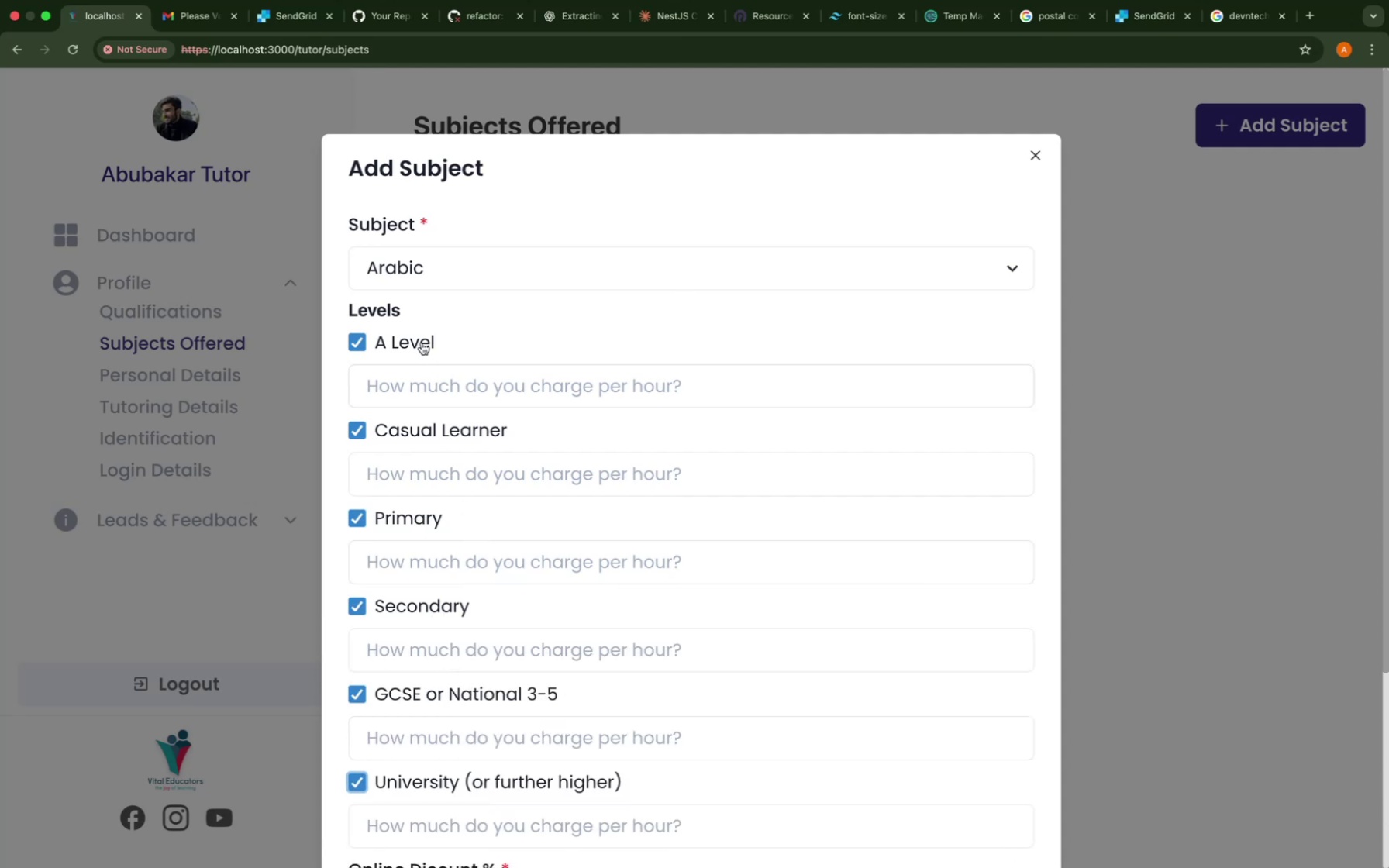 
left_click([429, 406])
 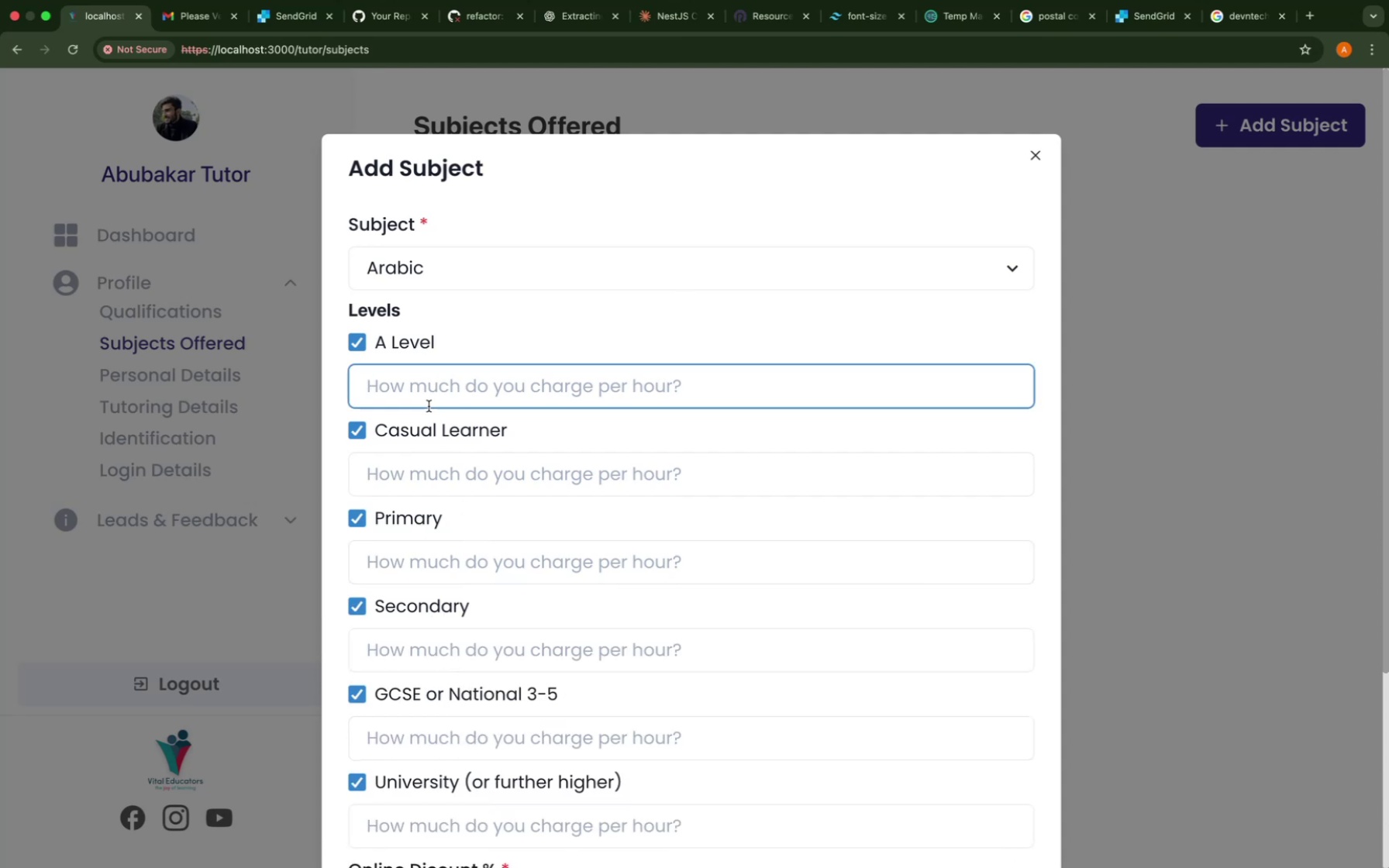 
type(3025)
 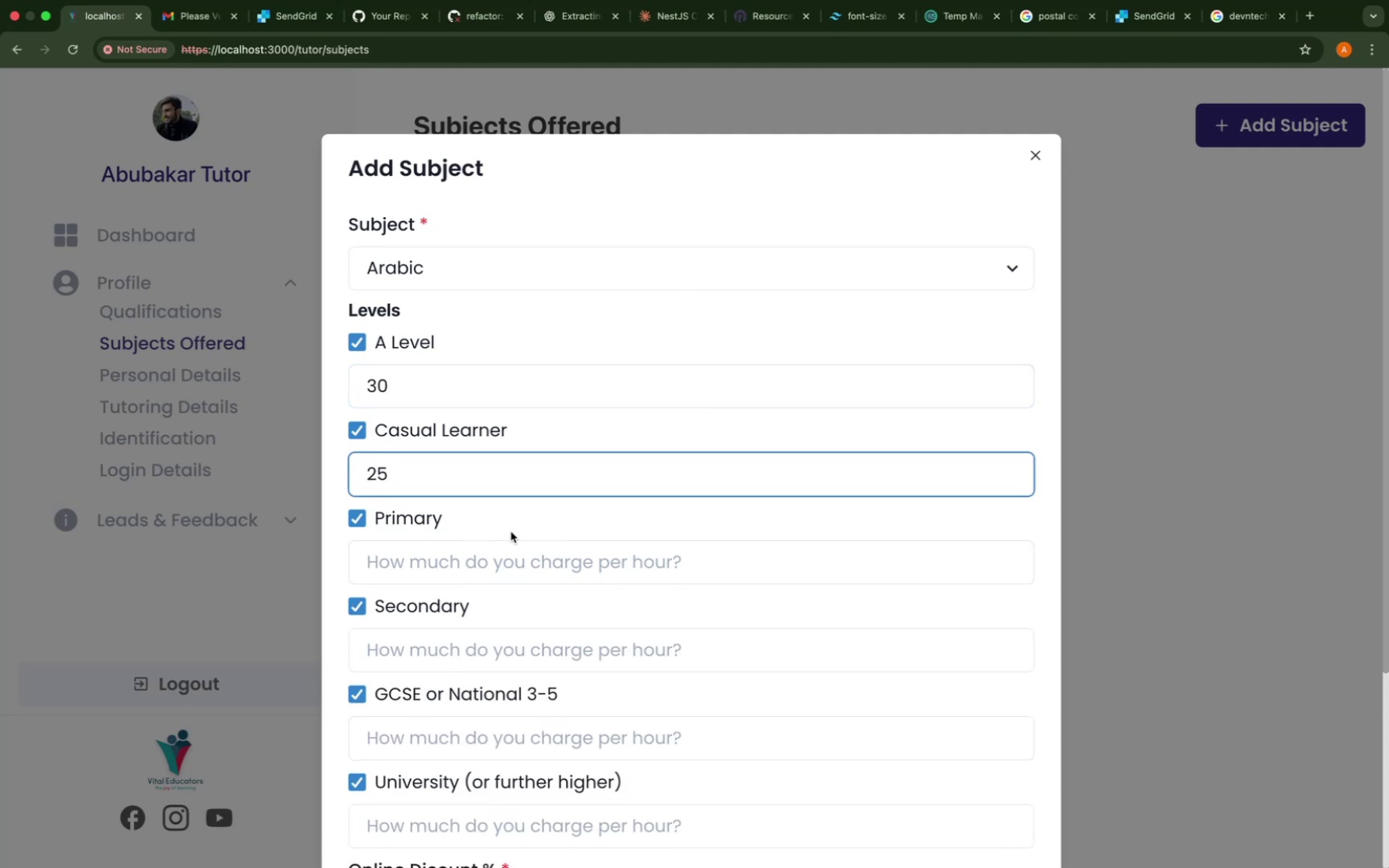 
left_click([511, 573])
 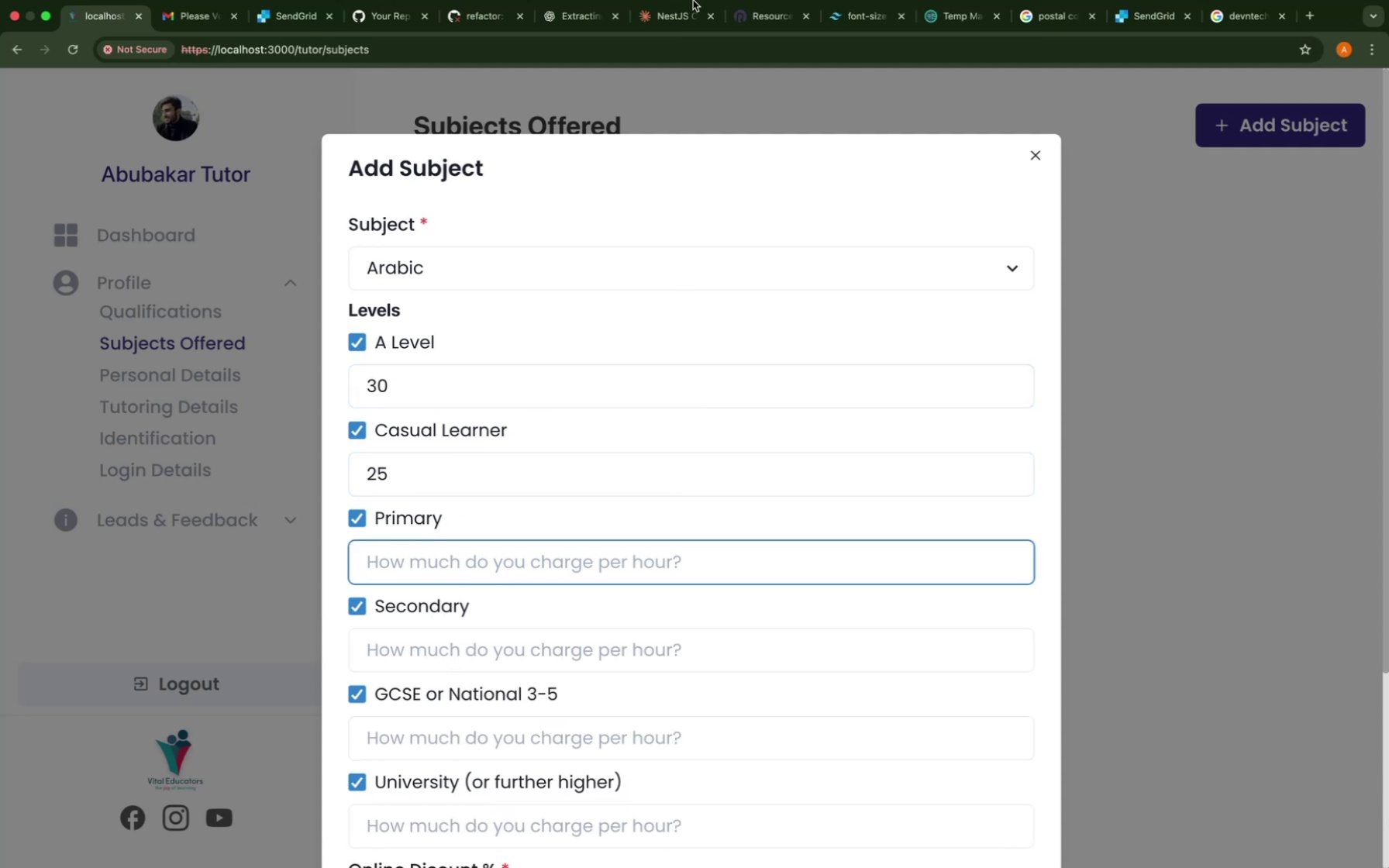 
type(152-)
key(Backspace)
type(2010)
 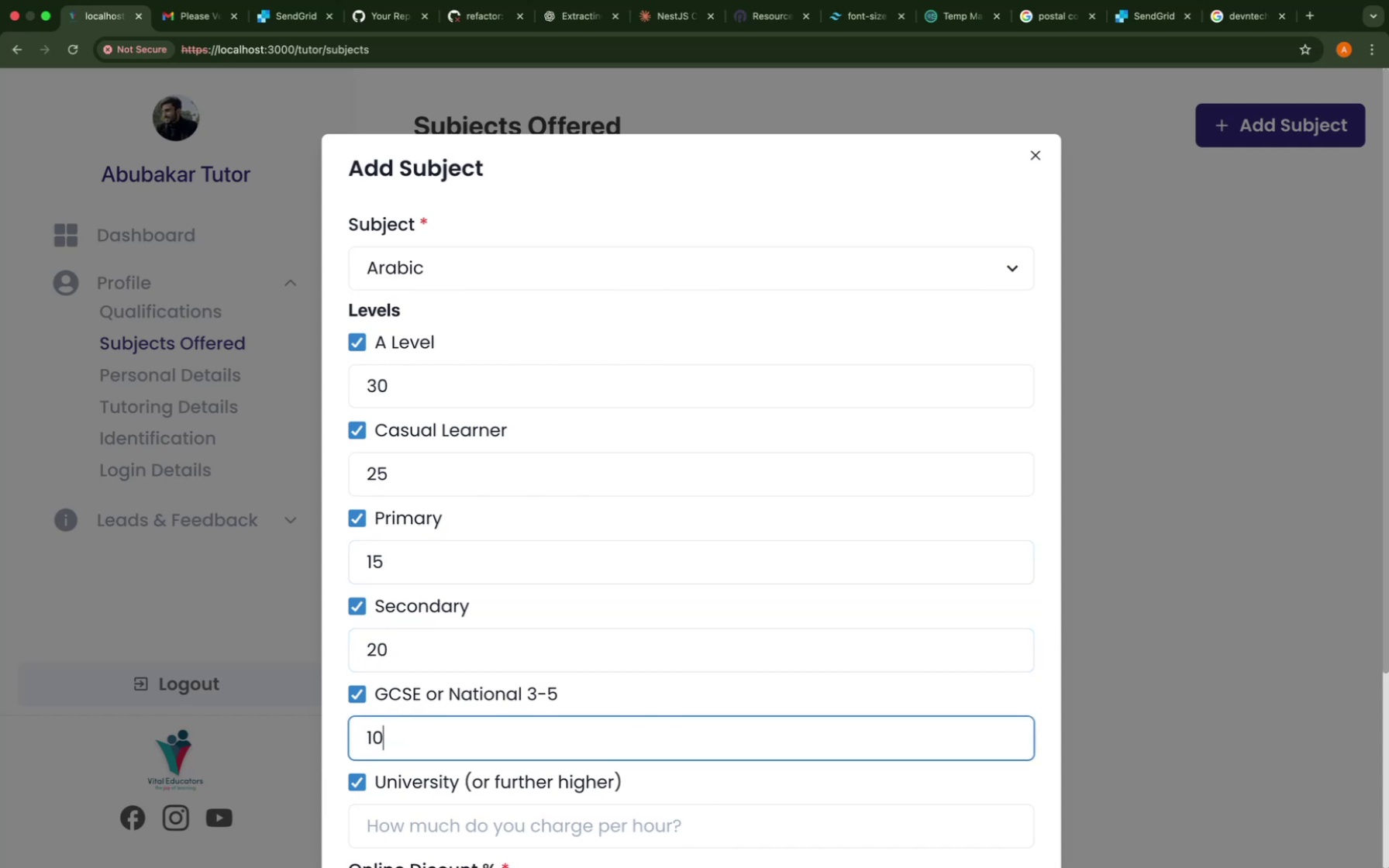 
scroll: coordinate [539, 749], scroll_direction: down, amount: 17.0
 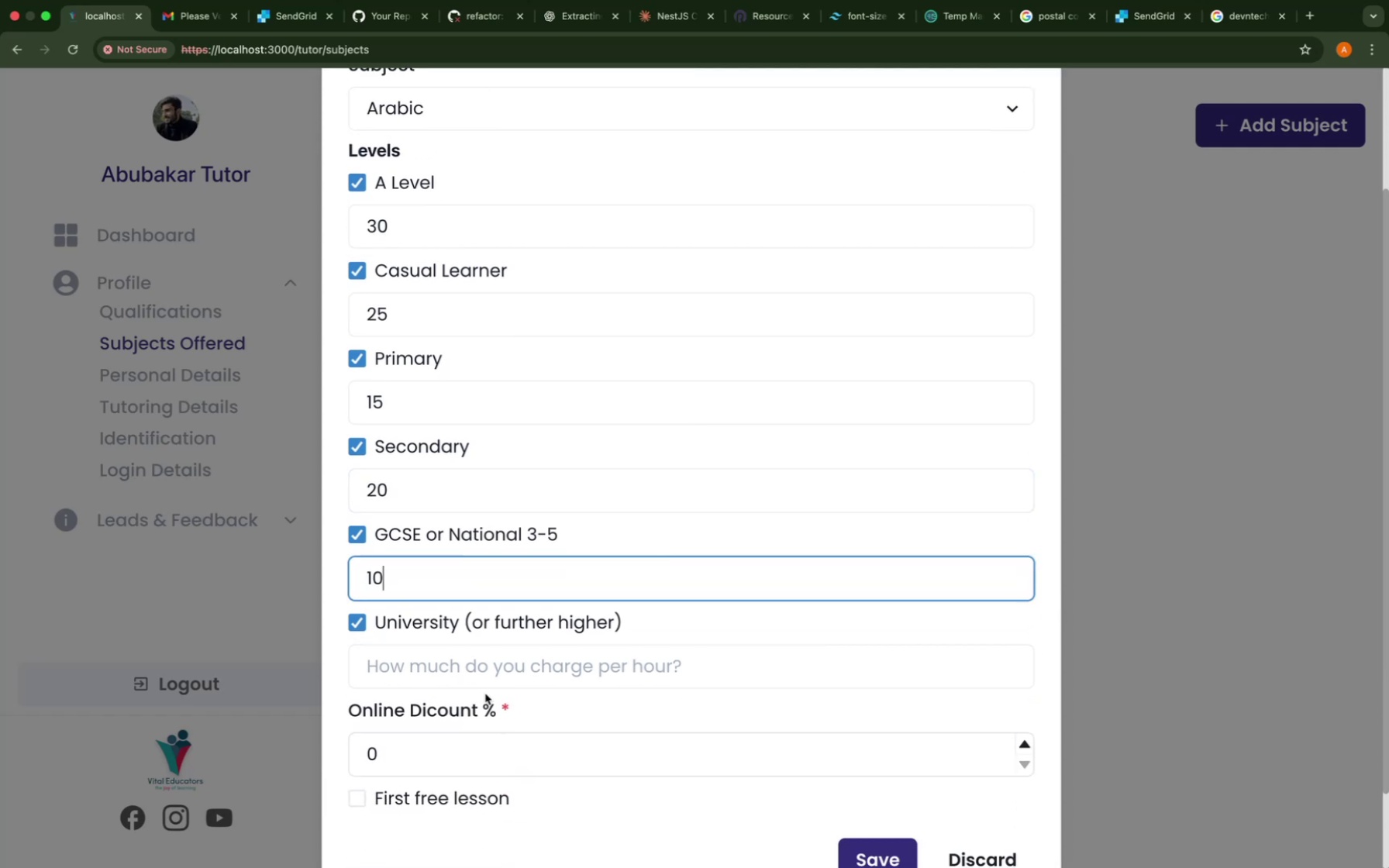 
left_click([474, 672])
 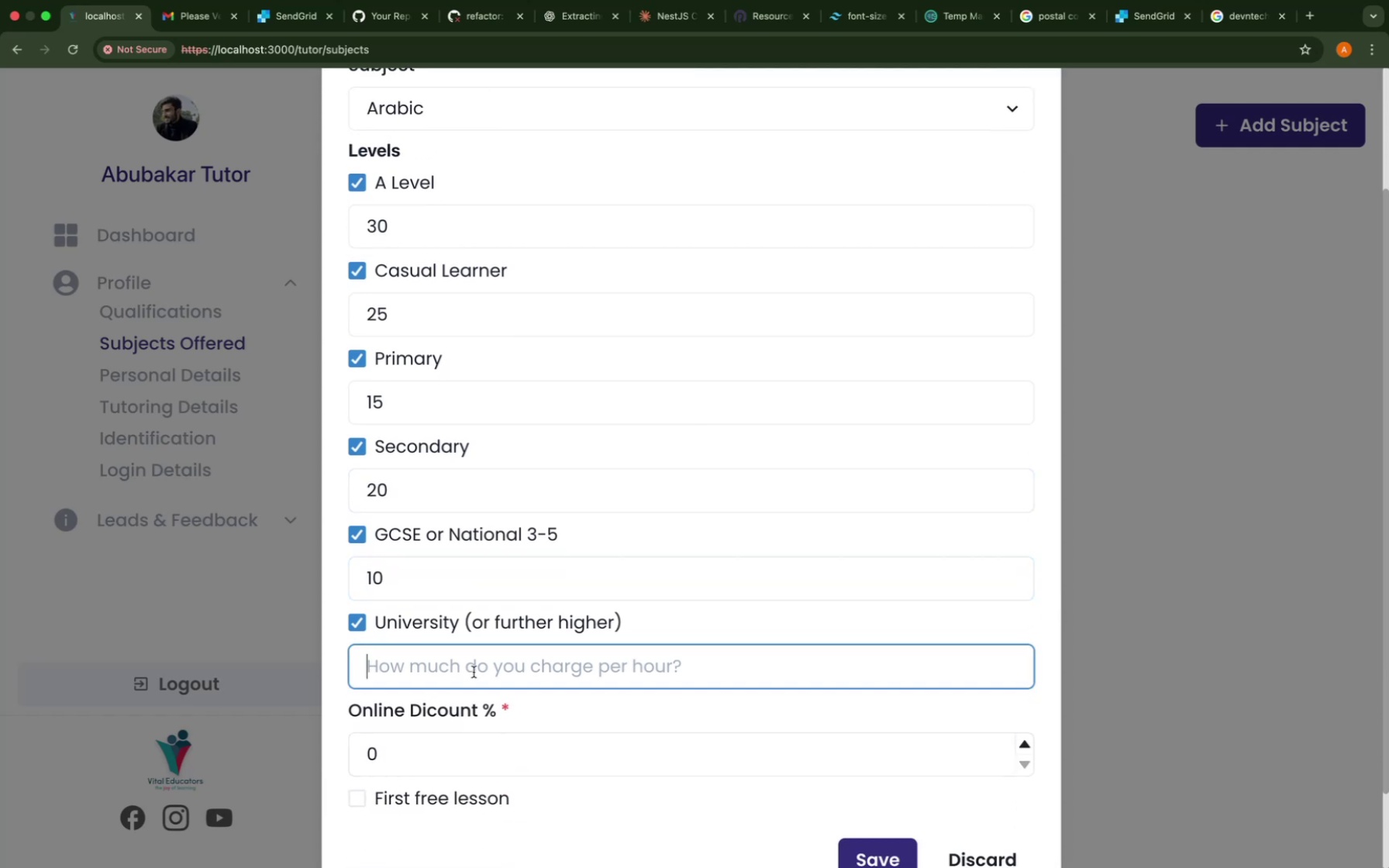 
type(35)
 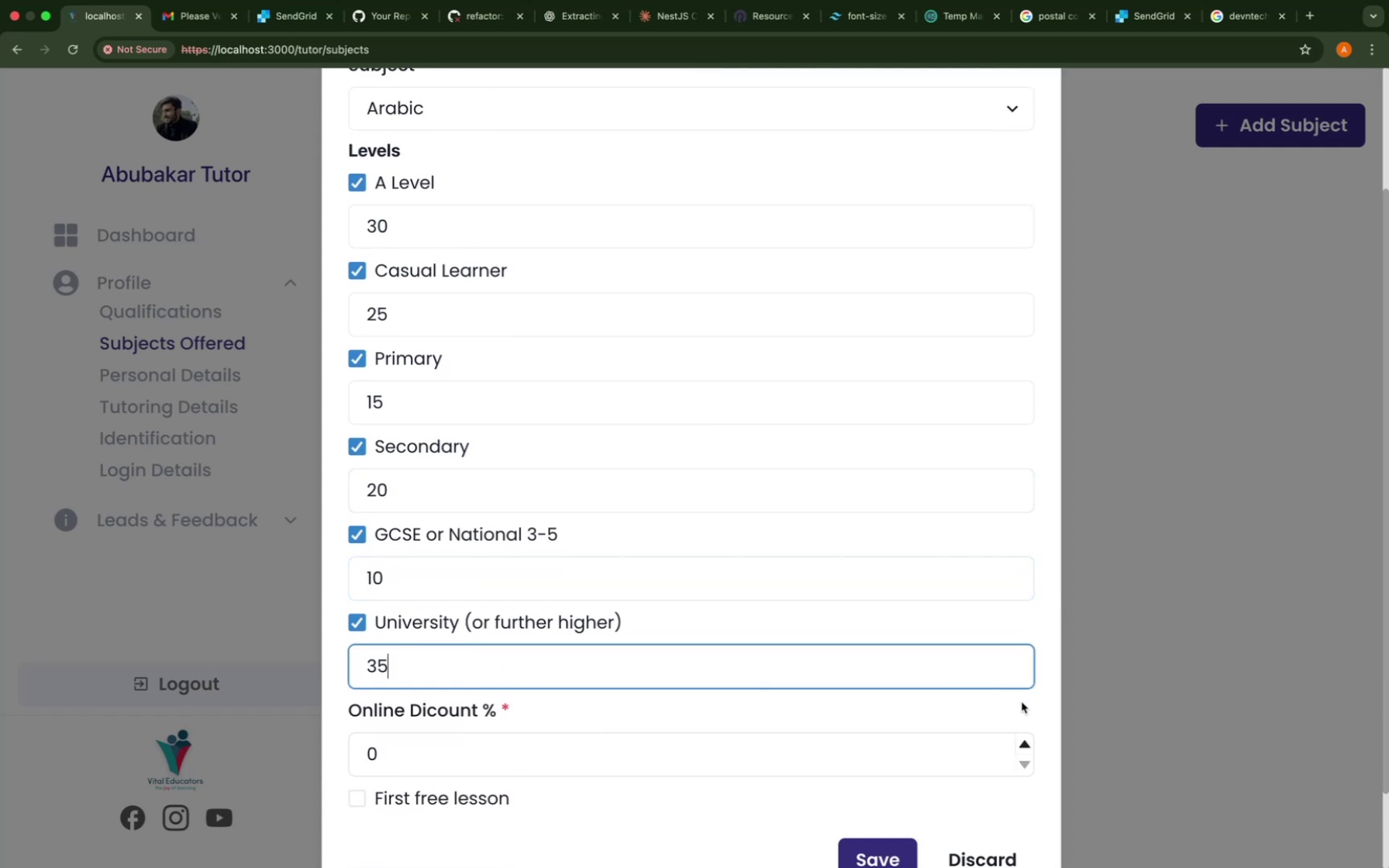 
left_click([905, 728])
 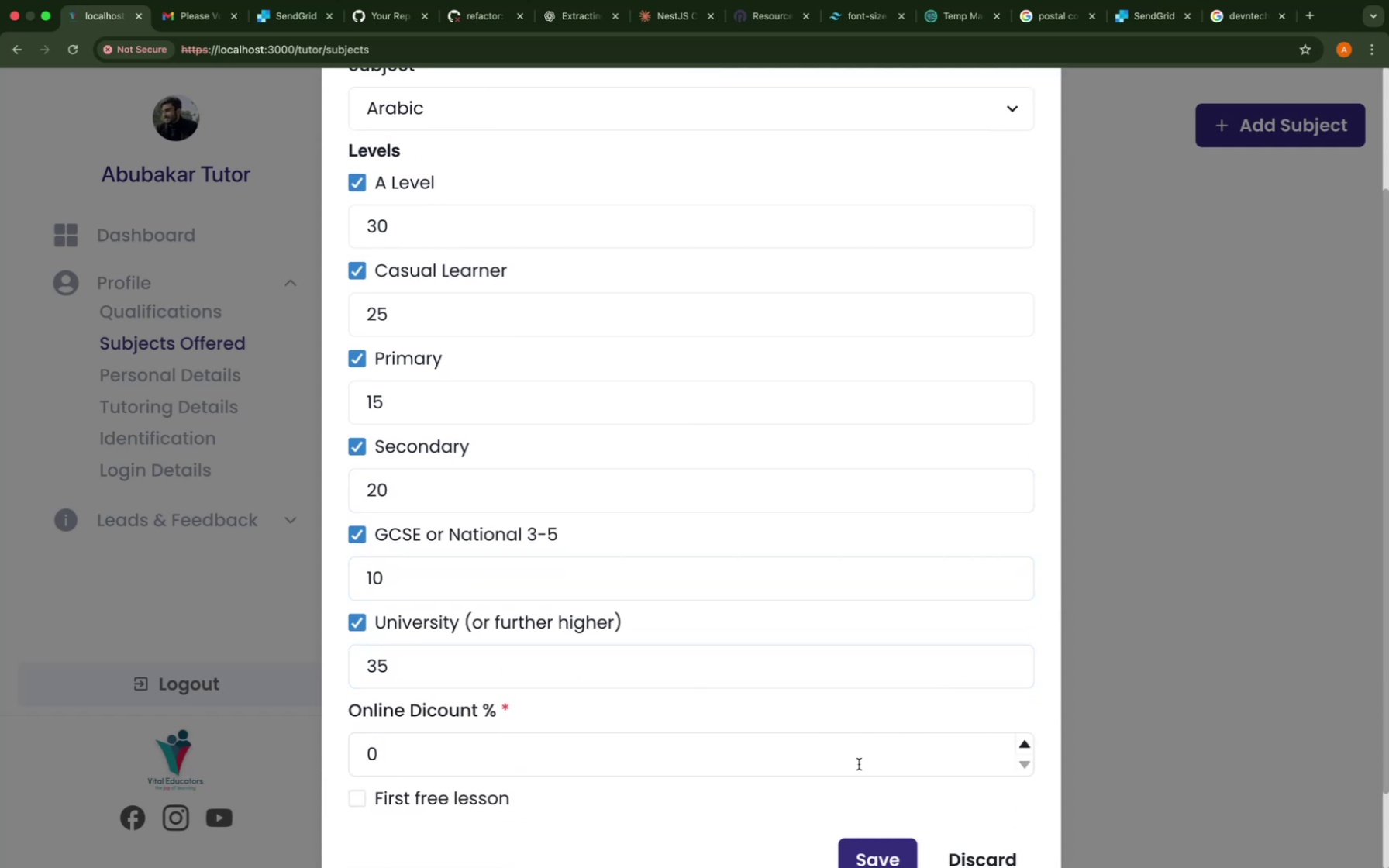 
left_click([853, 767])
 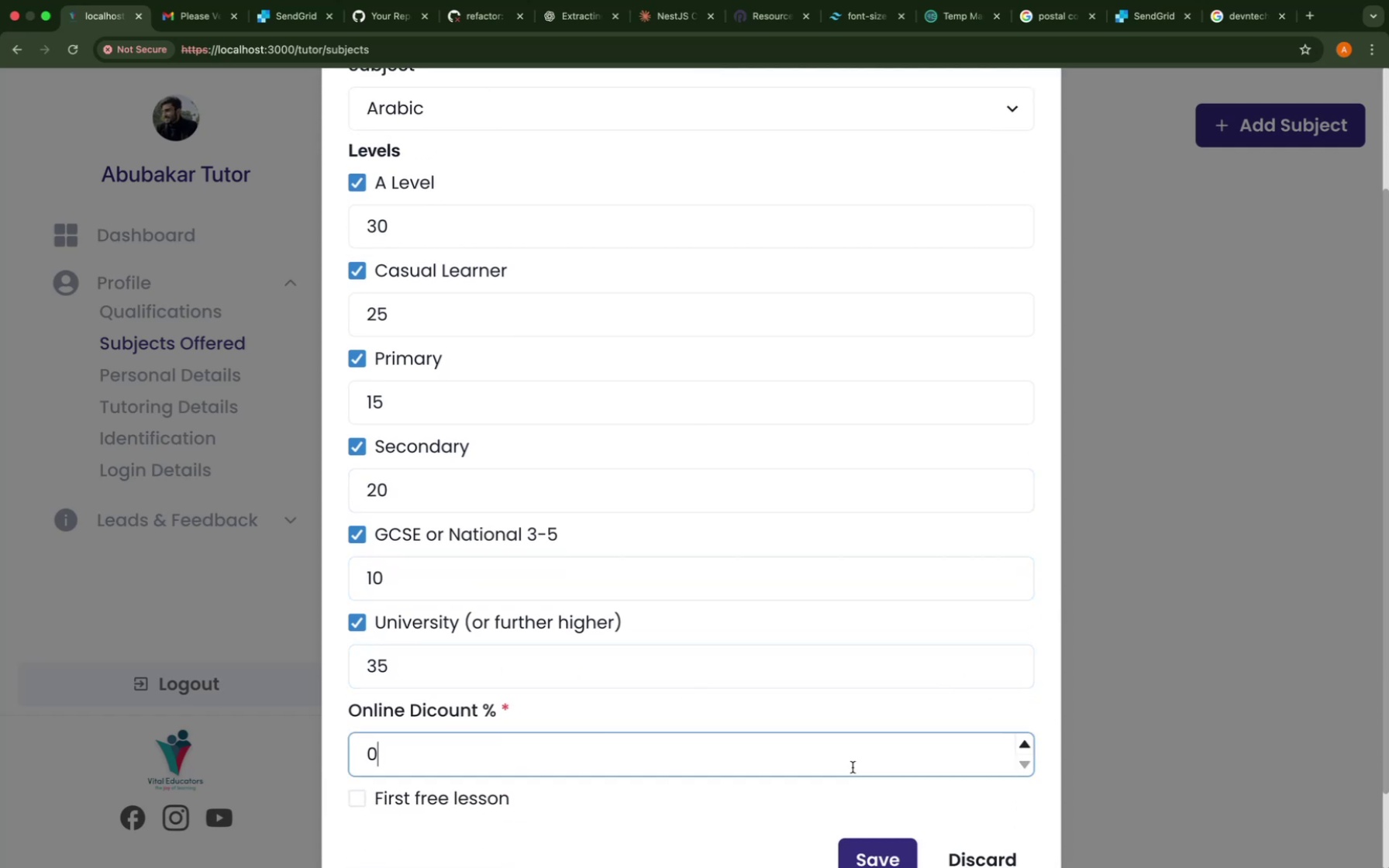 
type(10)
 